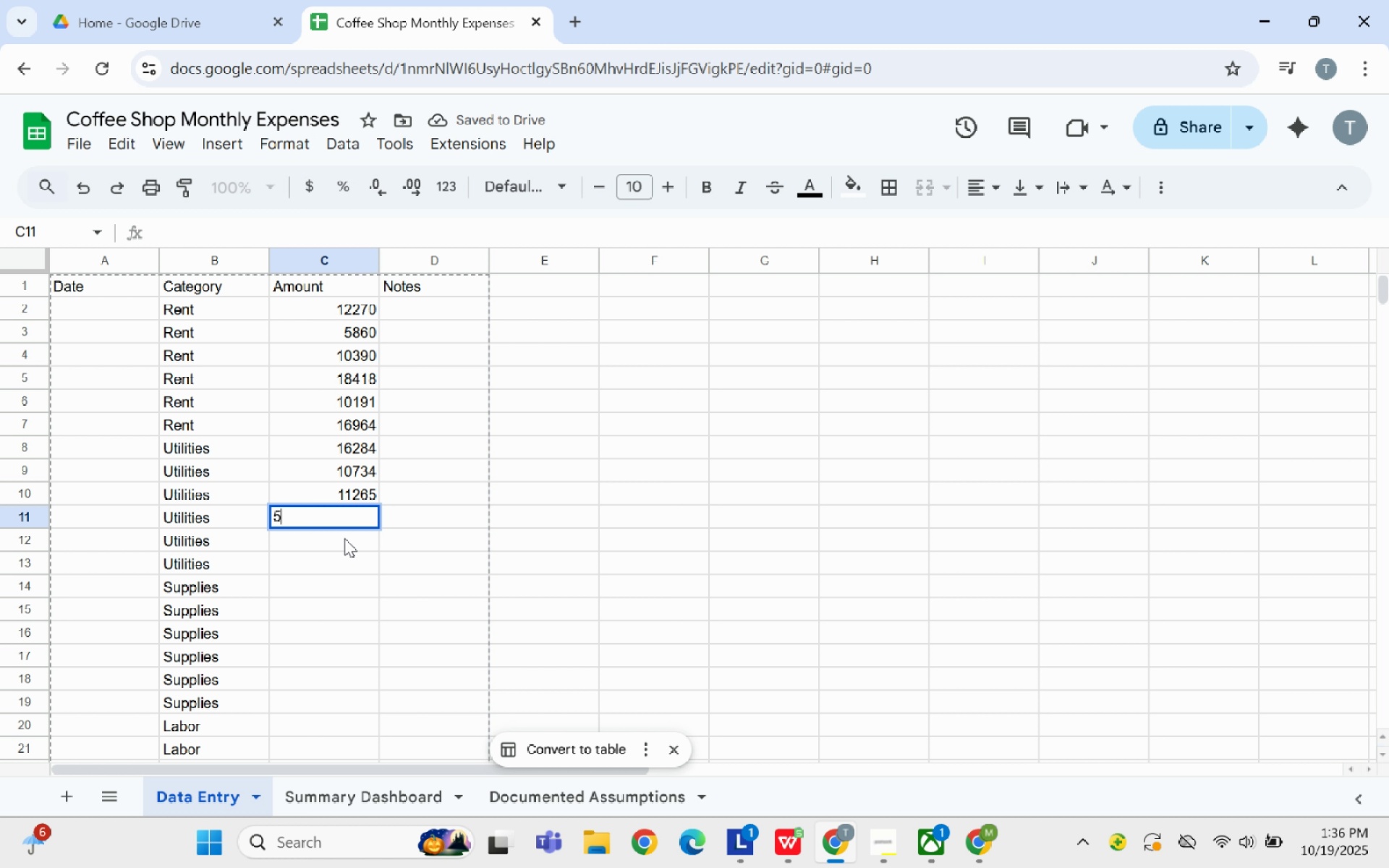 
type(5466)
 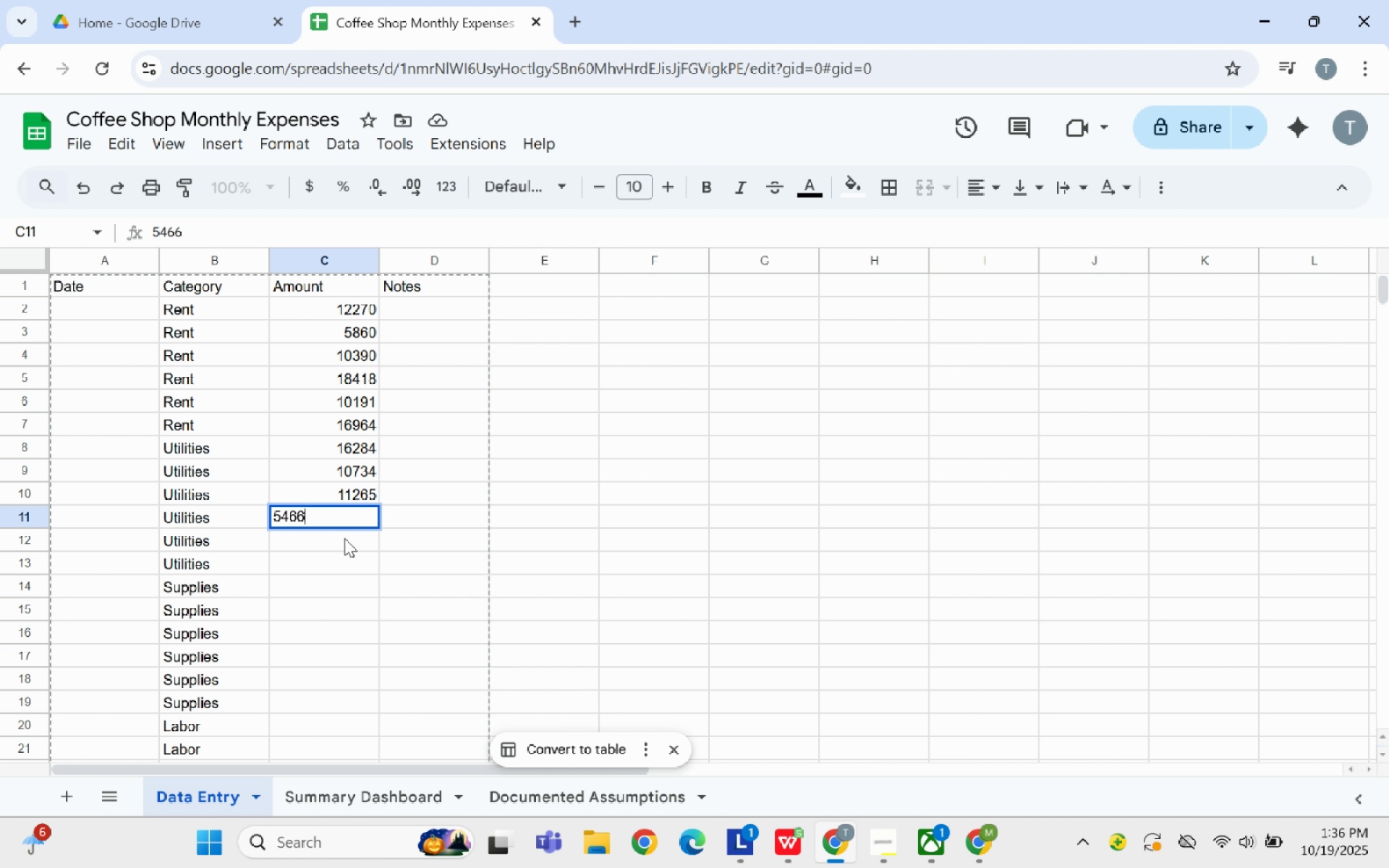 
left_click([344, 538])
 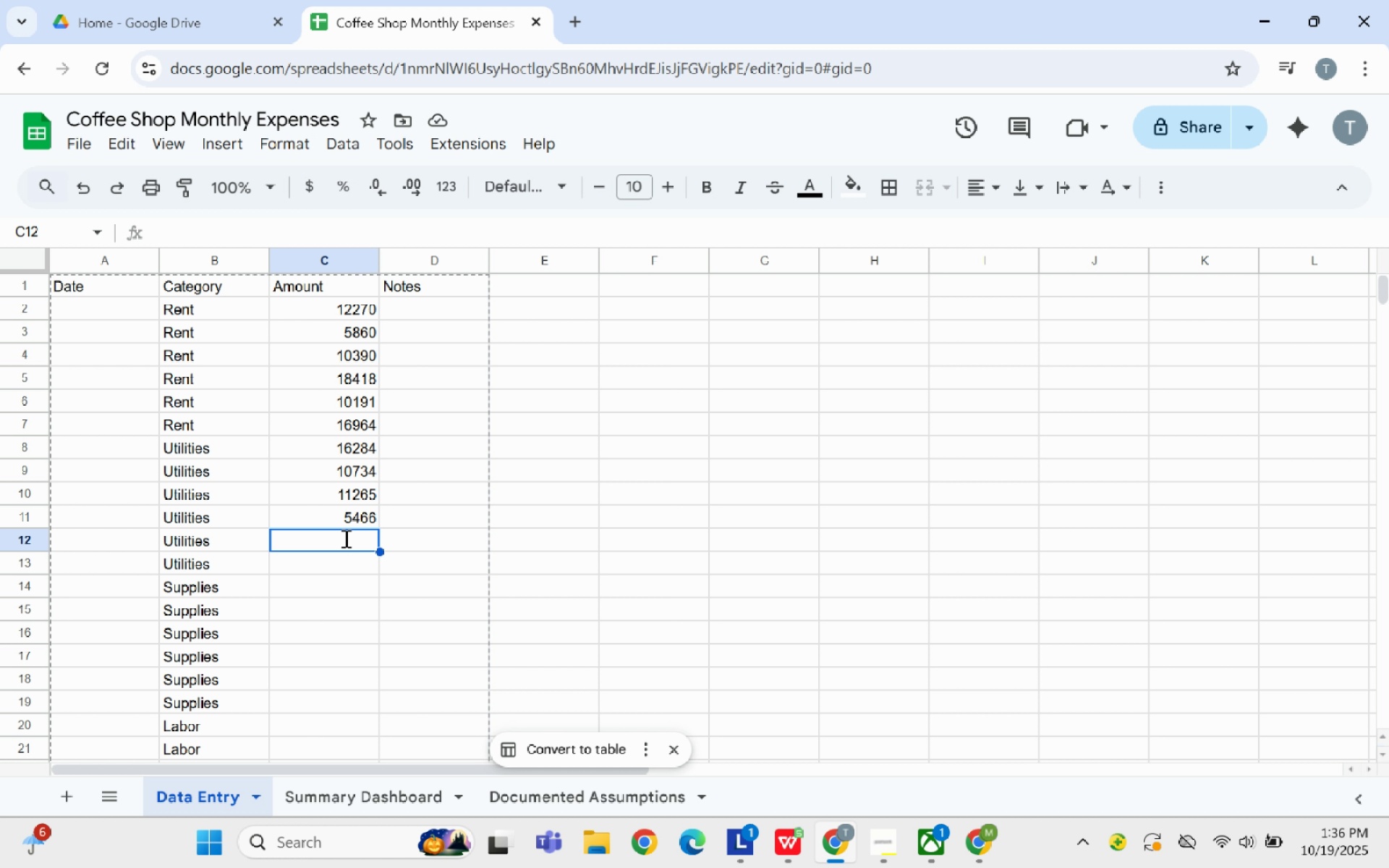 
wait(11.61)
 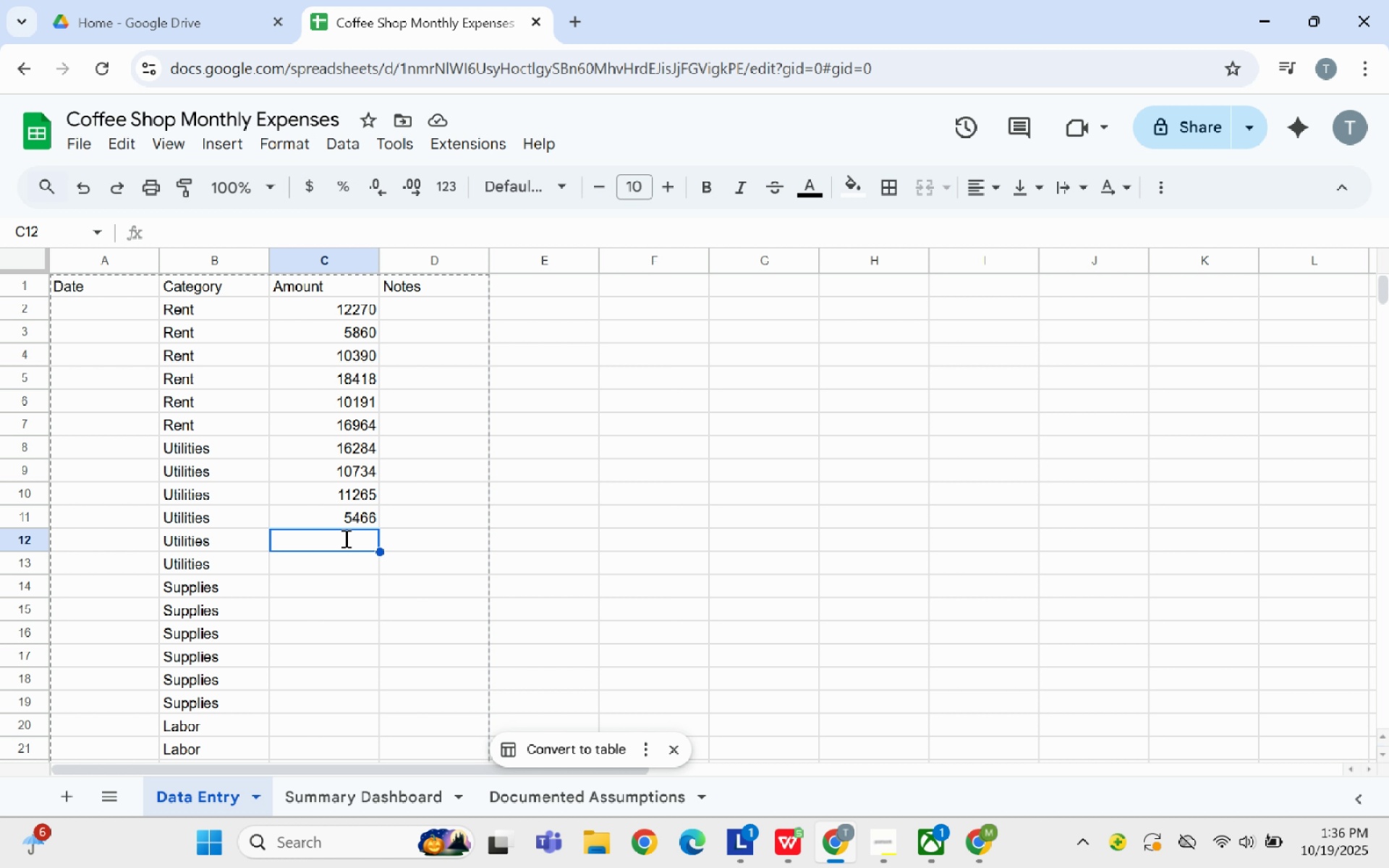 
type(18526)
 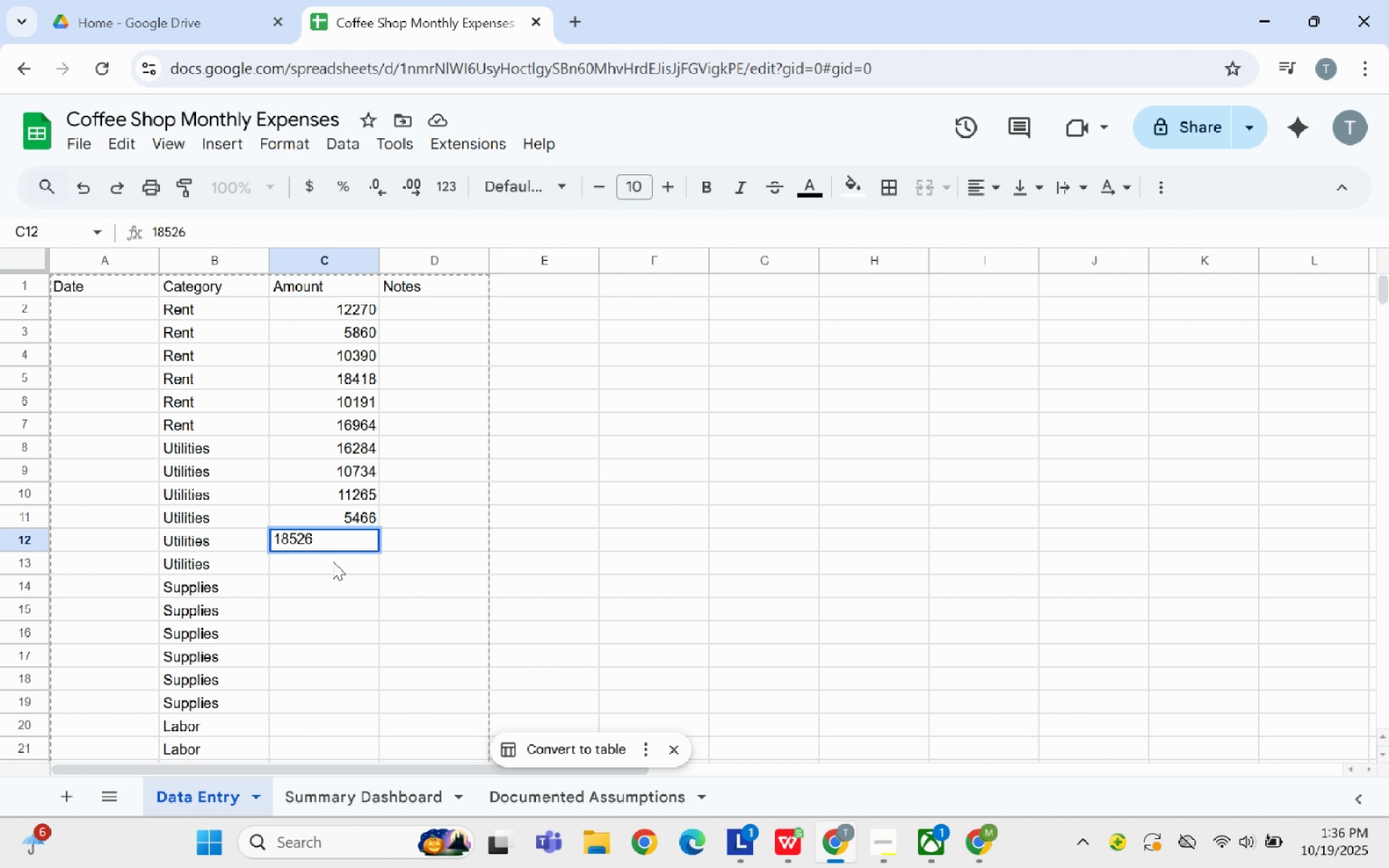 
left_click([330, 553])
 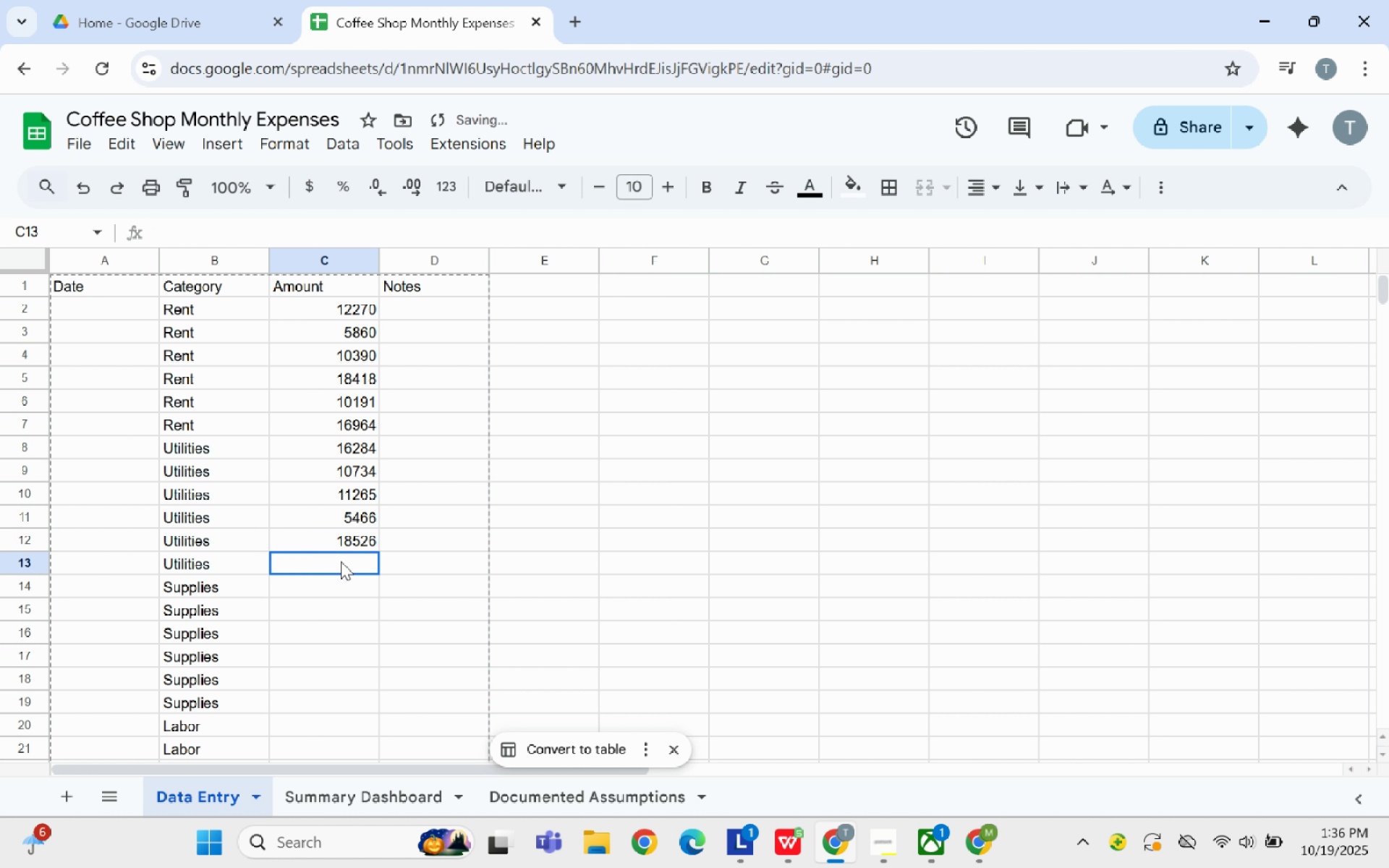 
left_click([341, 561])
 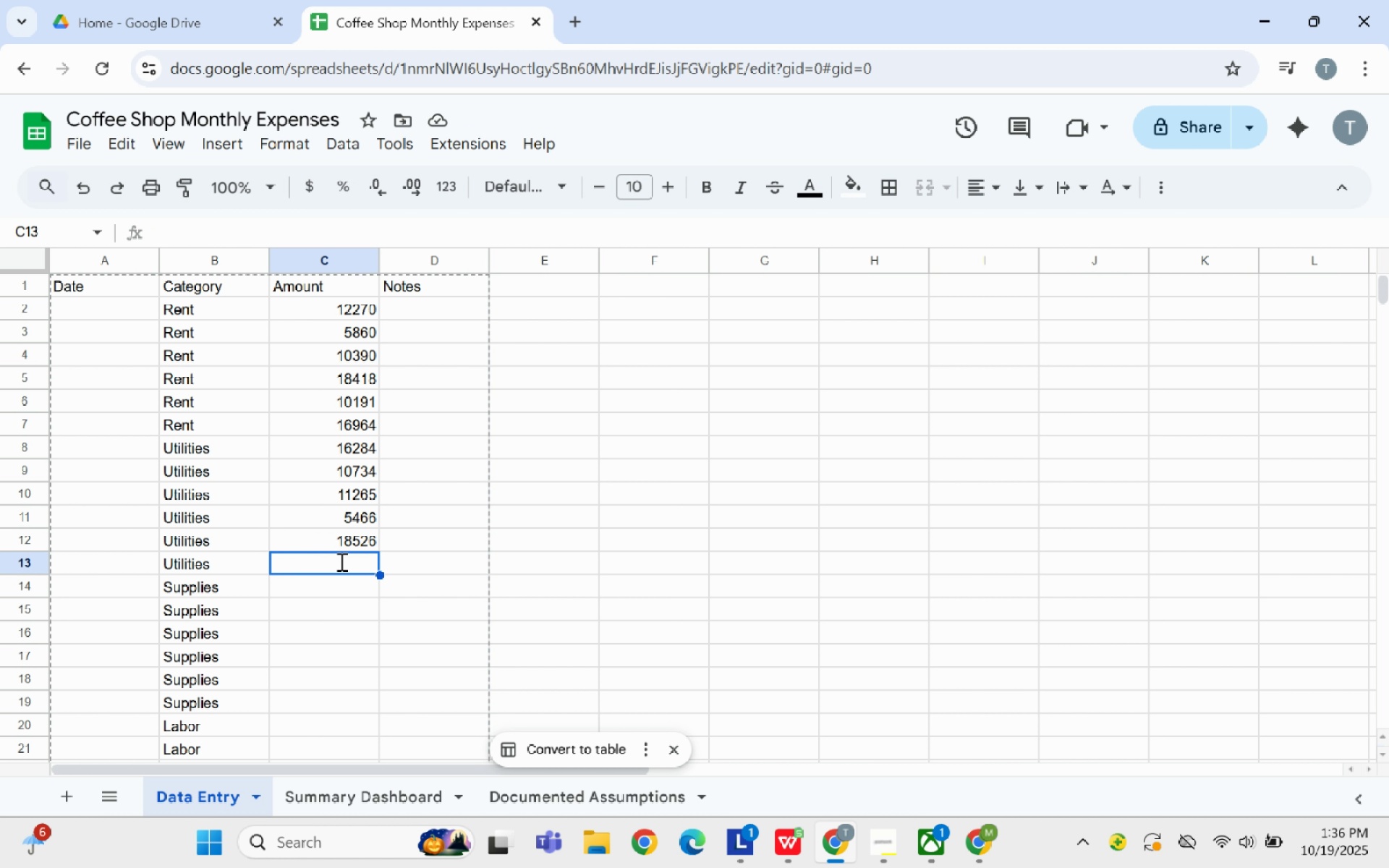 
wait(6.72)
 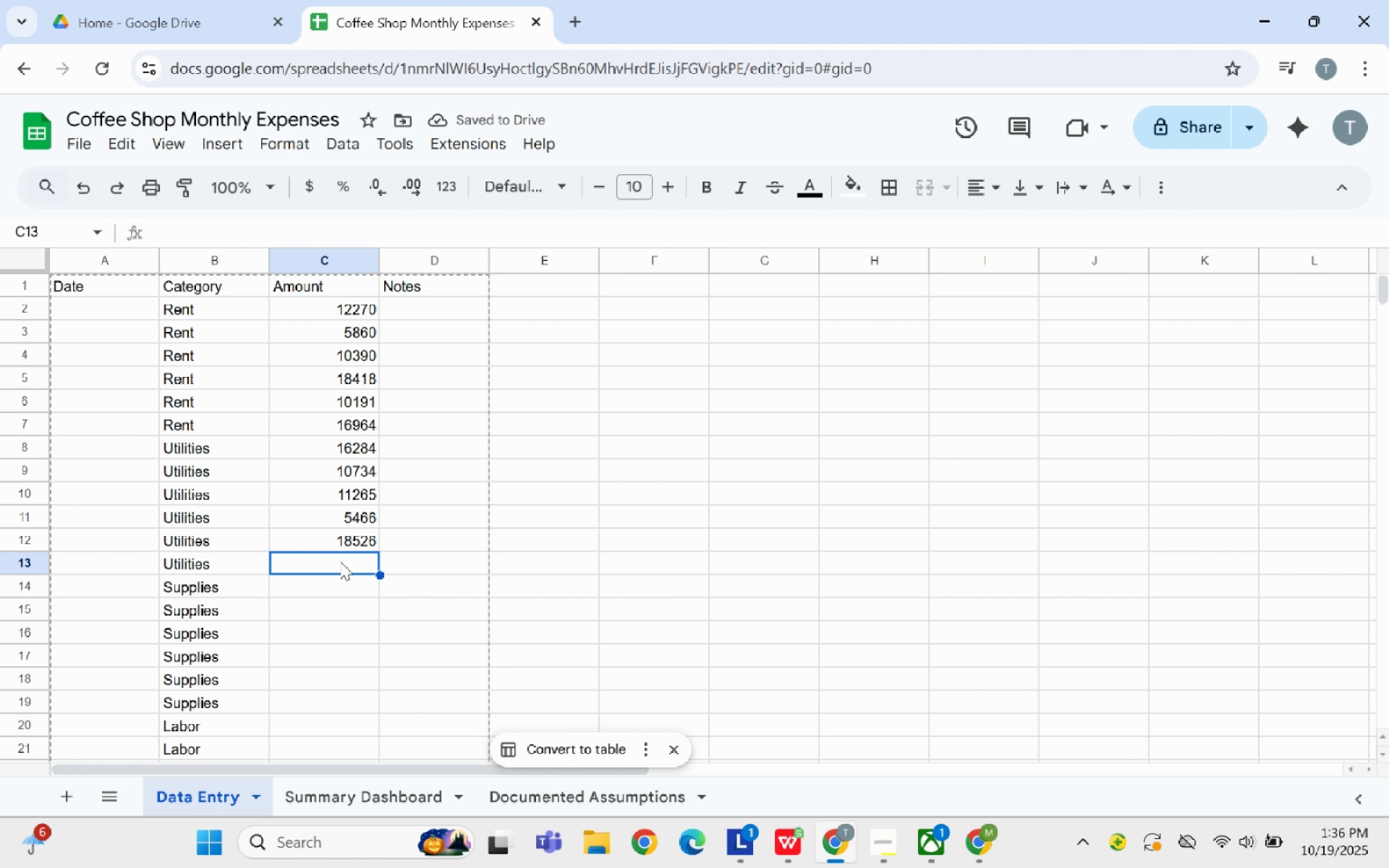 
type(9426)
 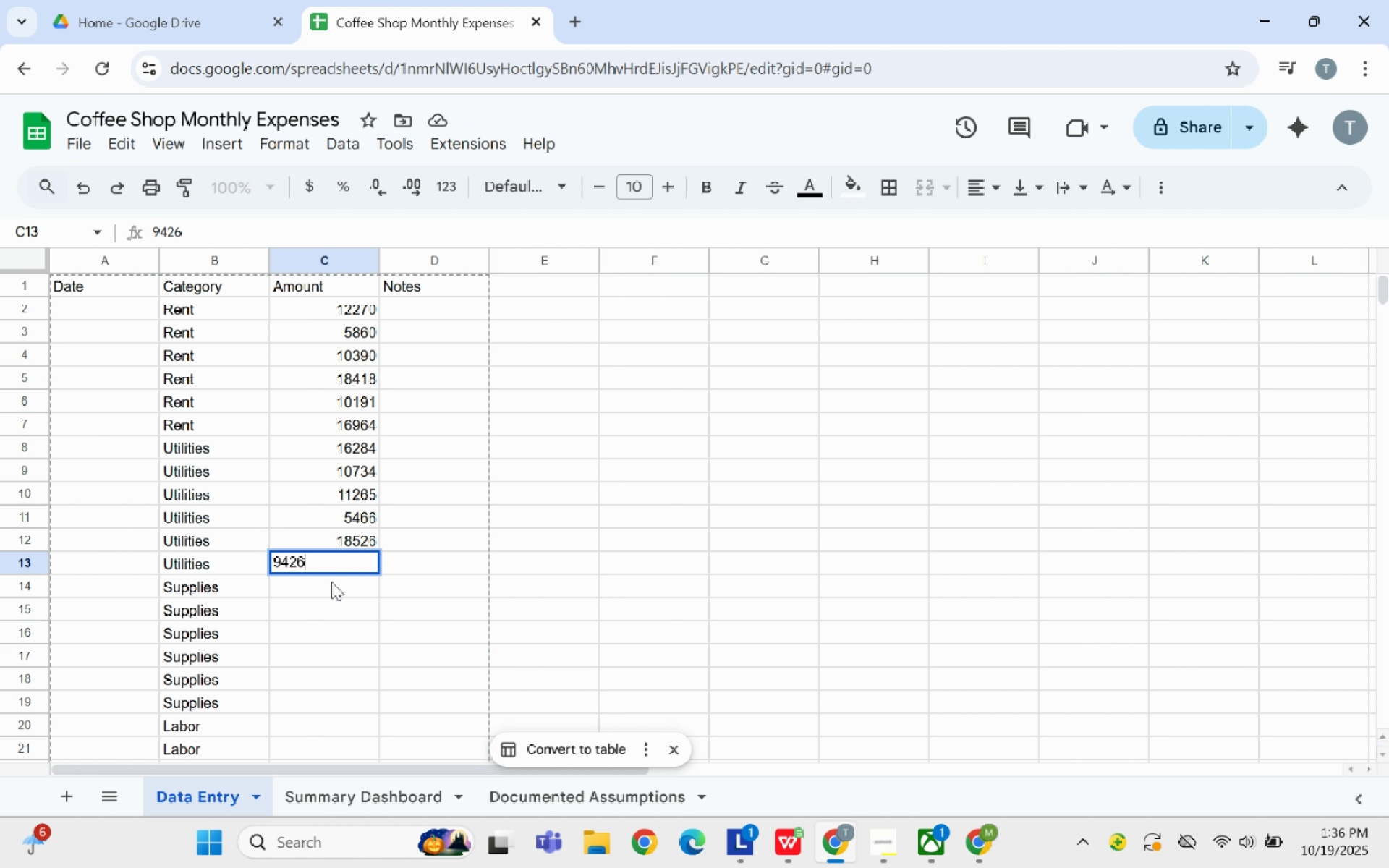 
left_click([334, 588])
 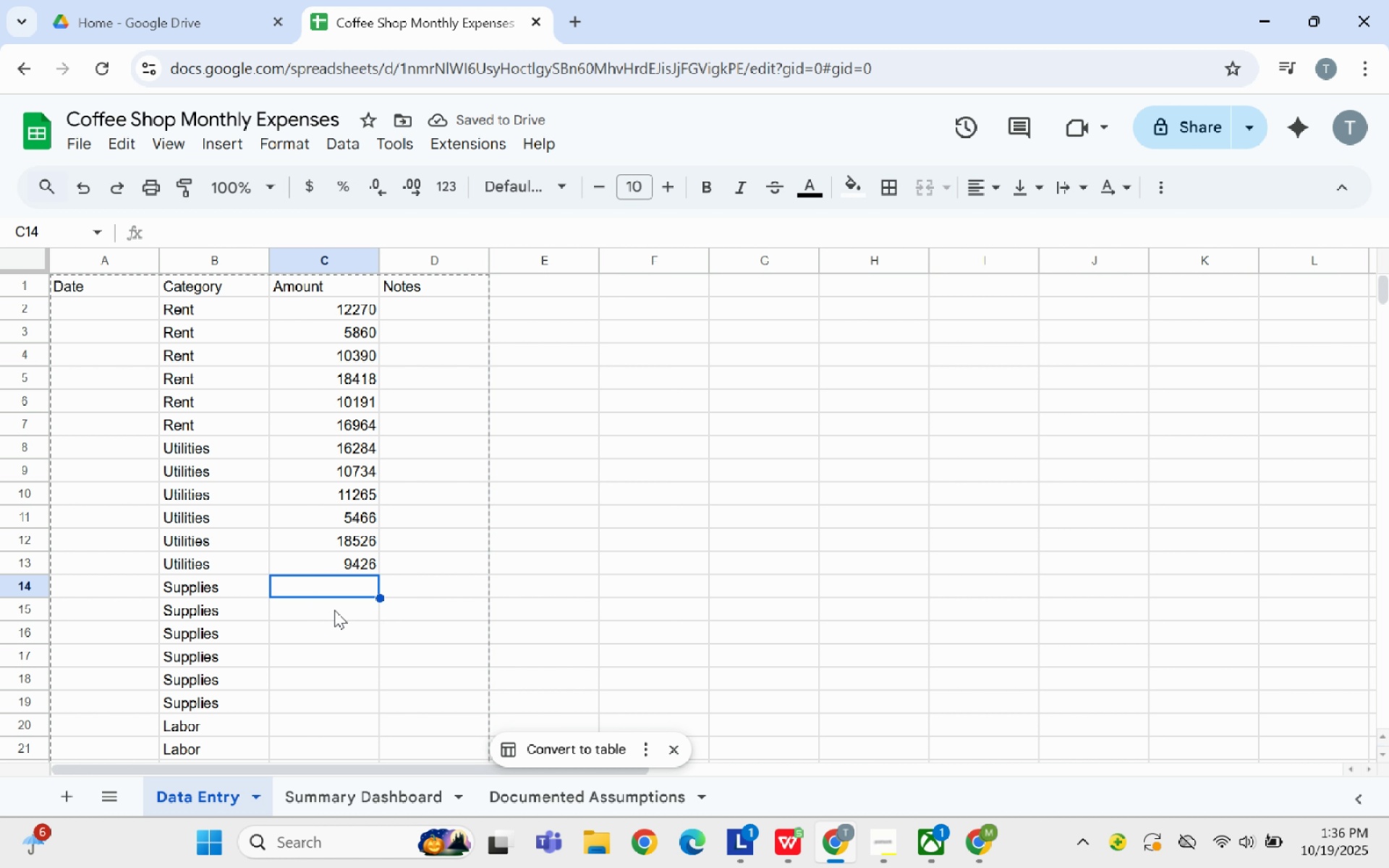 
type(10578)
 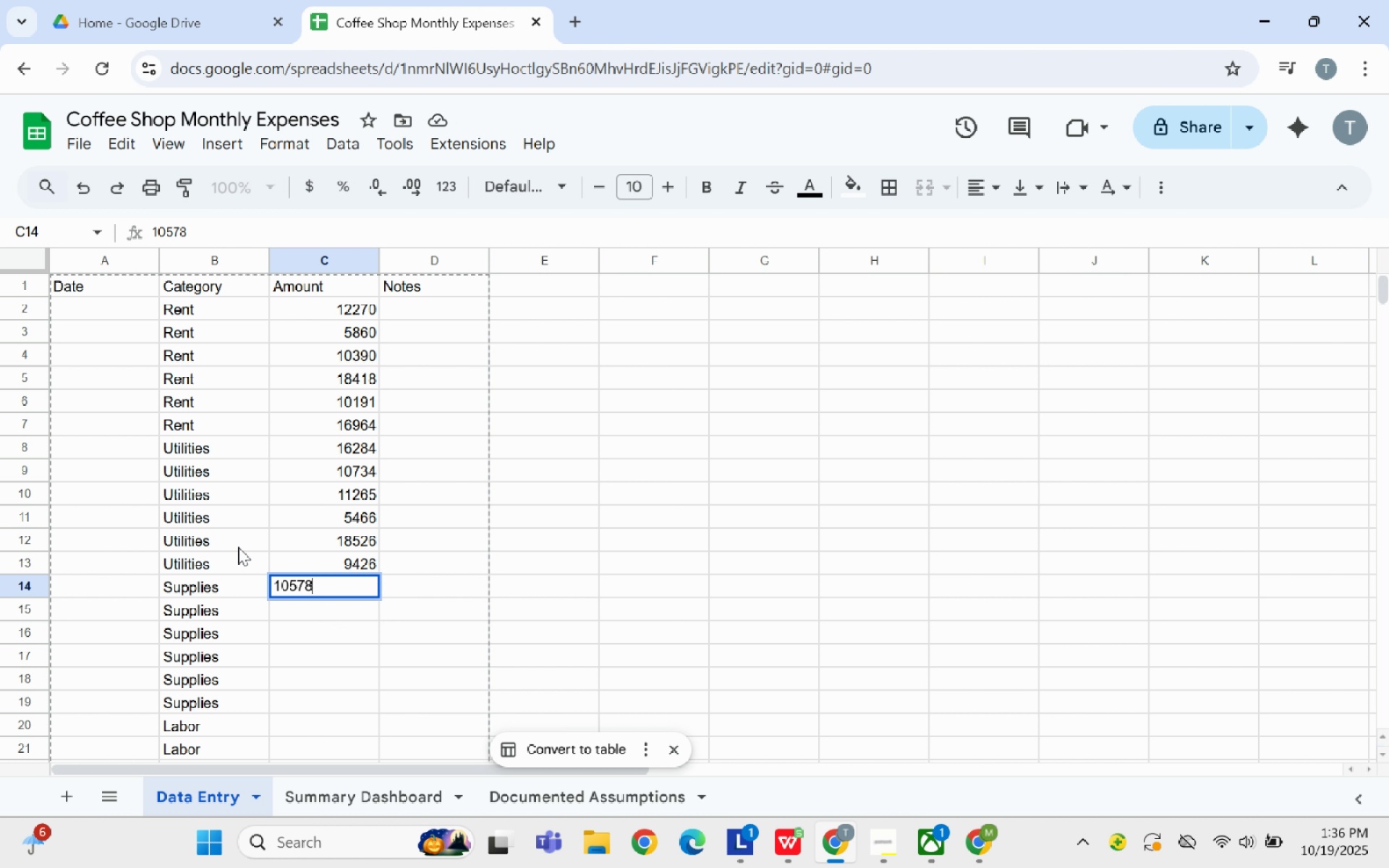 
scroll: coordinate [413, 567], scroll_direction: down, amount: 1.0
 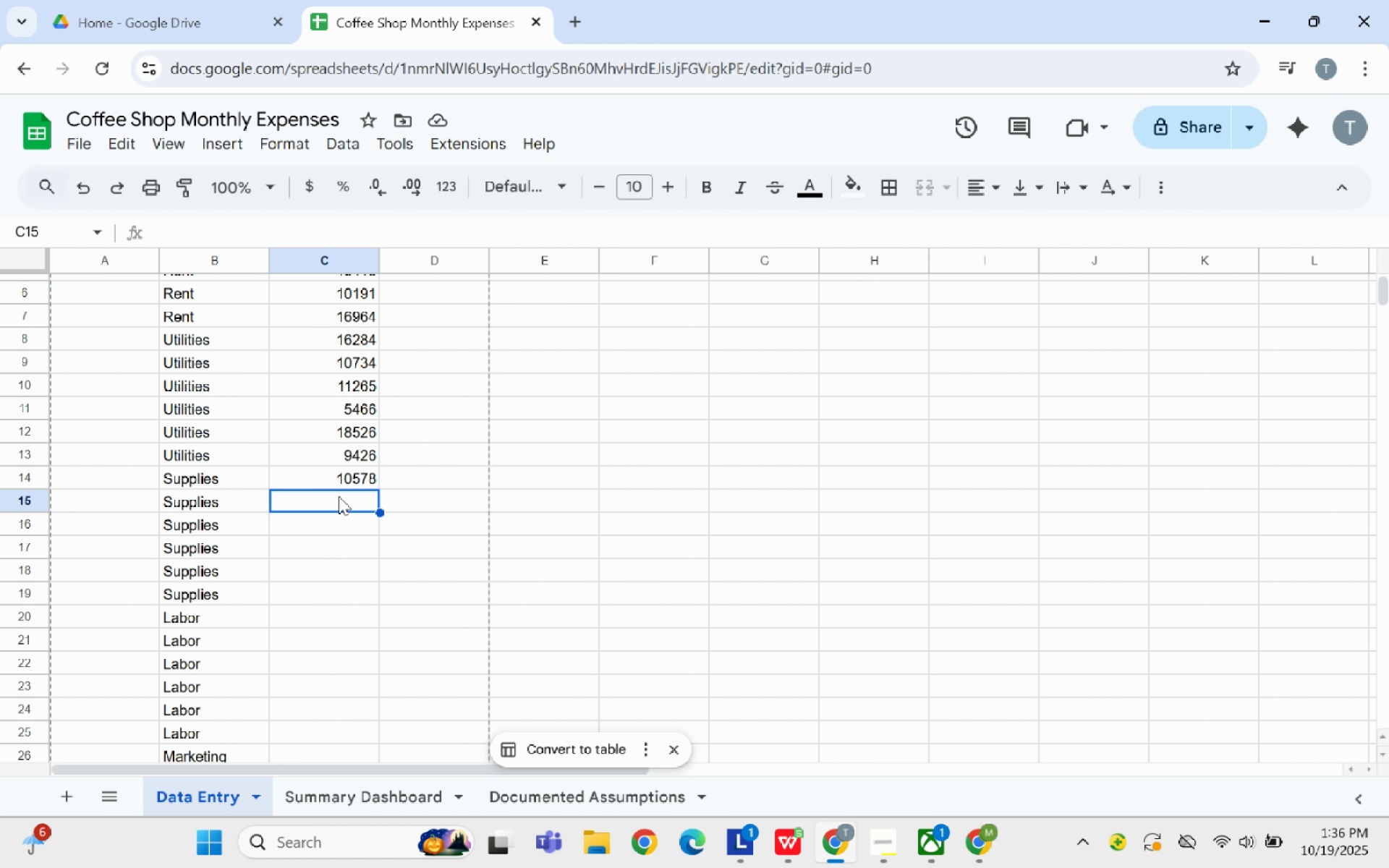 
wait(13.42)
 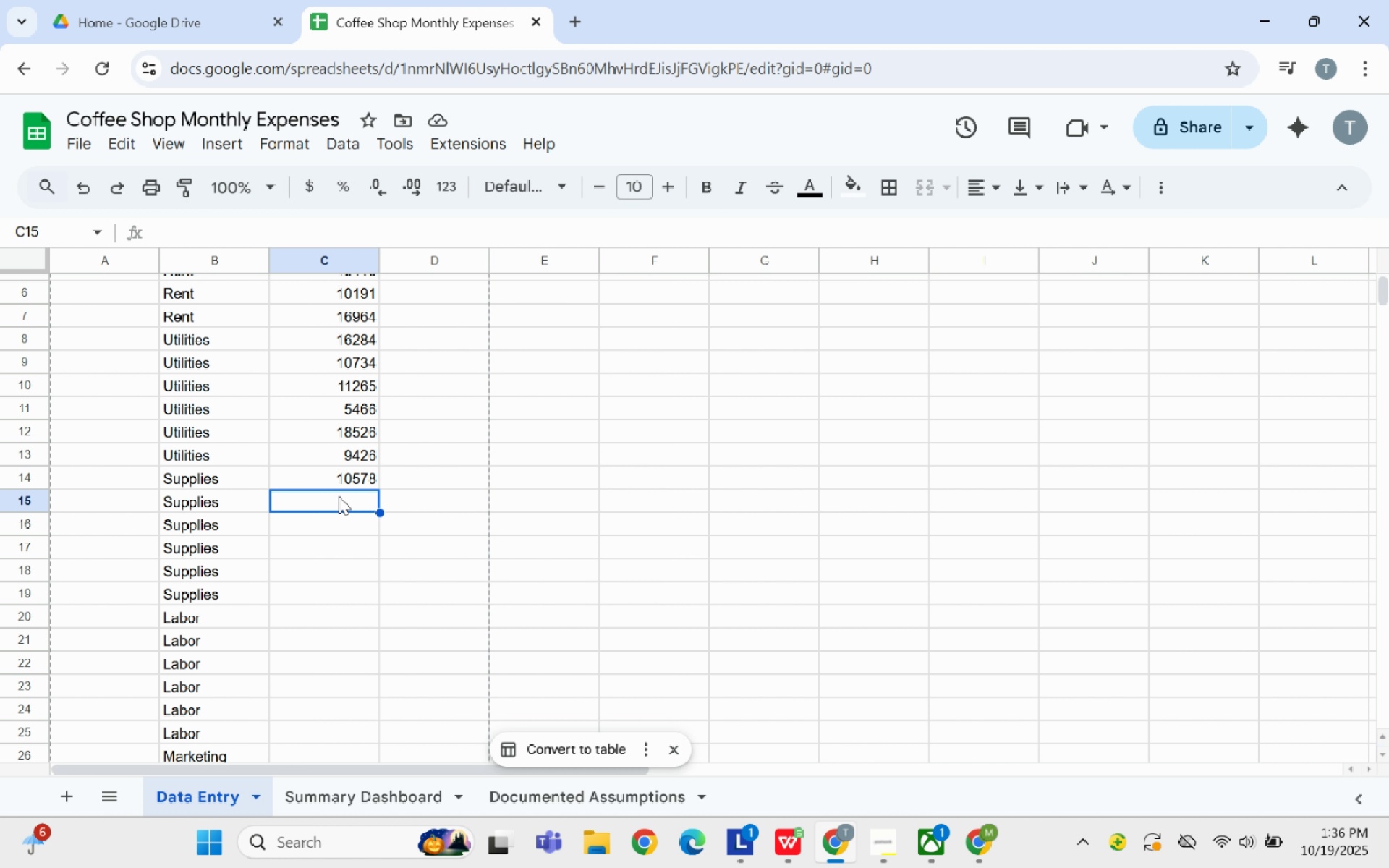 
type(19423)
 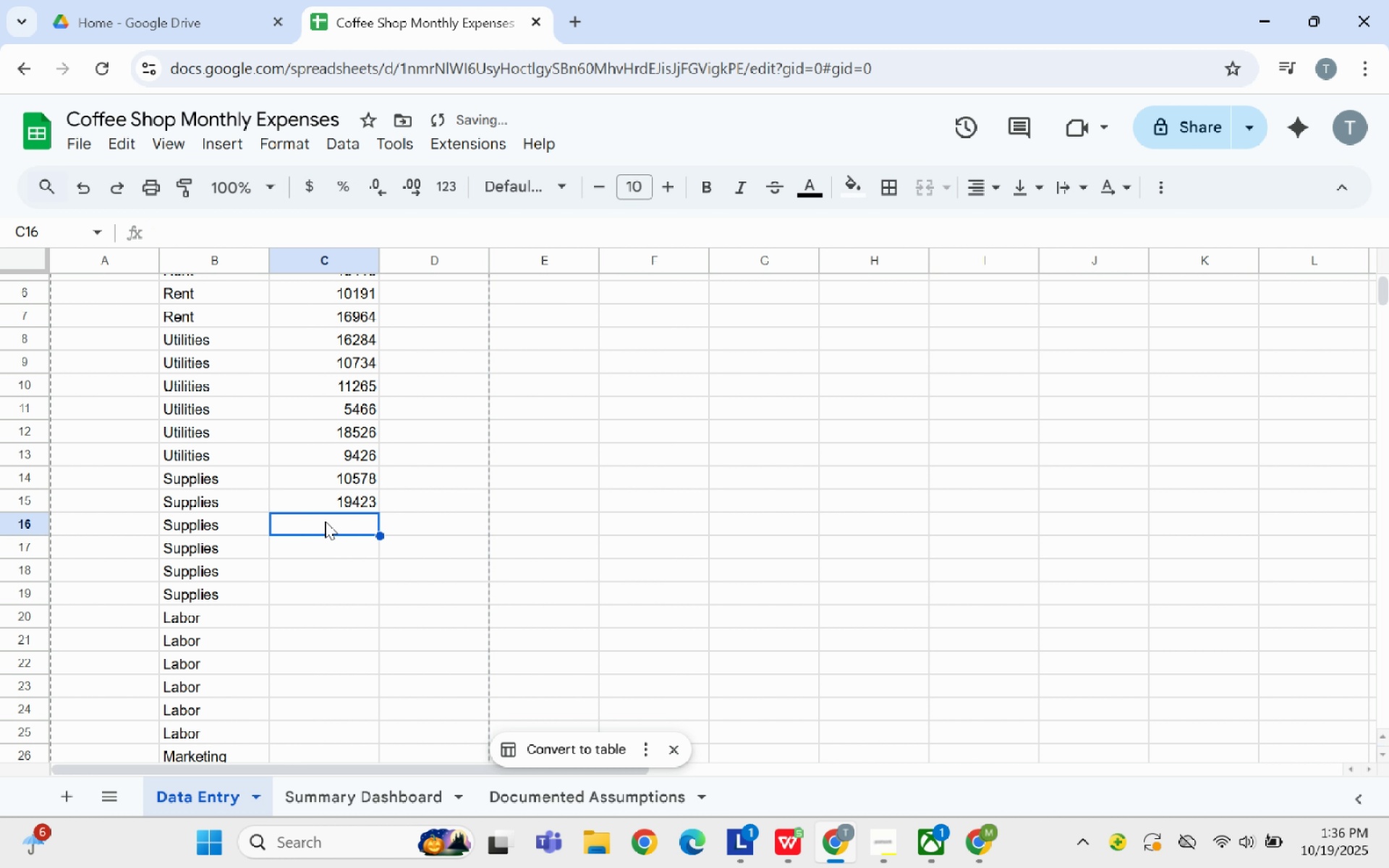 
left_click([324, 521])
 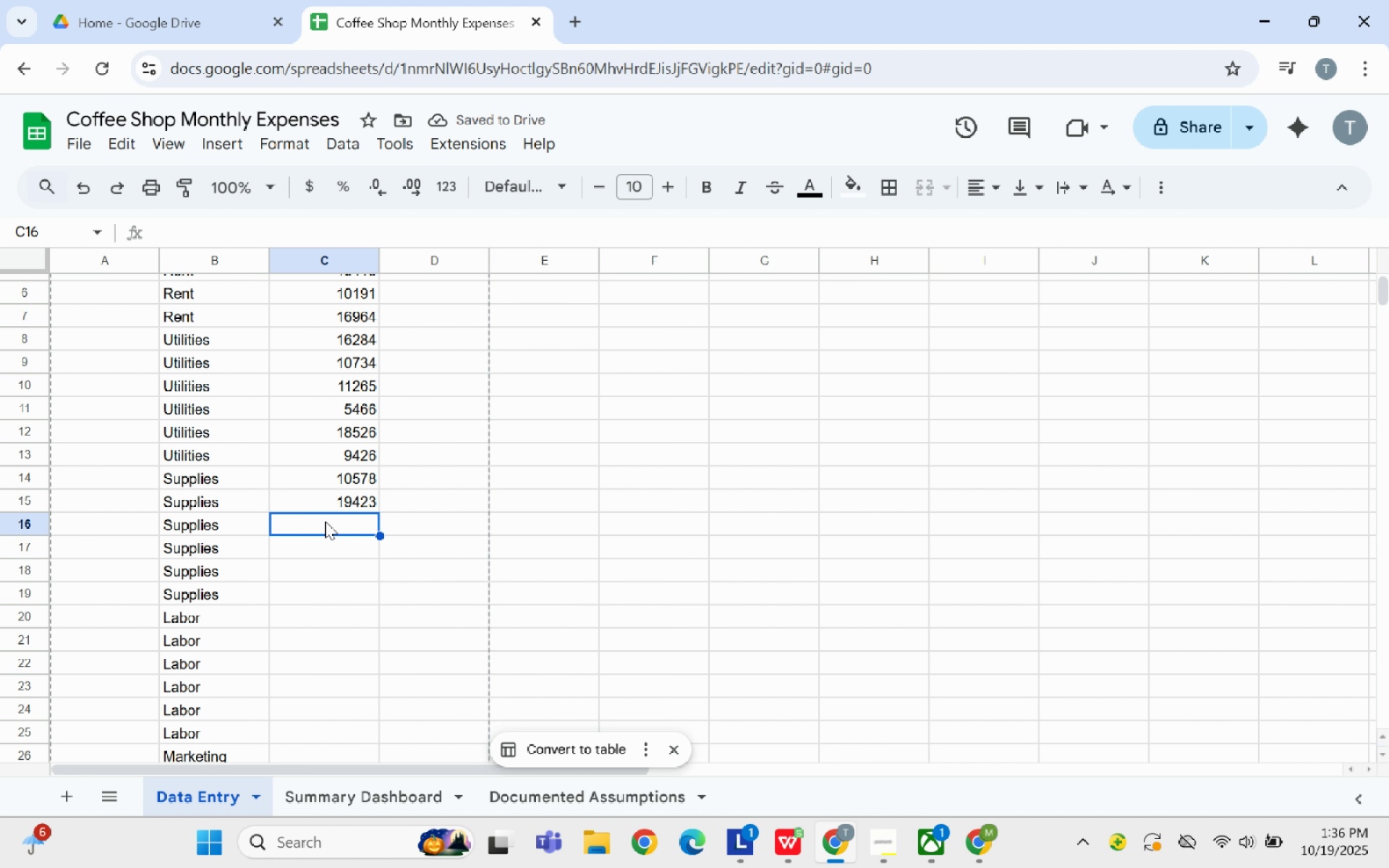 
type(15536)
 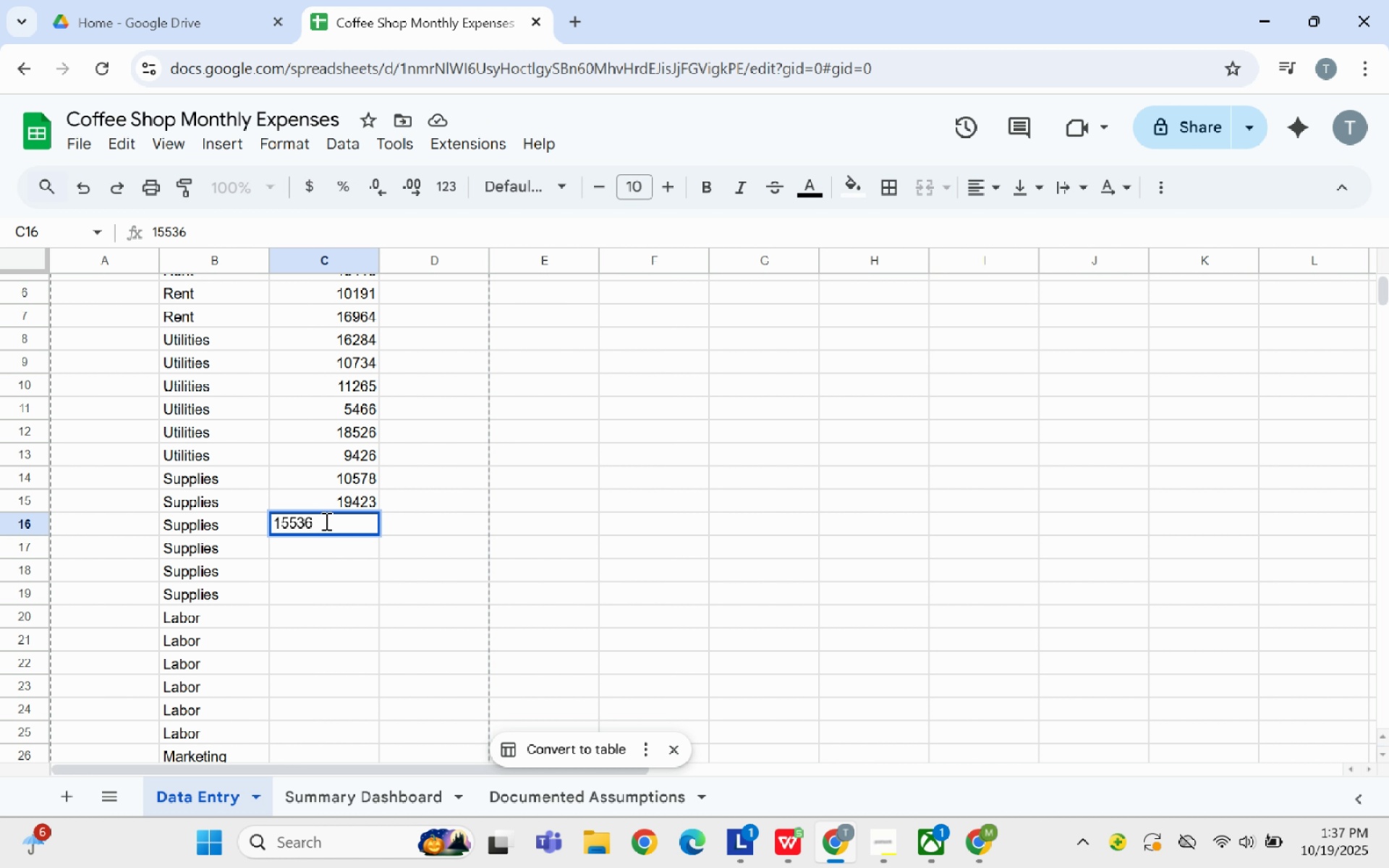 
key(Backspace)
key(Backspace)
key(Backspace)
key(Backspace)
type(6336)
 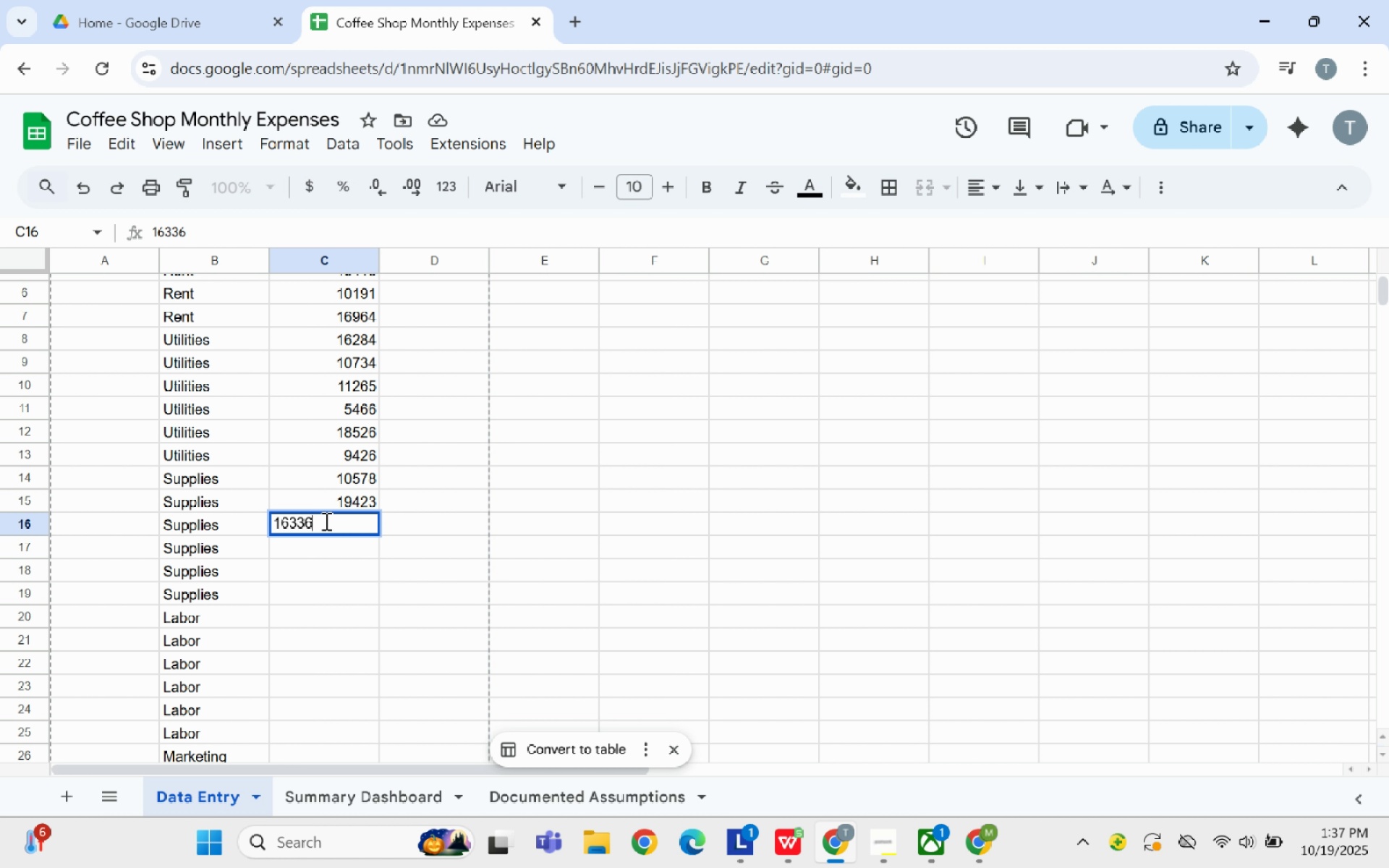 
key(Enter)
 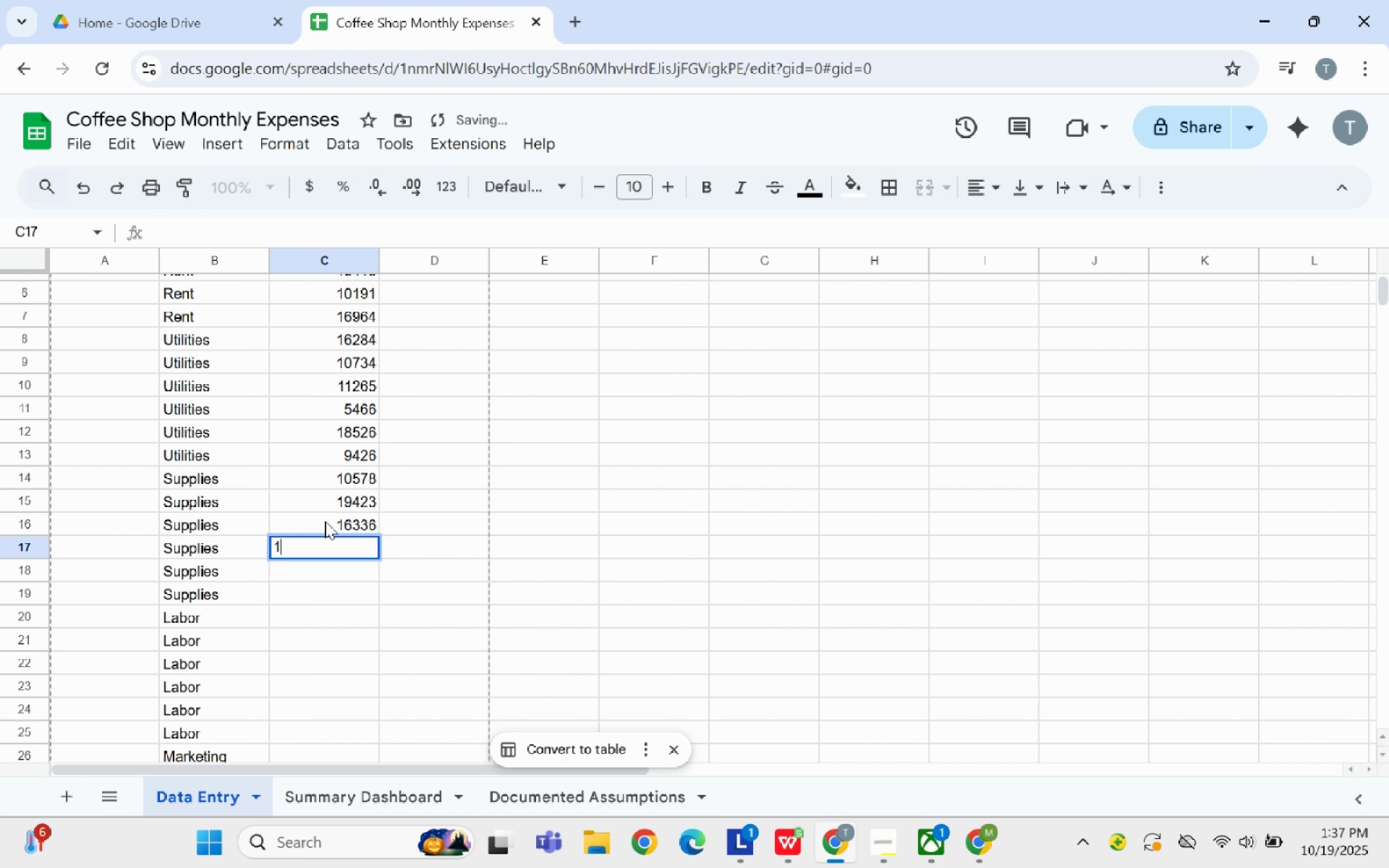 
type(16363)
 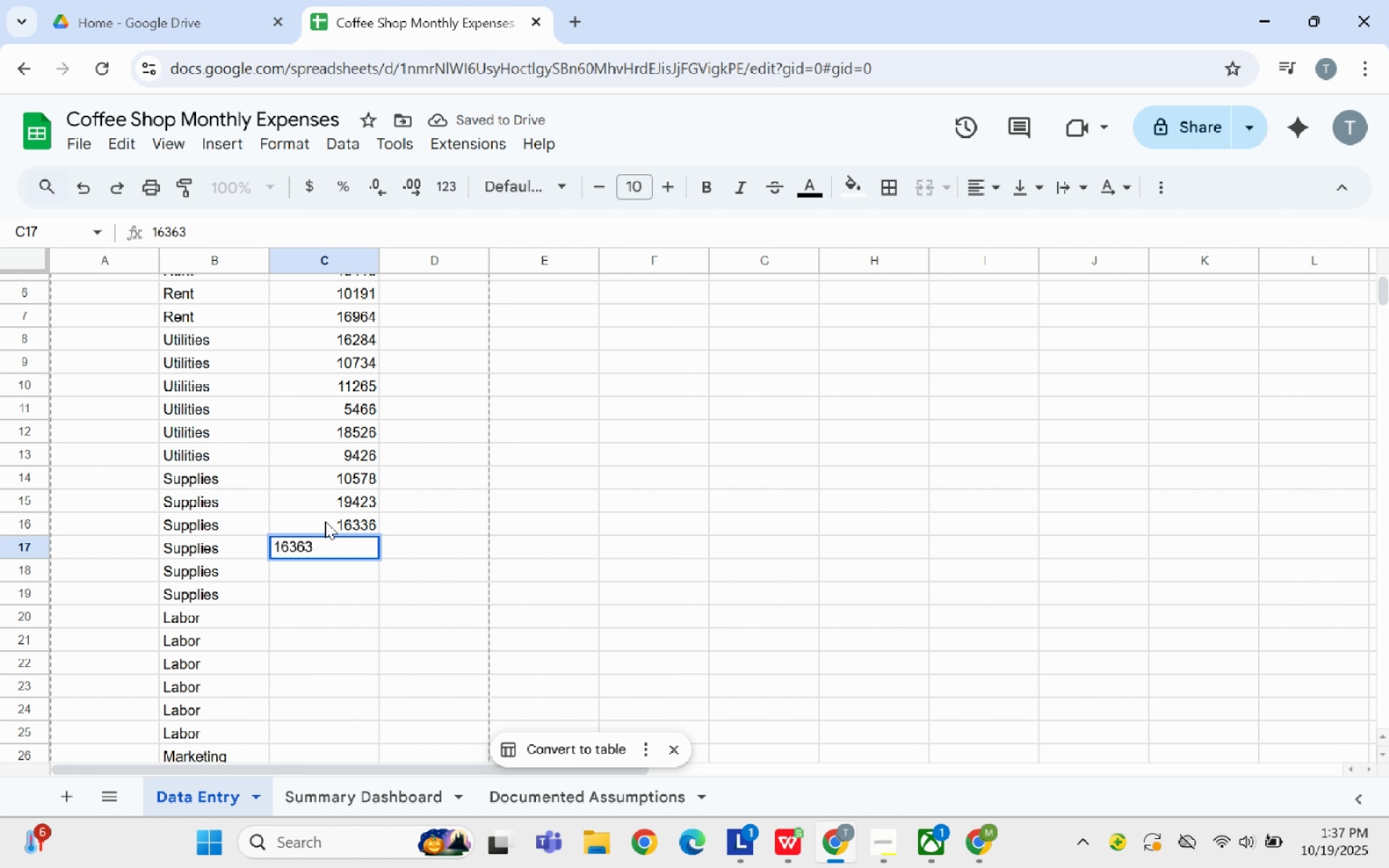 
key(Enter)
 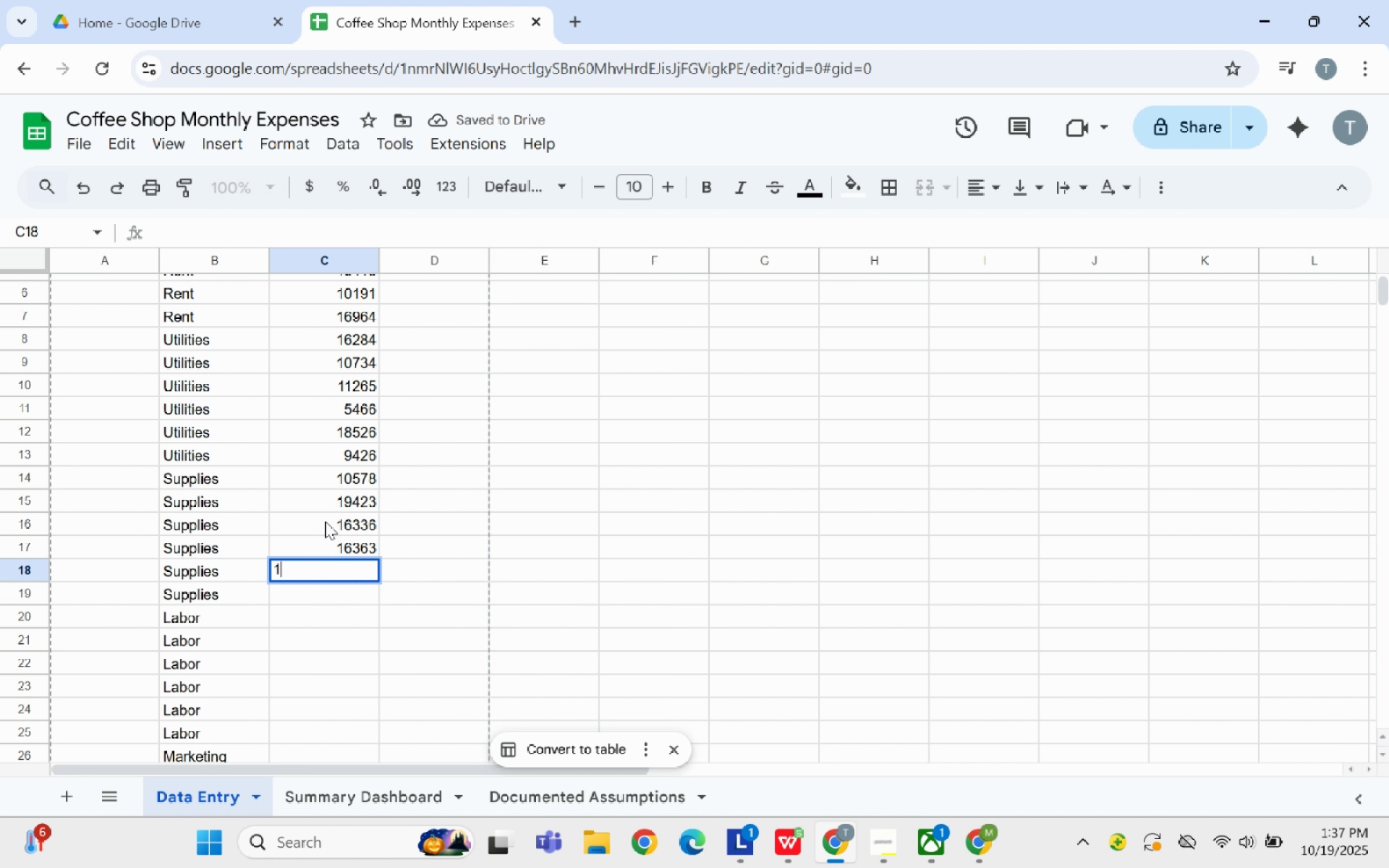 
type(16111)
 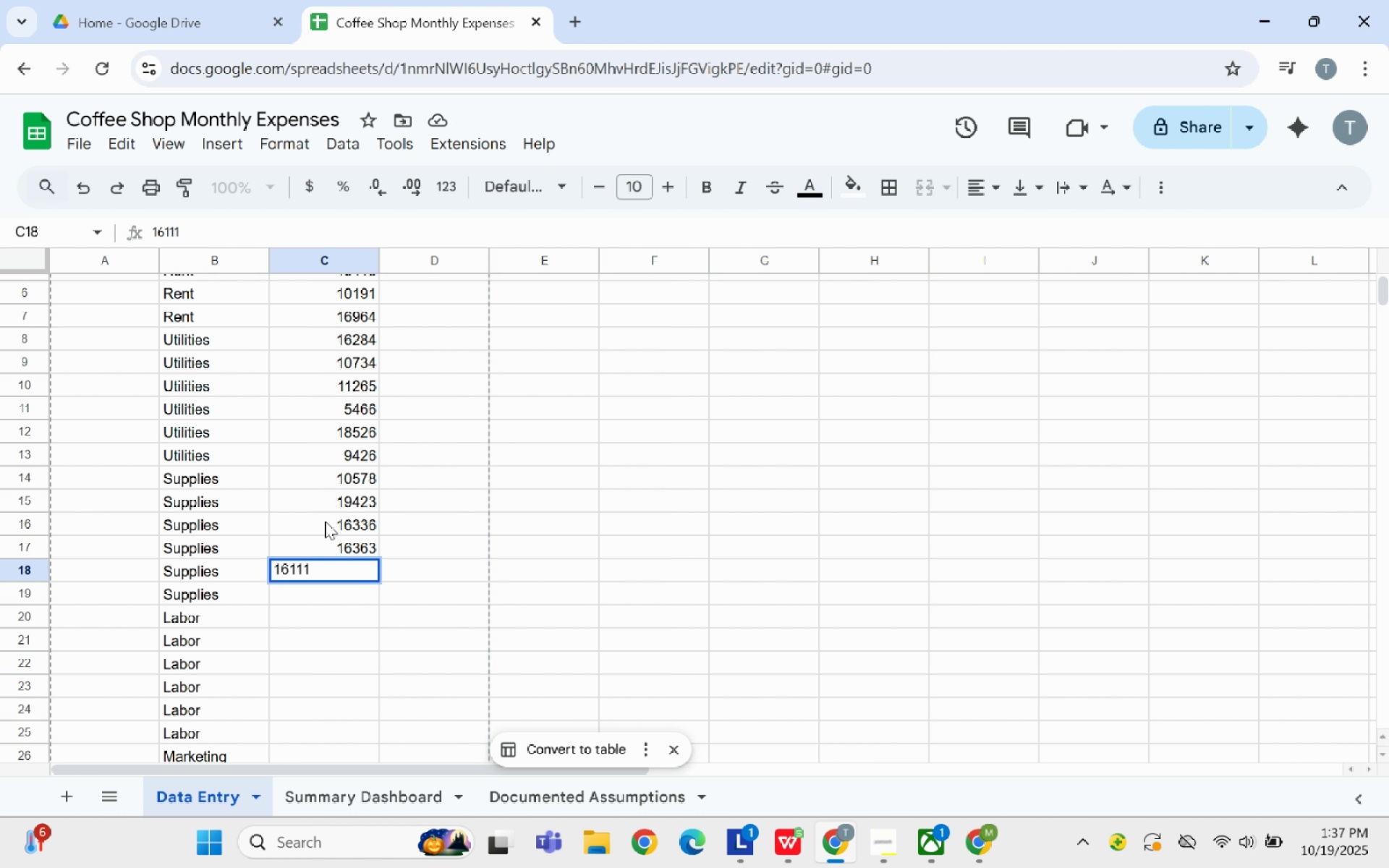 
key(Enter)
 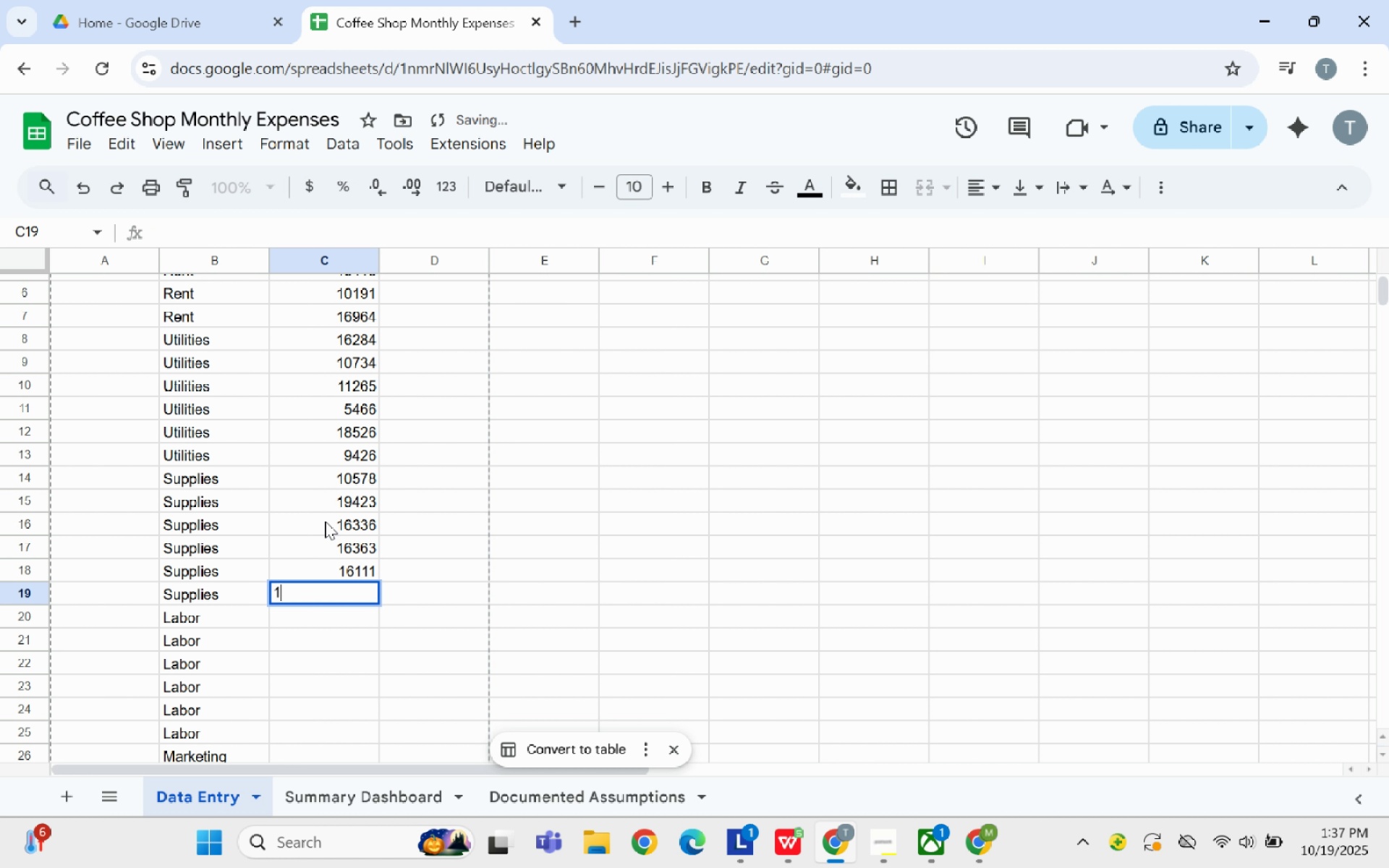 
type(13322)
 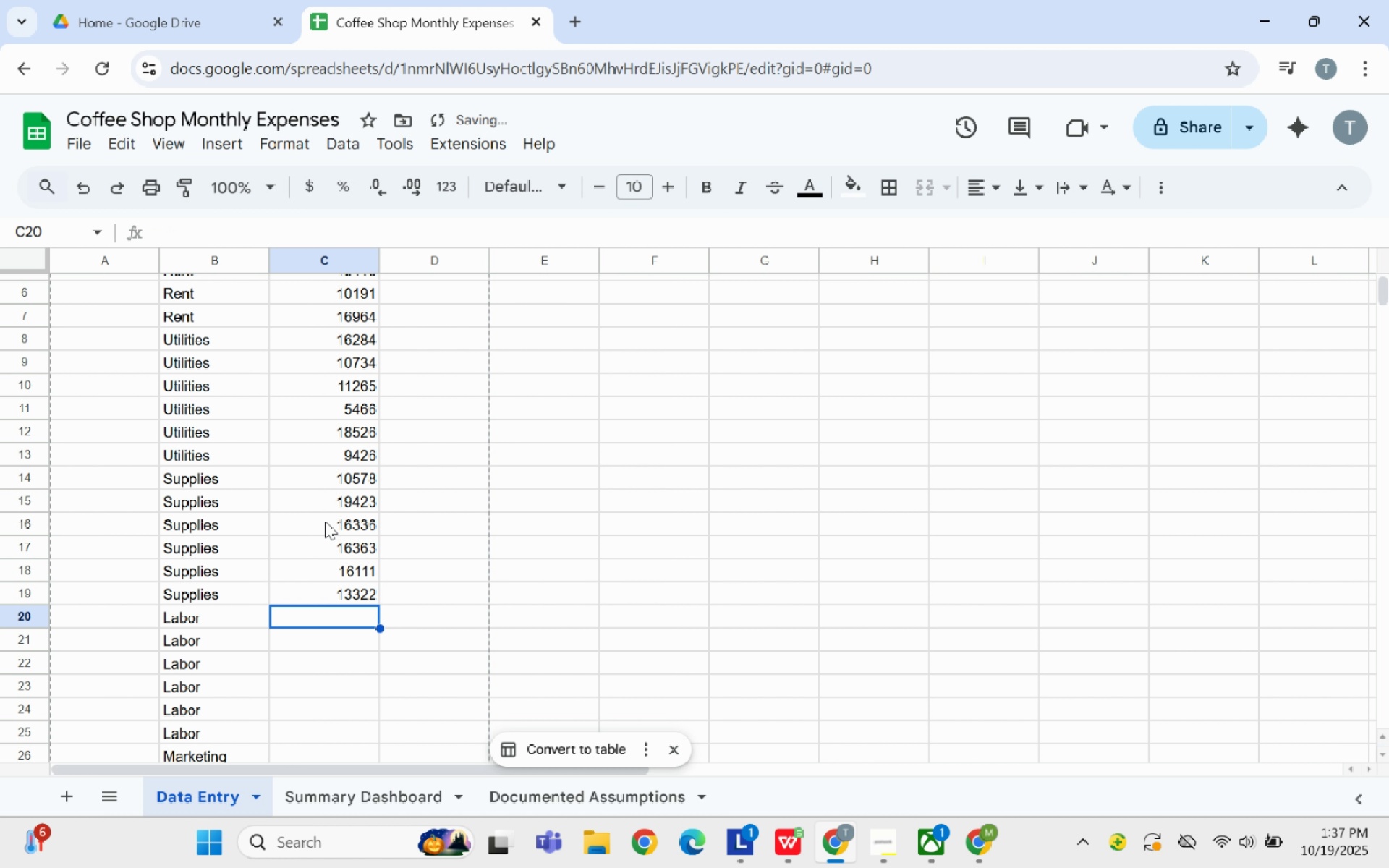 
key(Enter)
 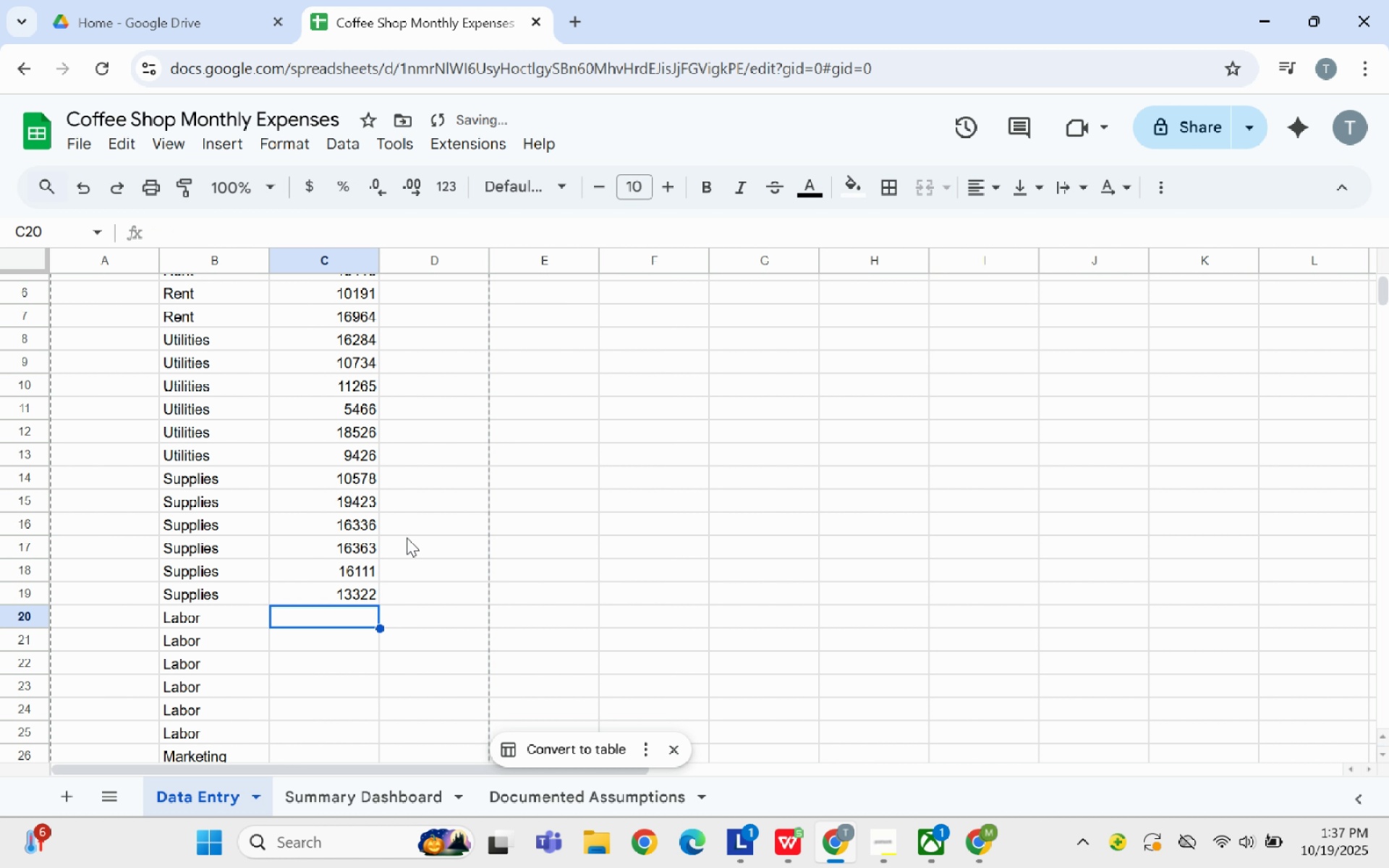 
scroll: coordinate [452, 551], scroll_direction: down, amount: 2.0
 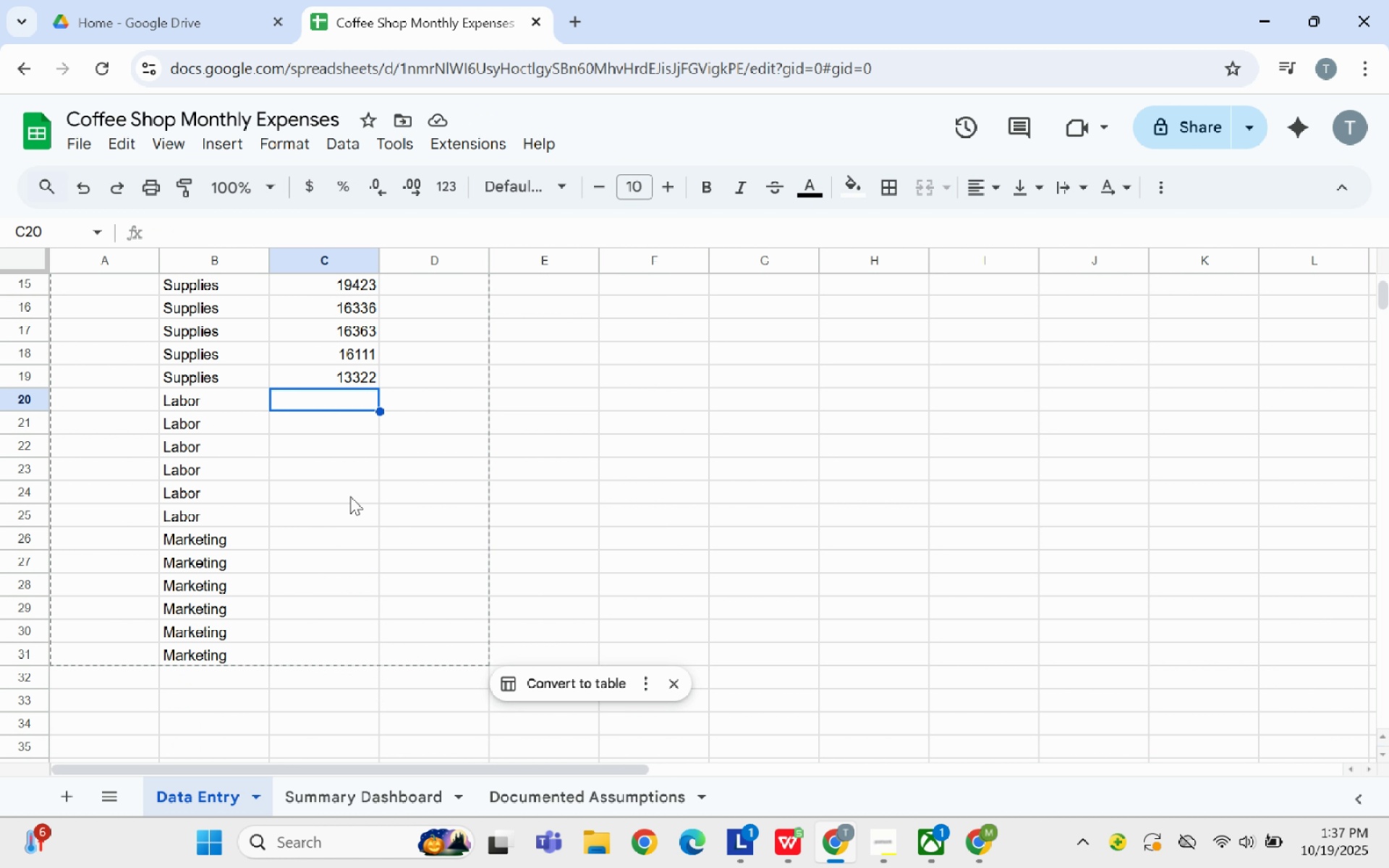 
type(6685)
 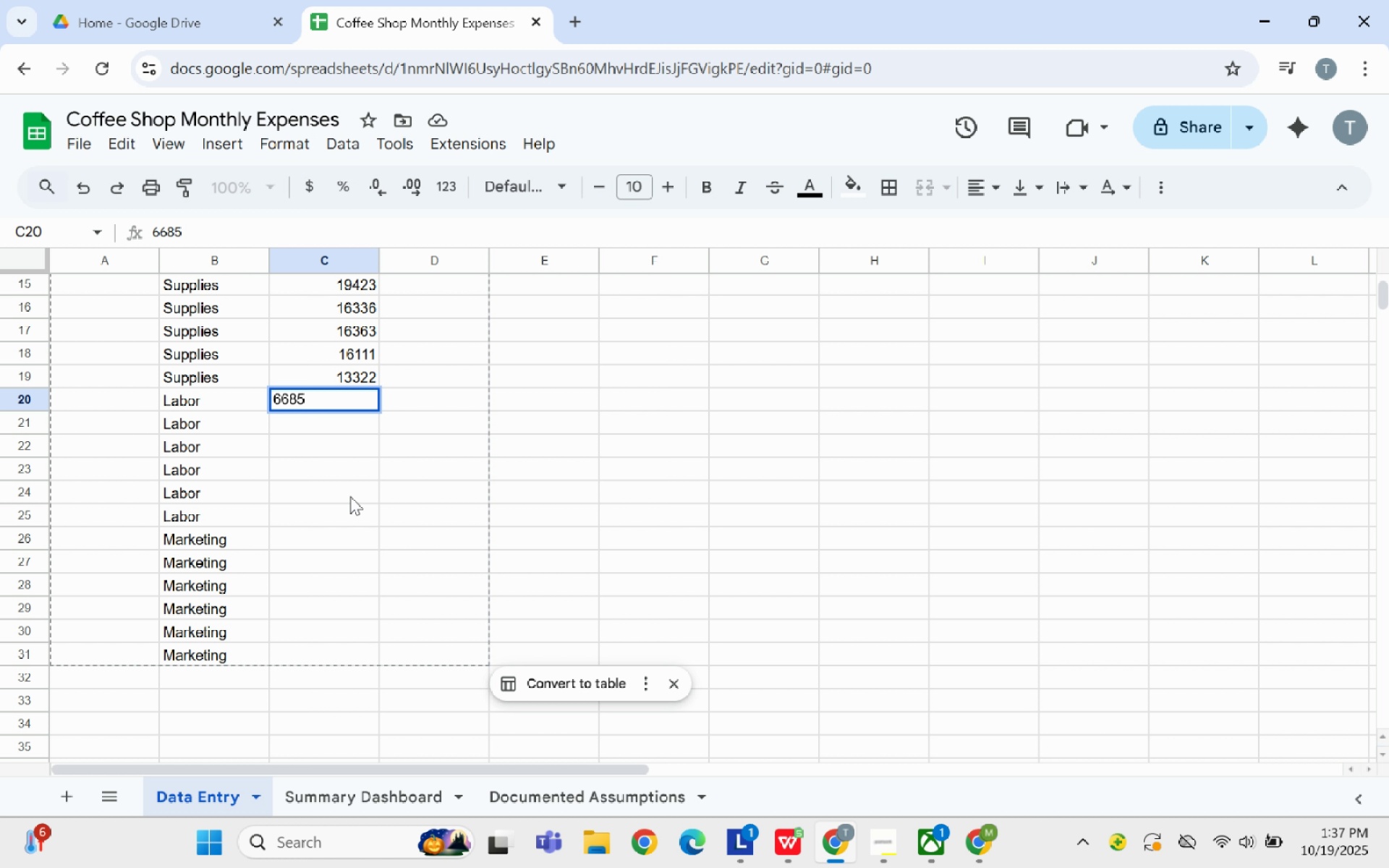 
key(Enter)
 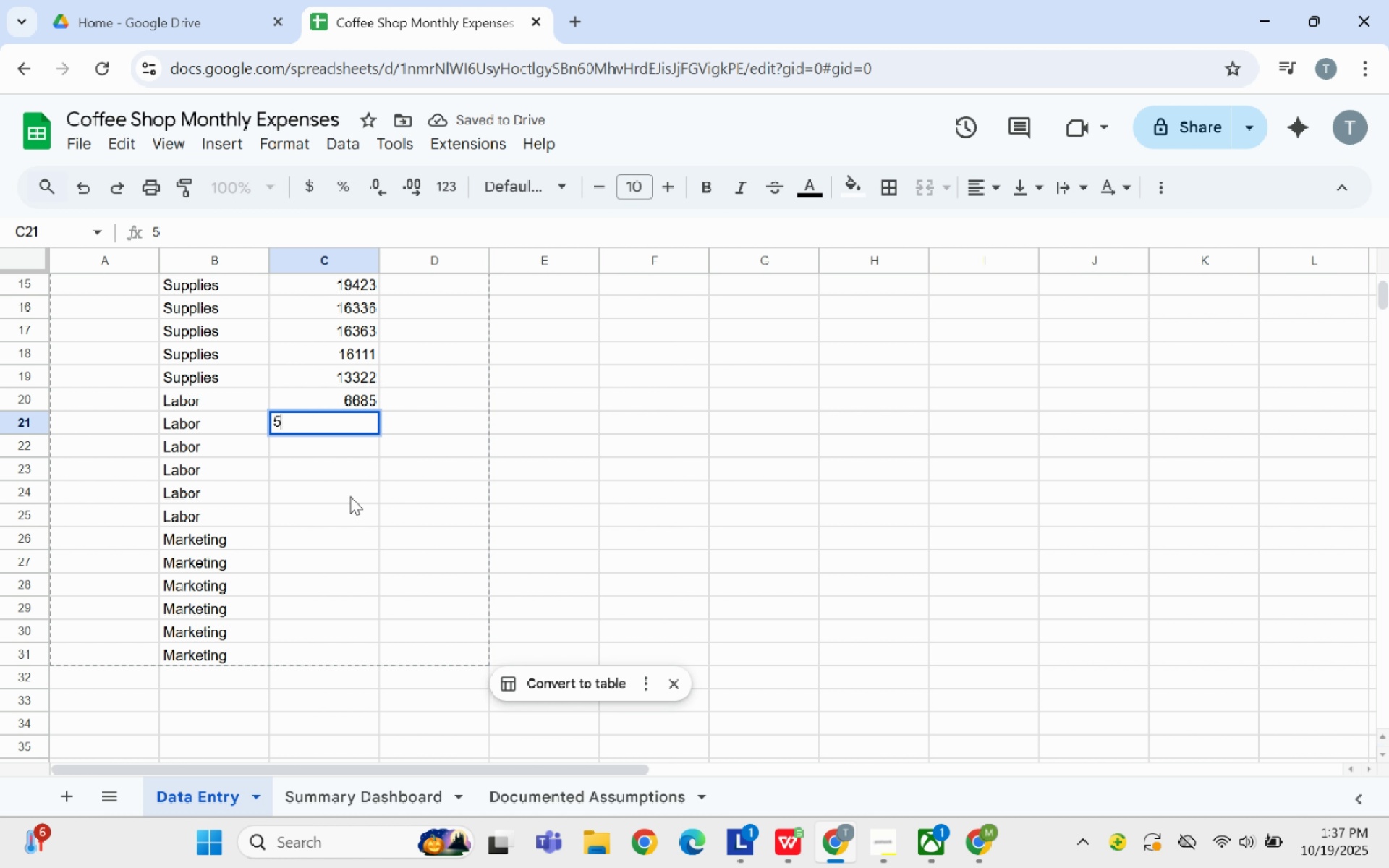 
type(5769)
 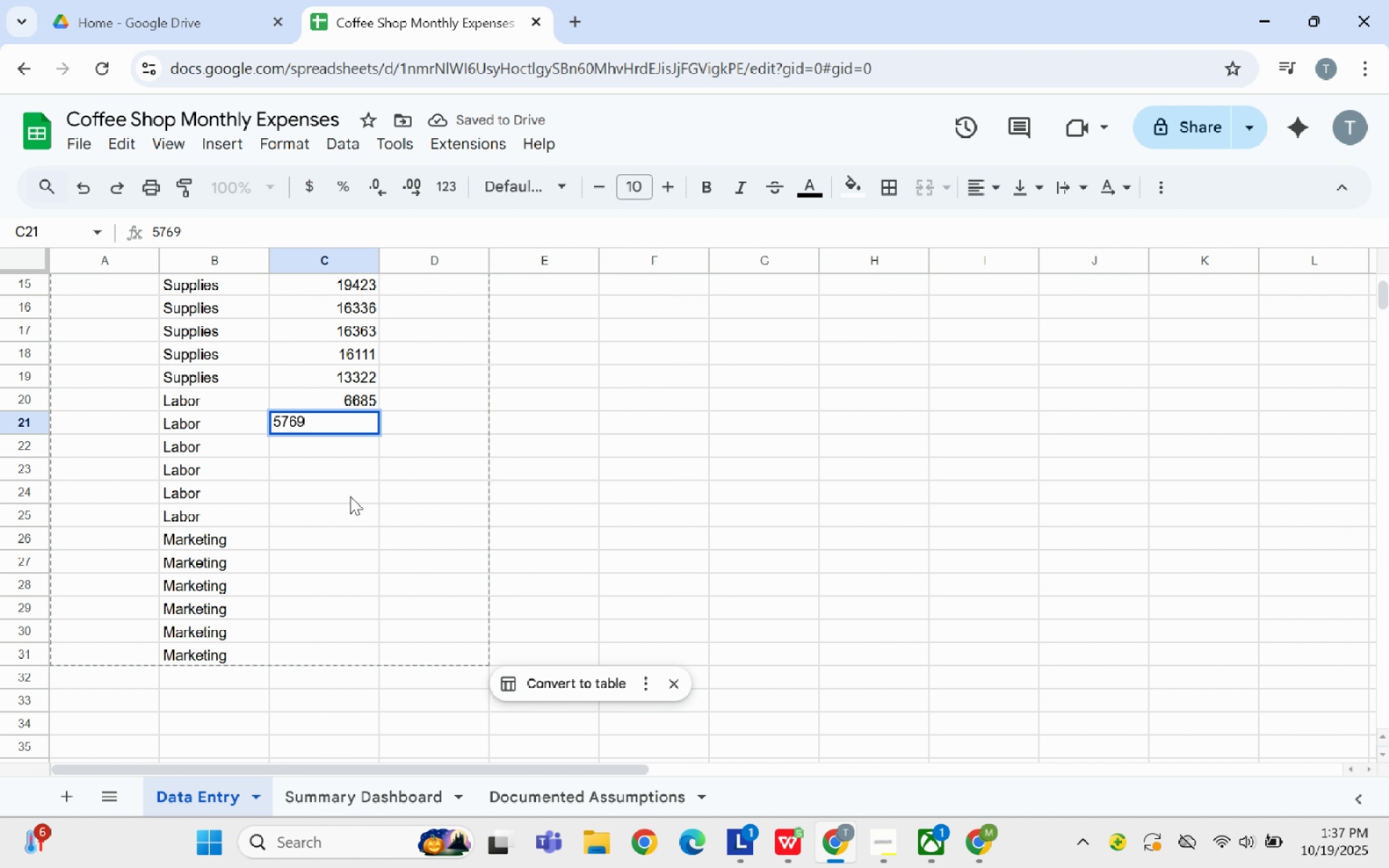 
key(Enter)
 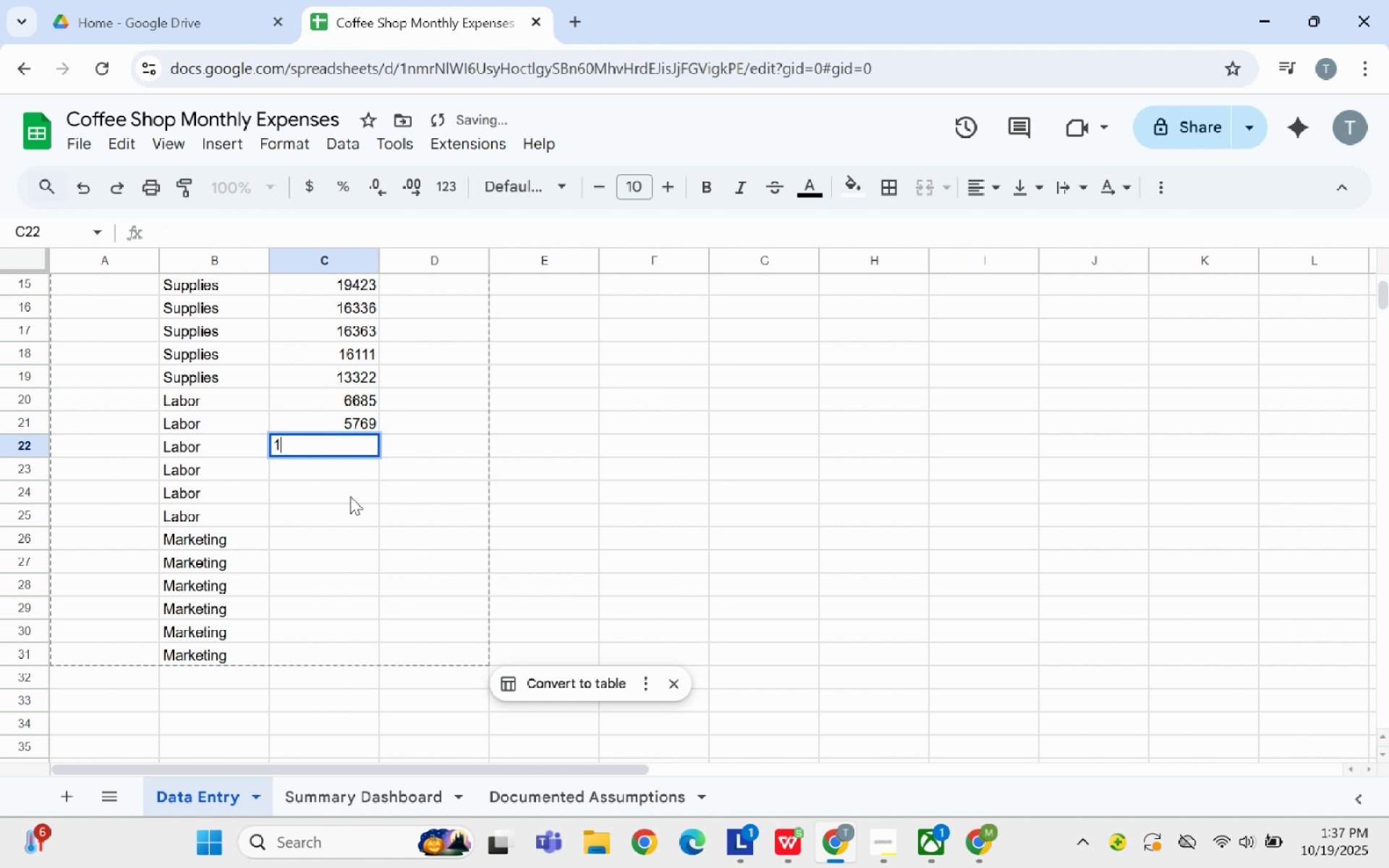 
type(15583)
 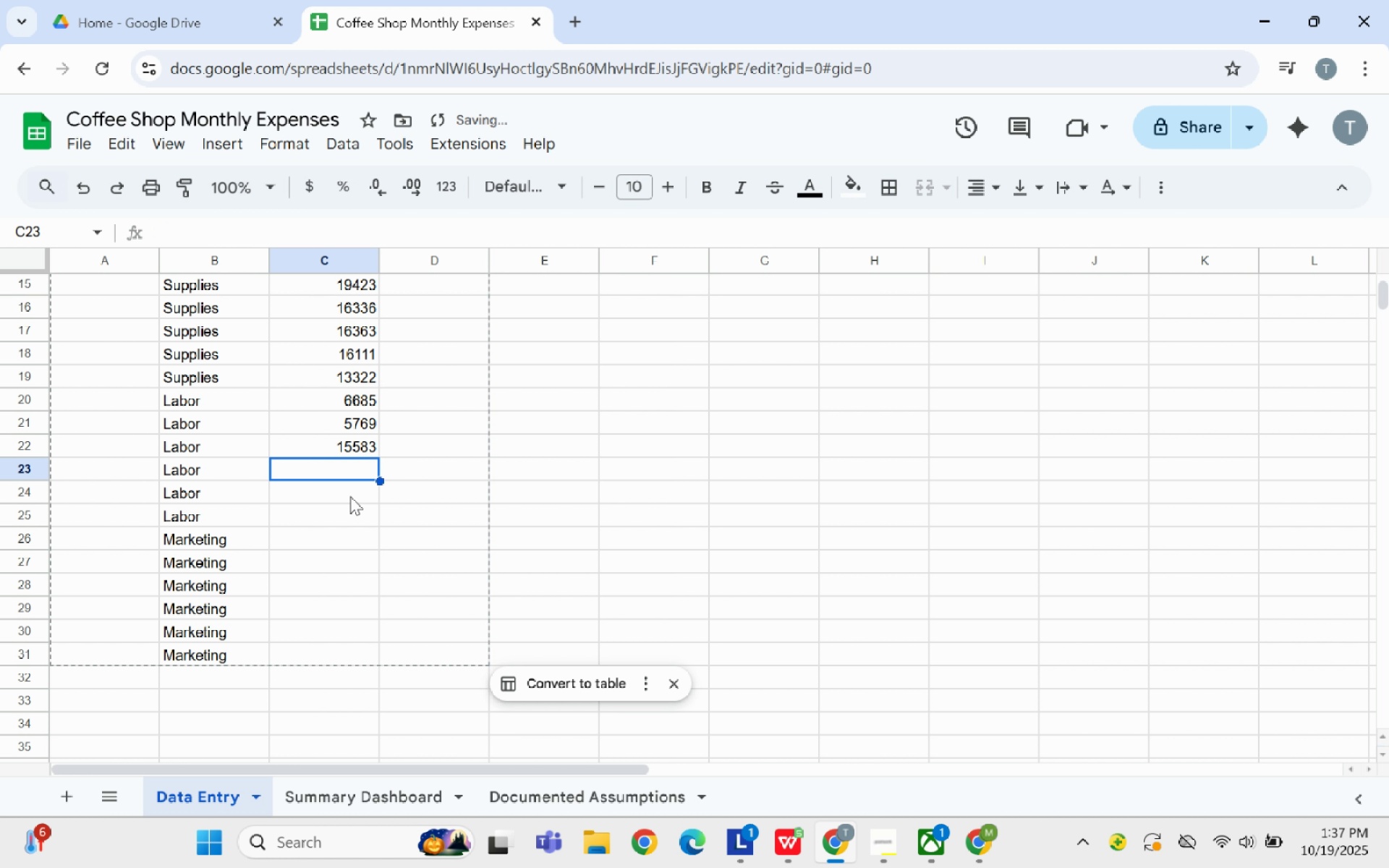 
key(Enter)
 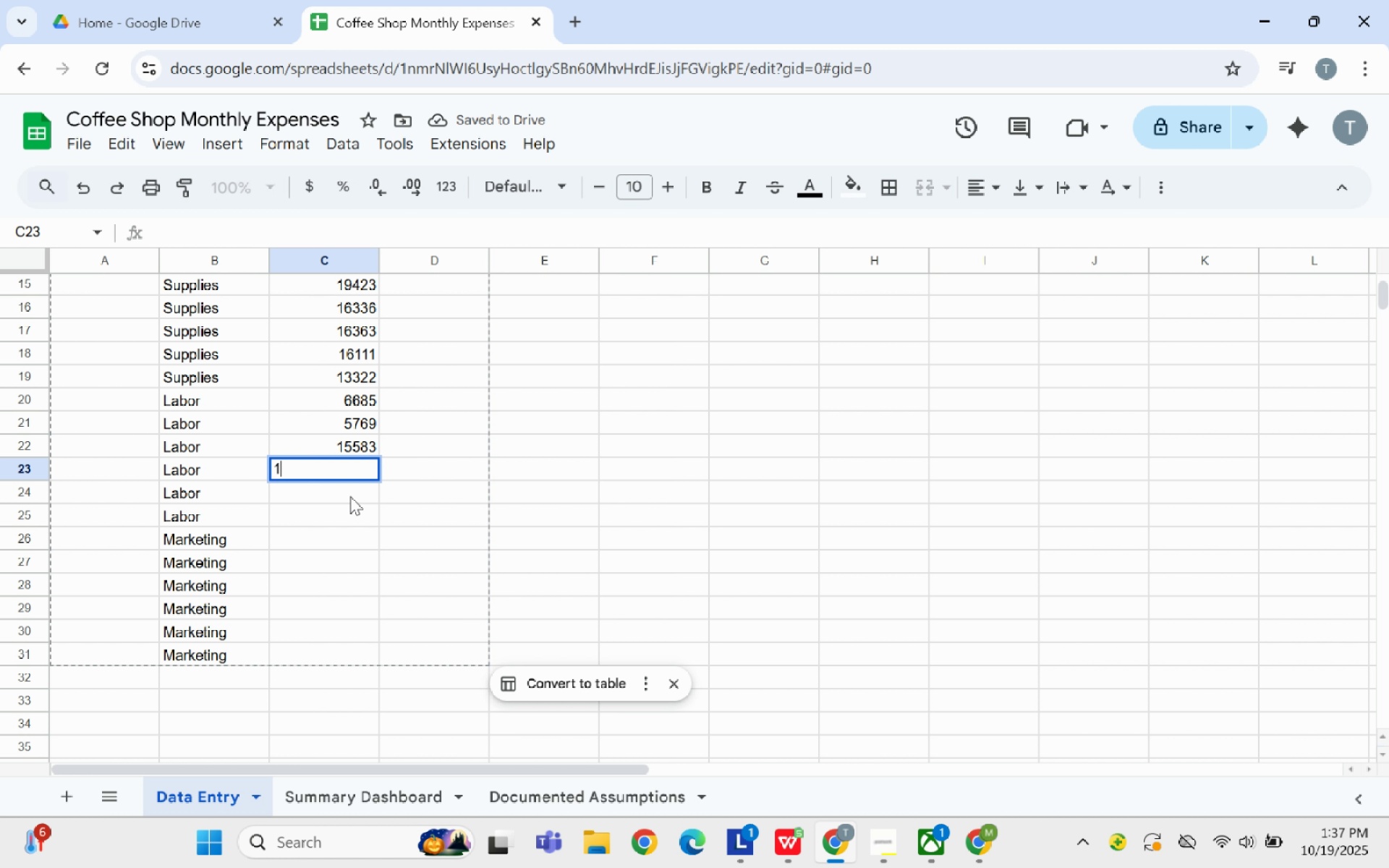 
type(18803)
 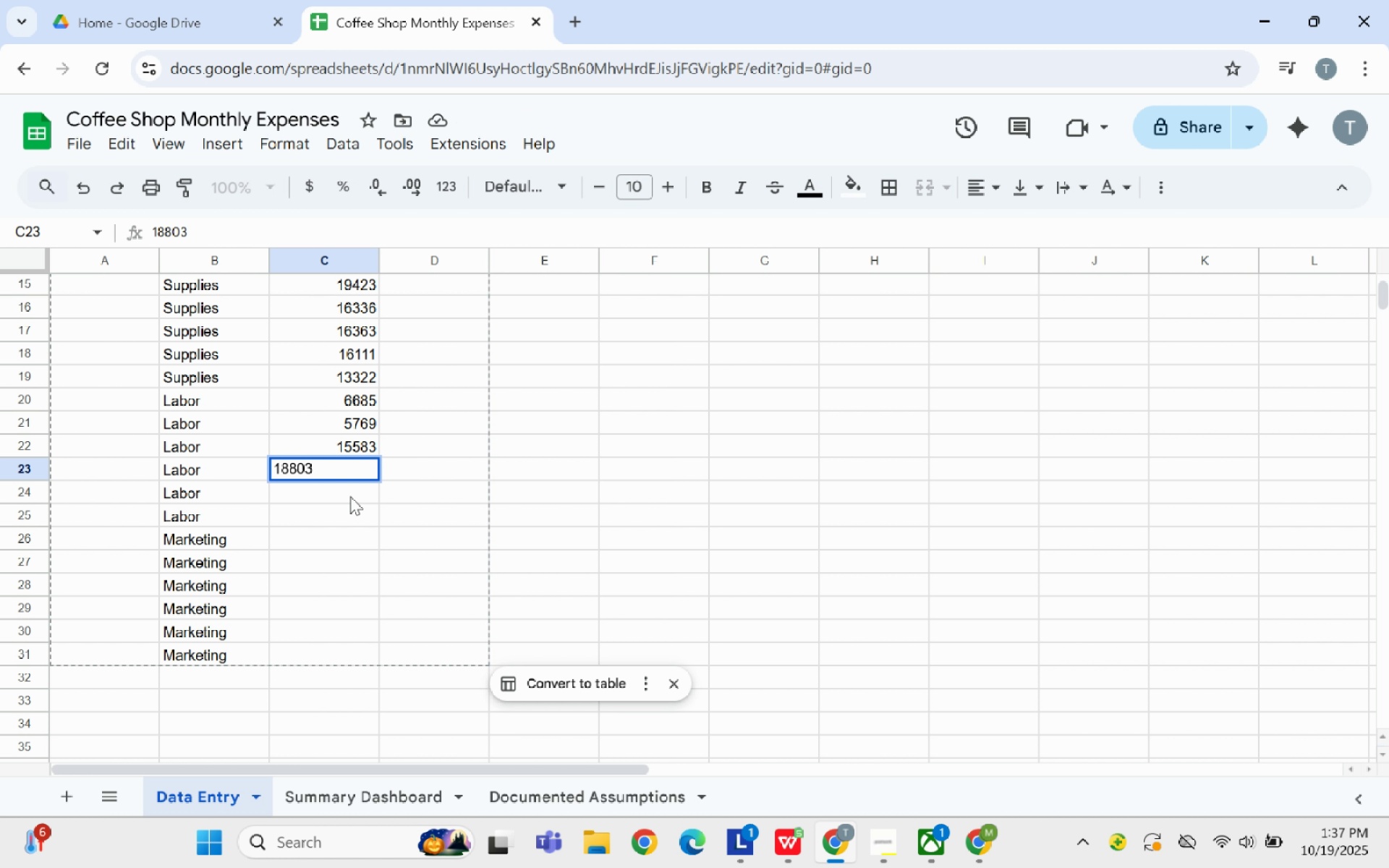 
key(Enter)
 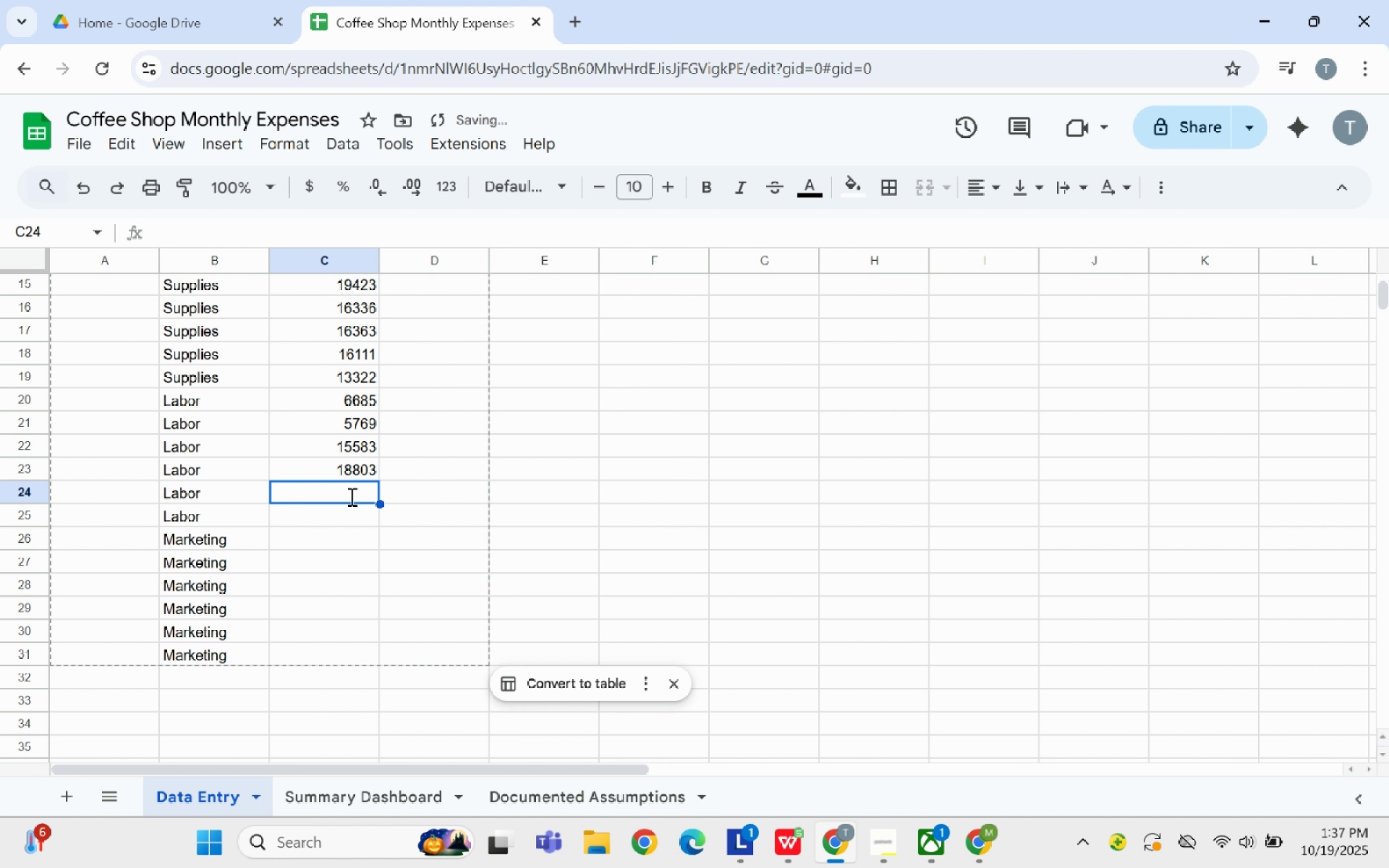 
type(11949)
 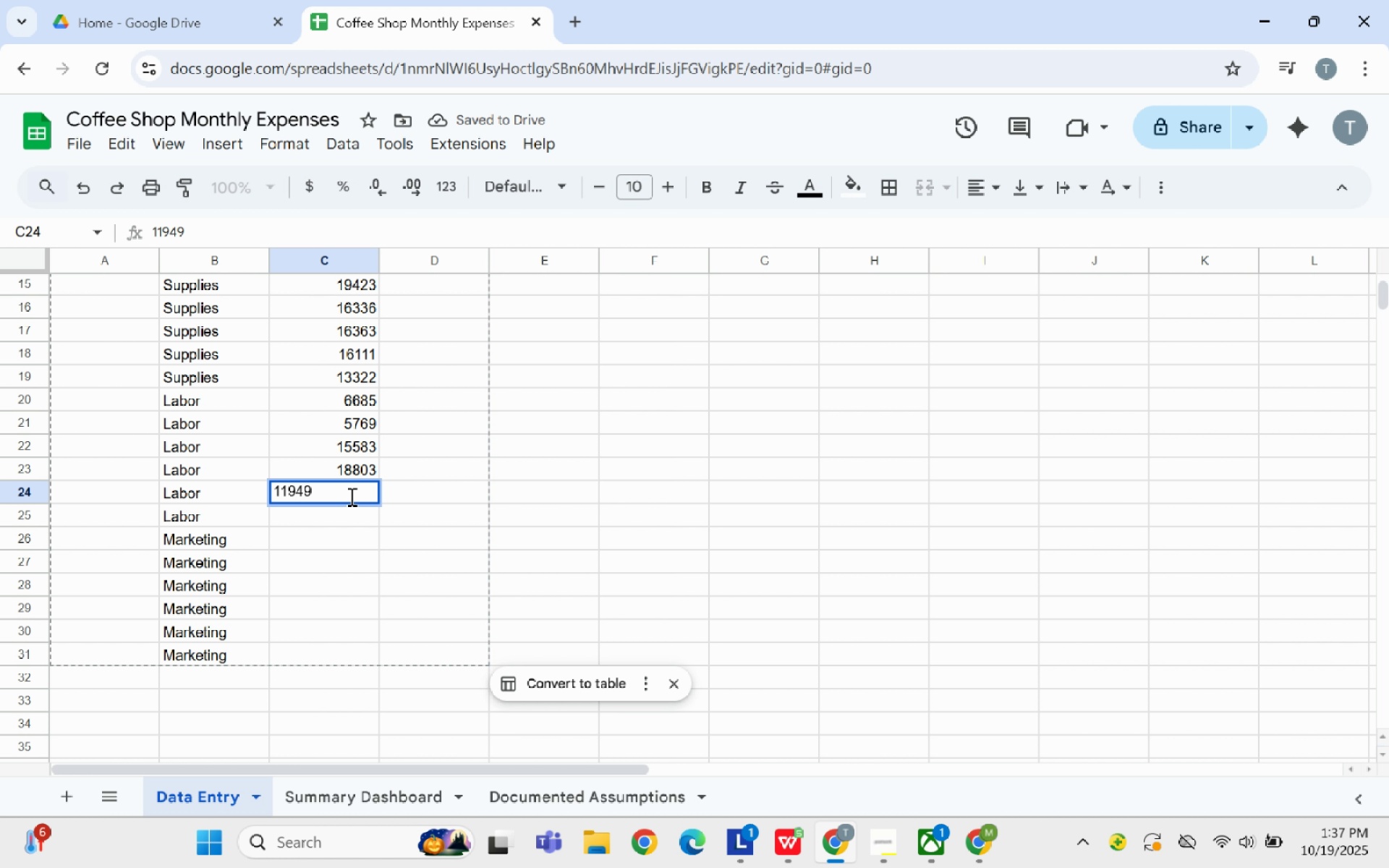 
key(Enter)
 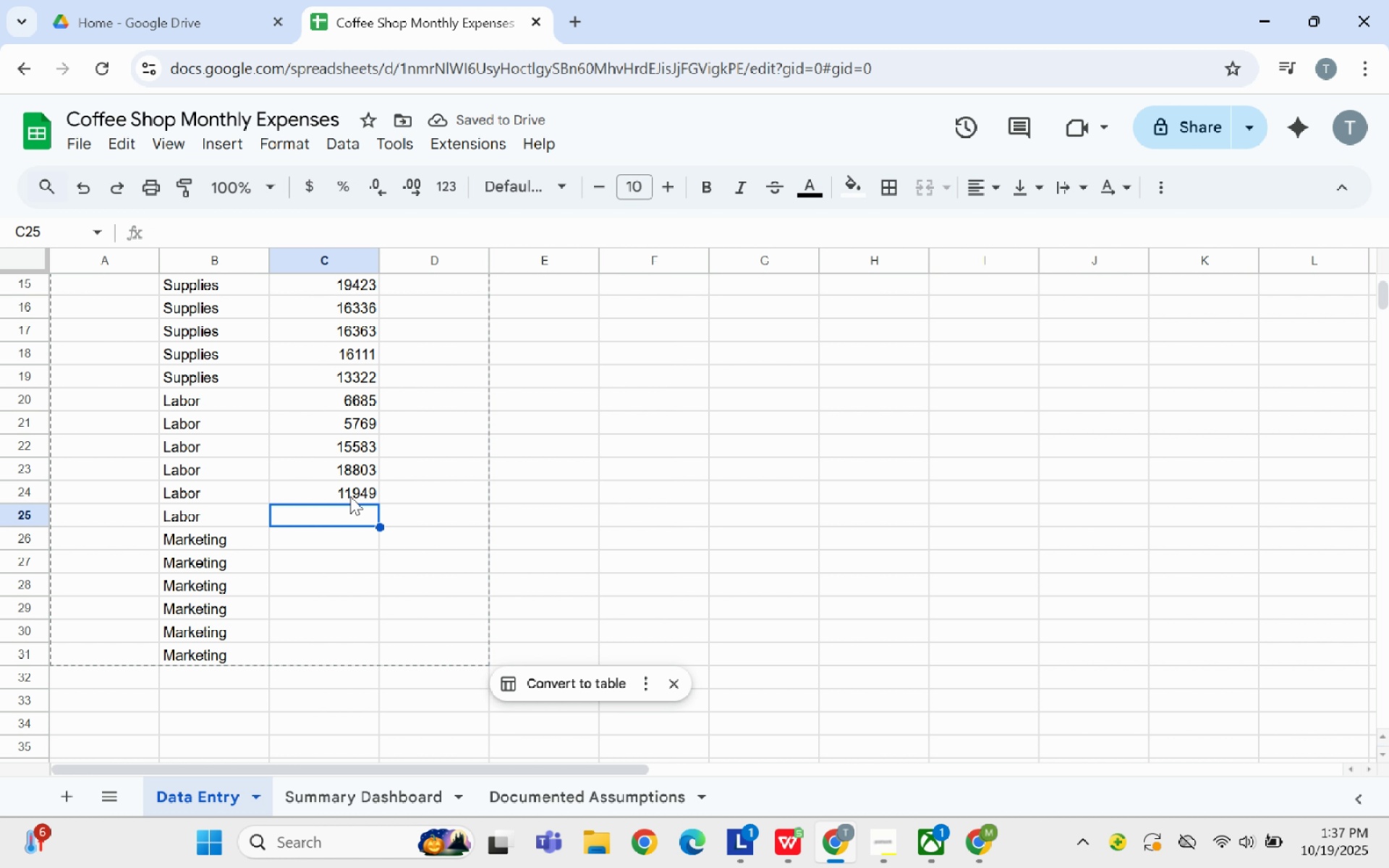 
type(7433)
 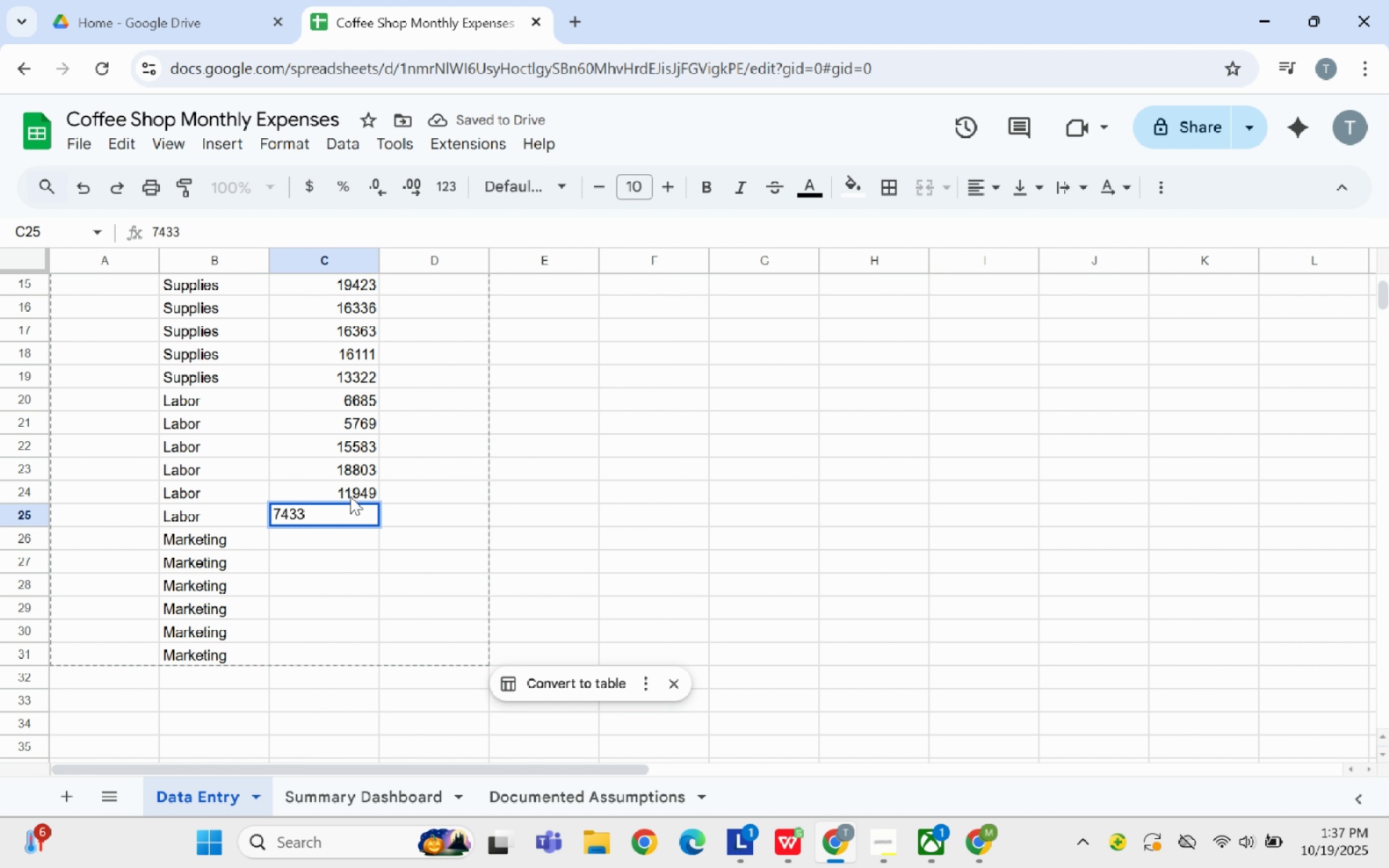 
key(Enter)
 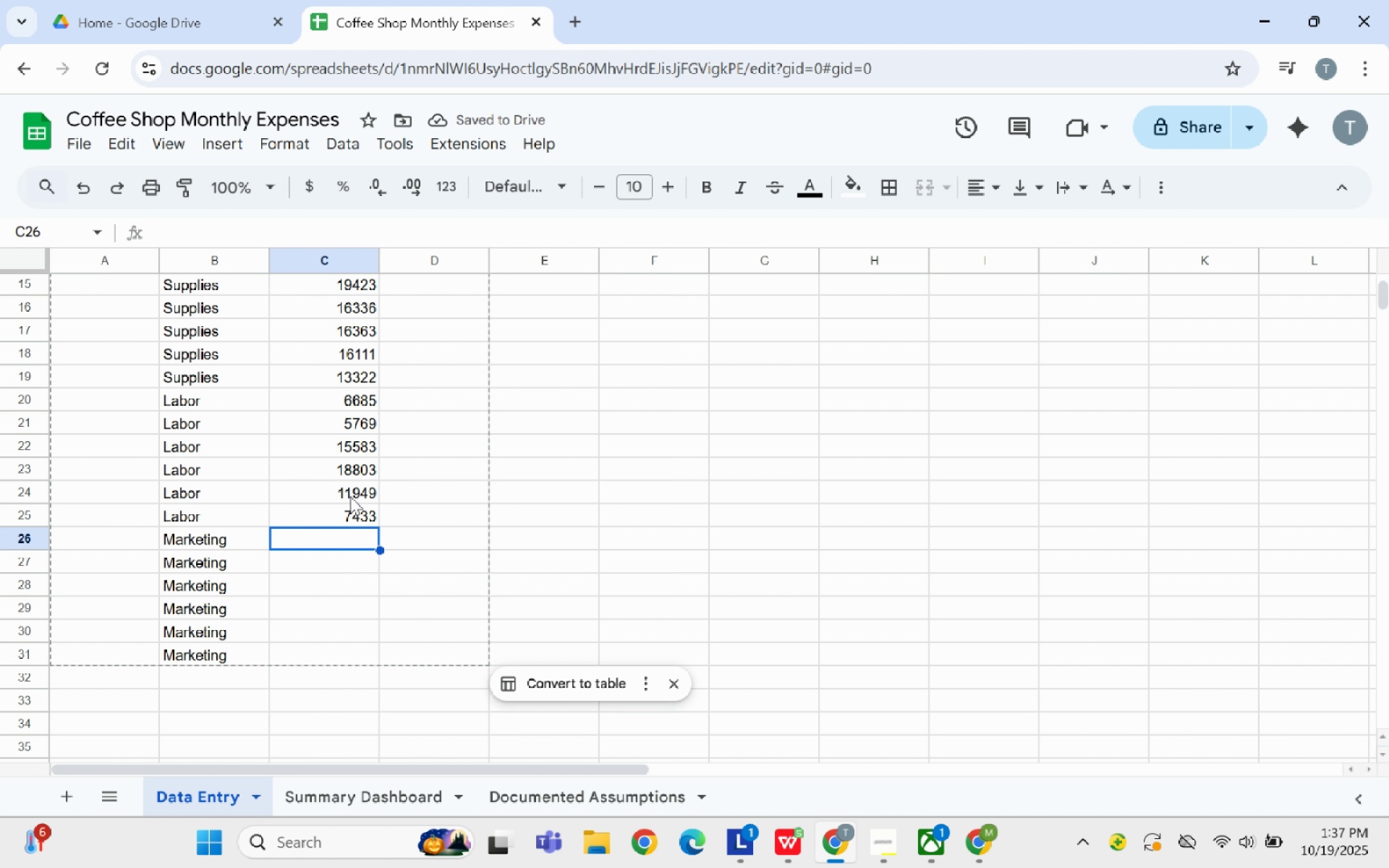 
type(10311)
 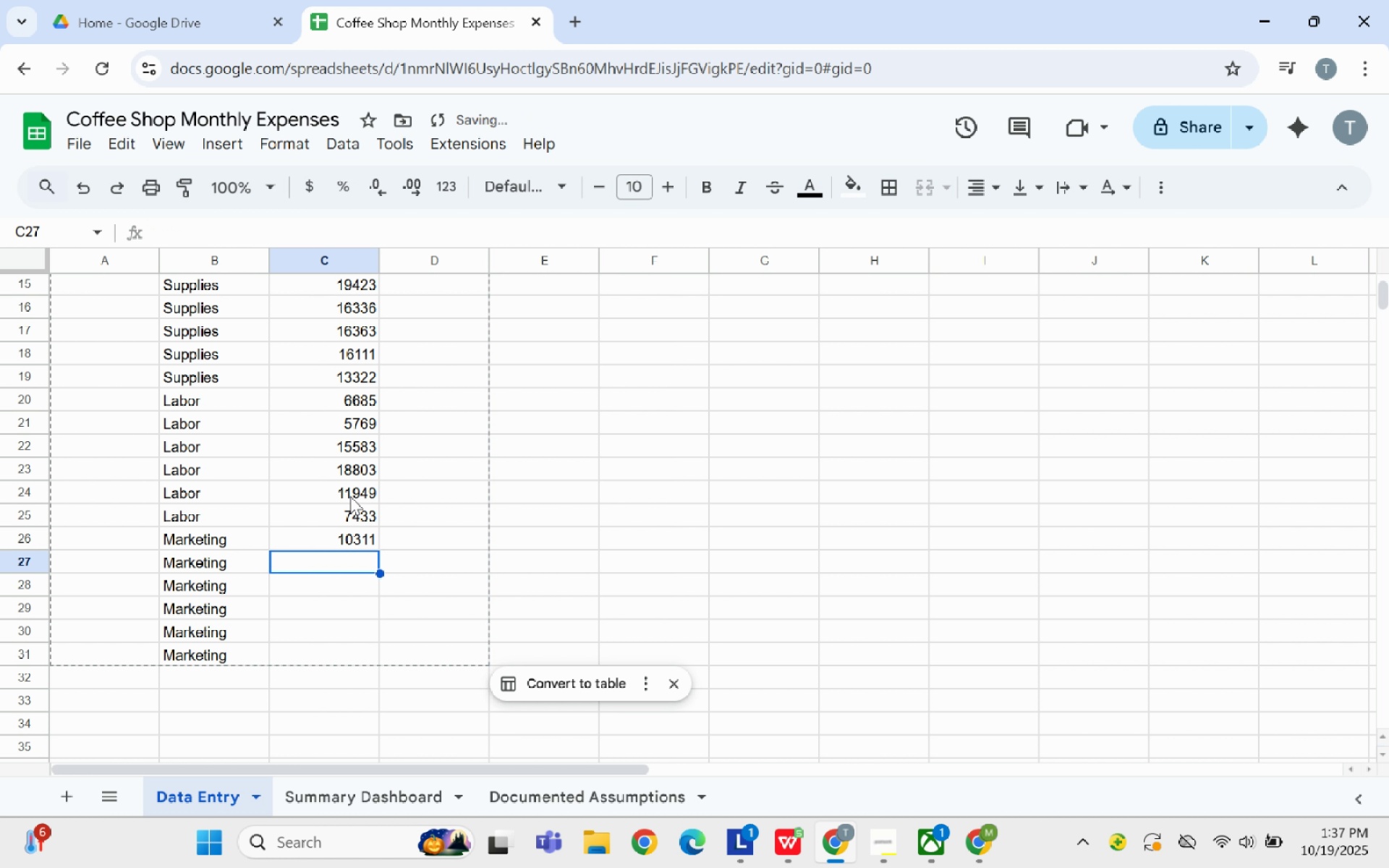 
key(Enter)
 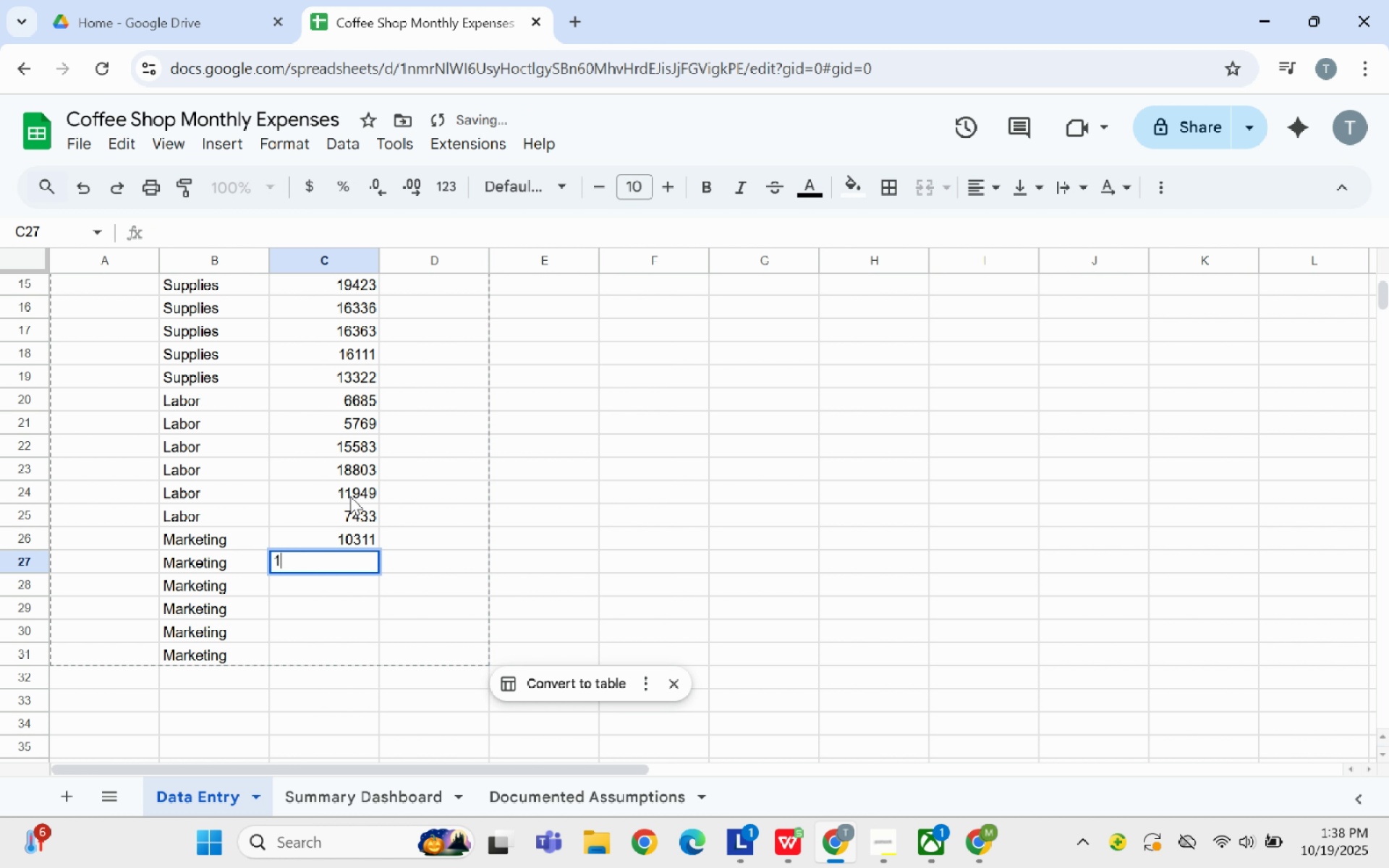 
type(10051)
 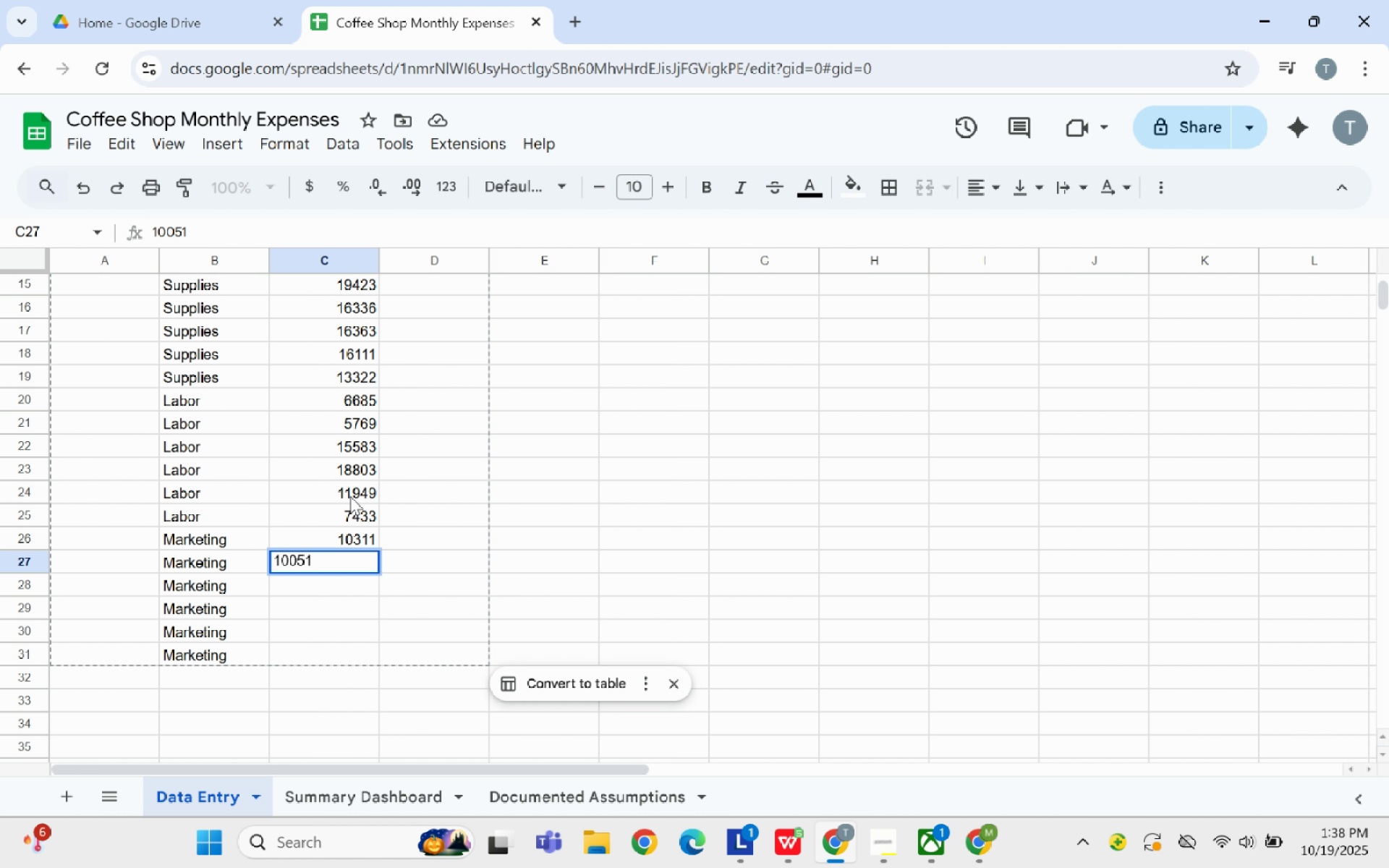 
key(Enter)
 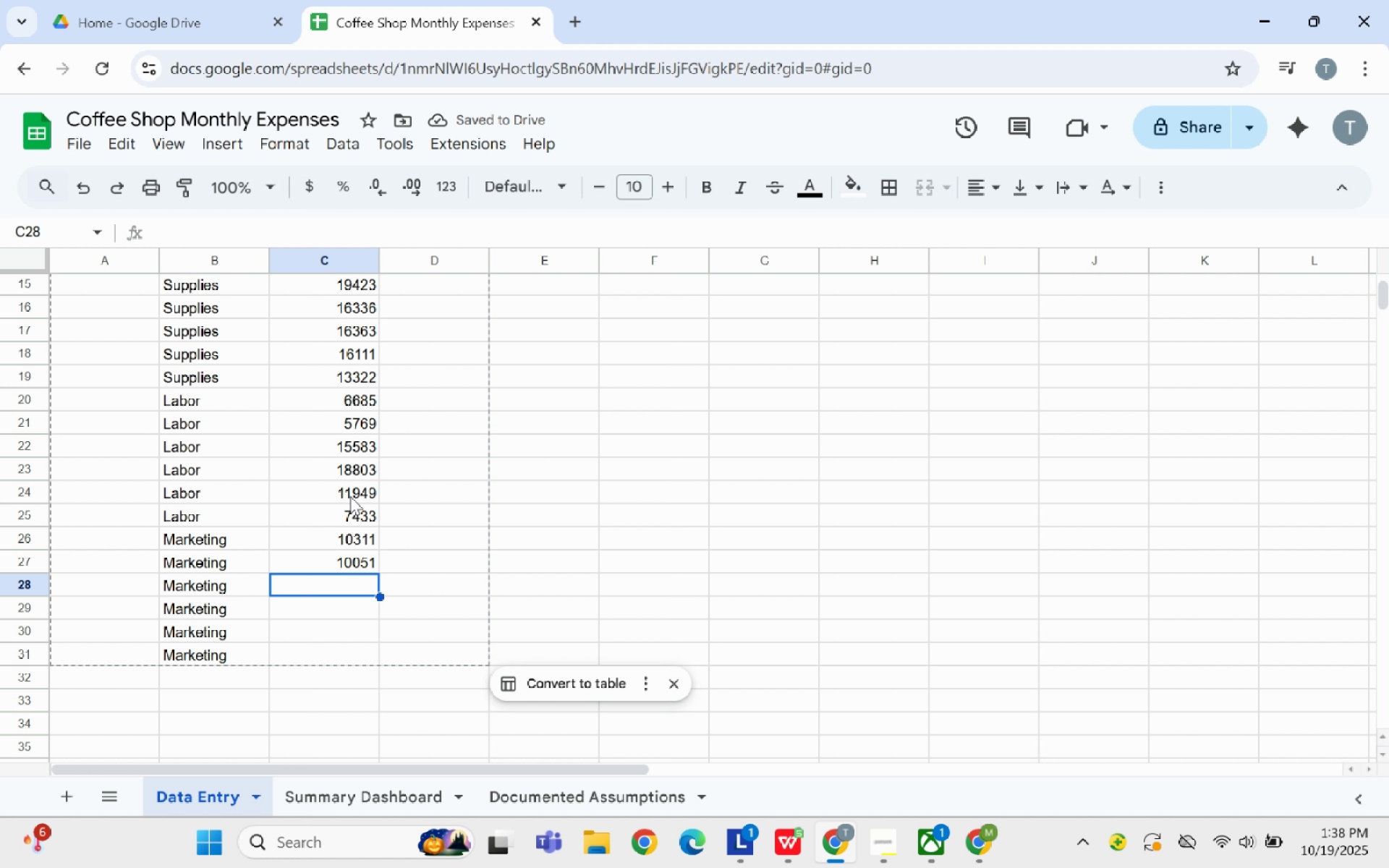 
type(11420)
 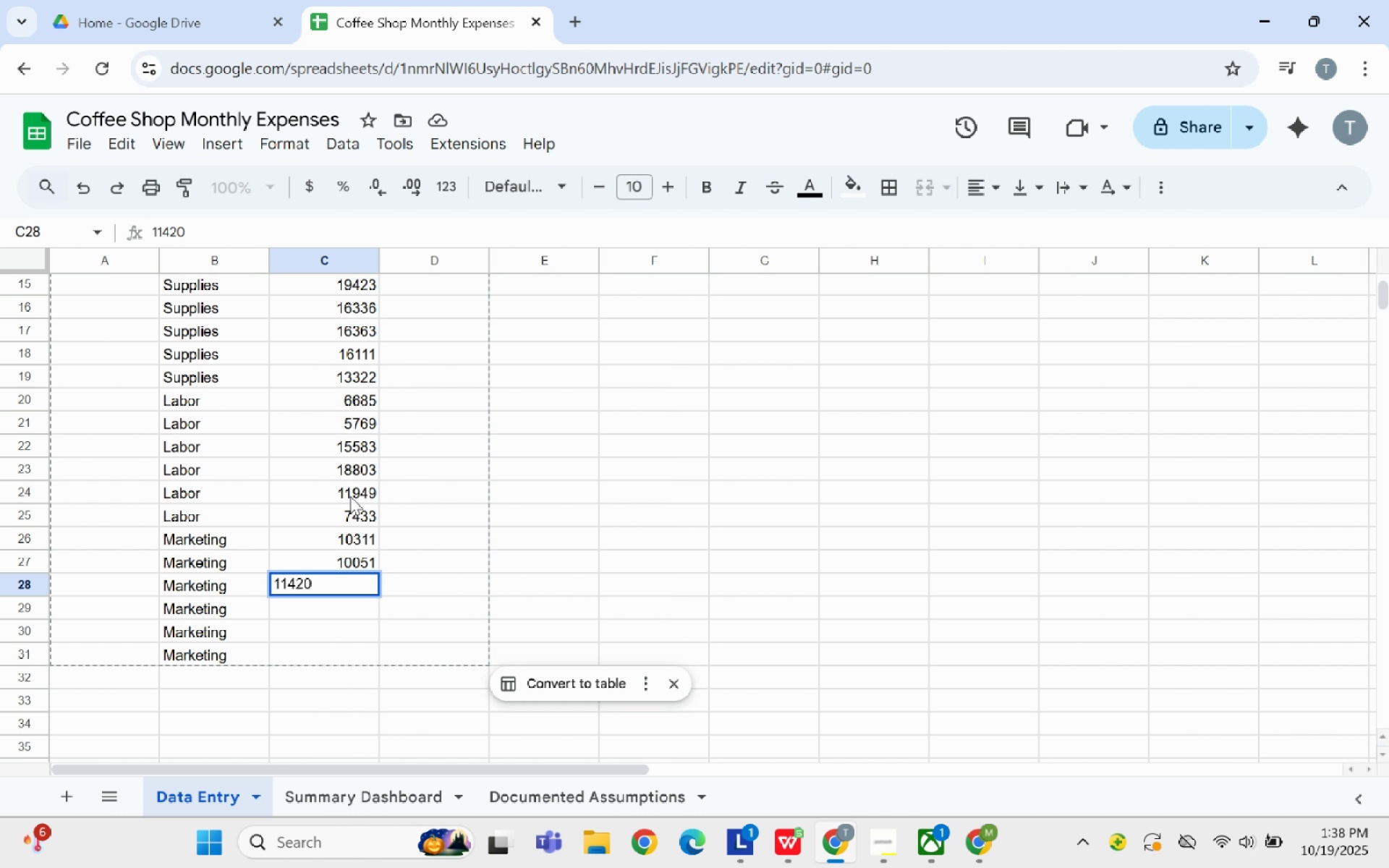 
key(Enter)
 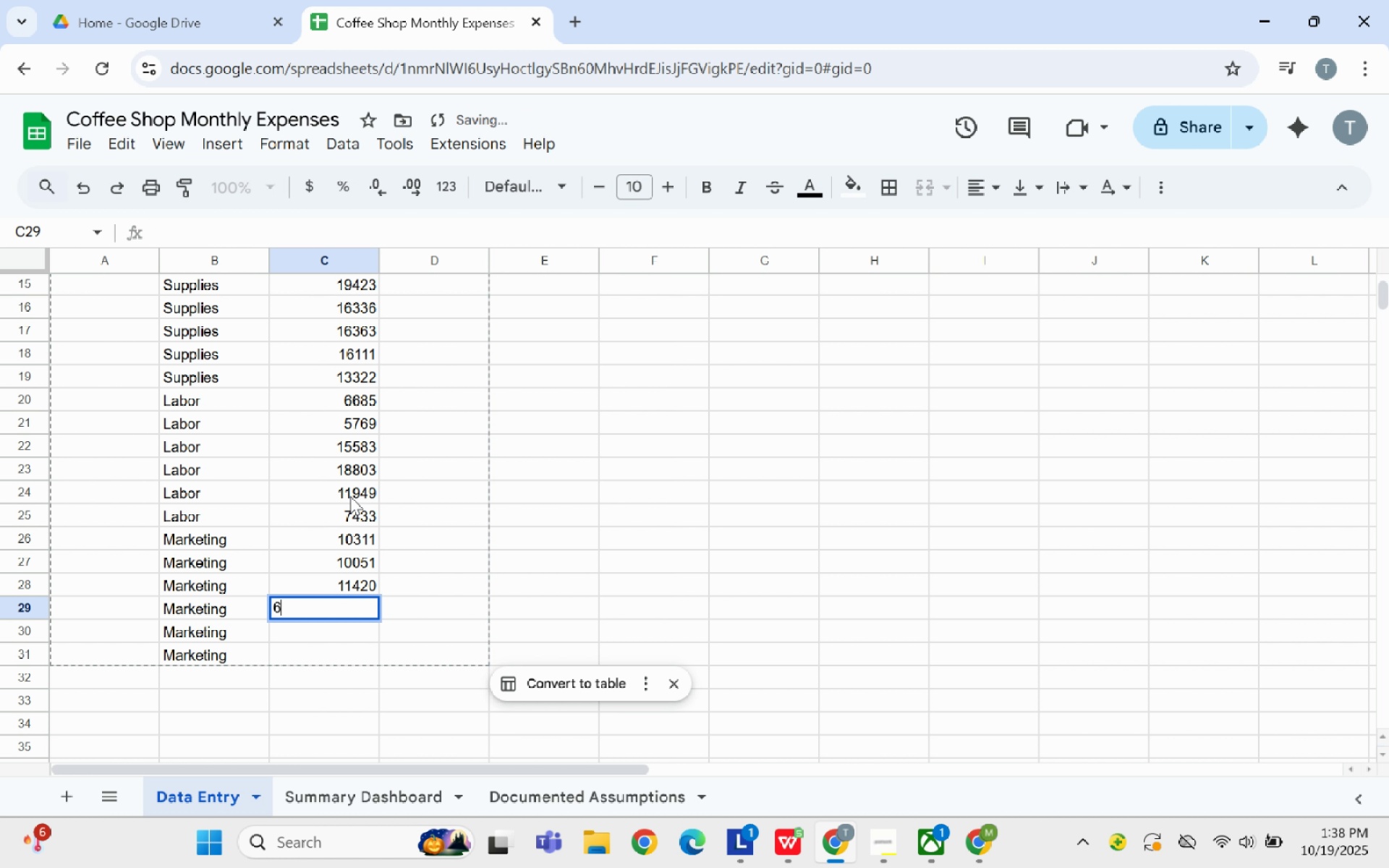 
type(6184)
 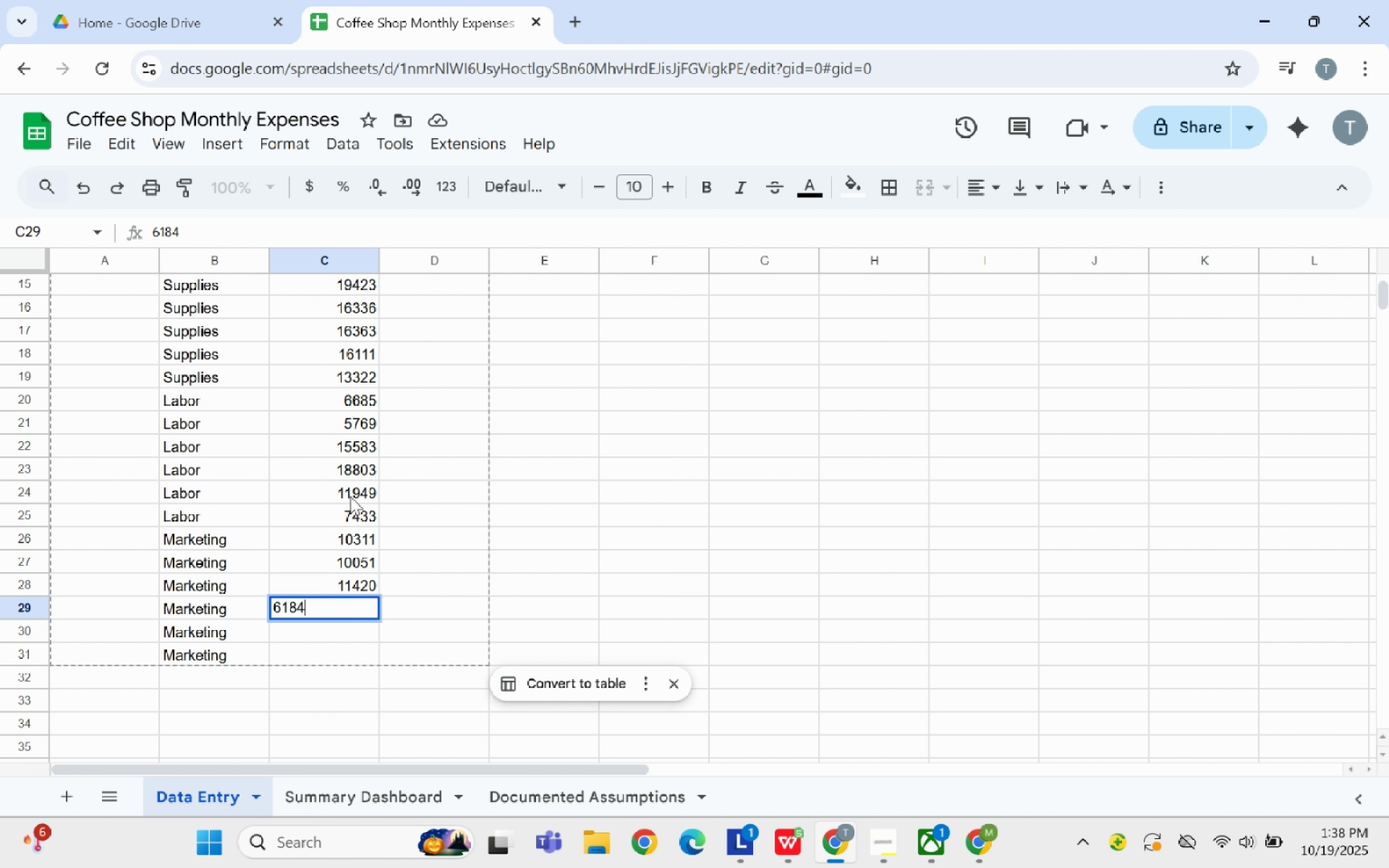 
key(Enter)
 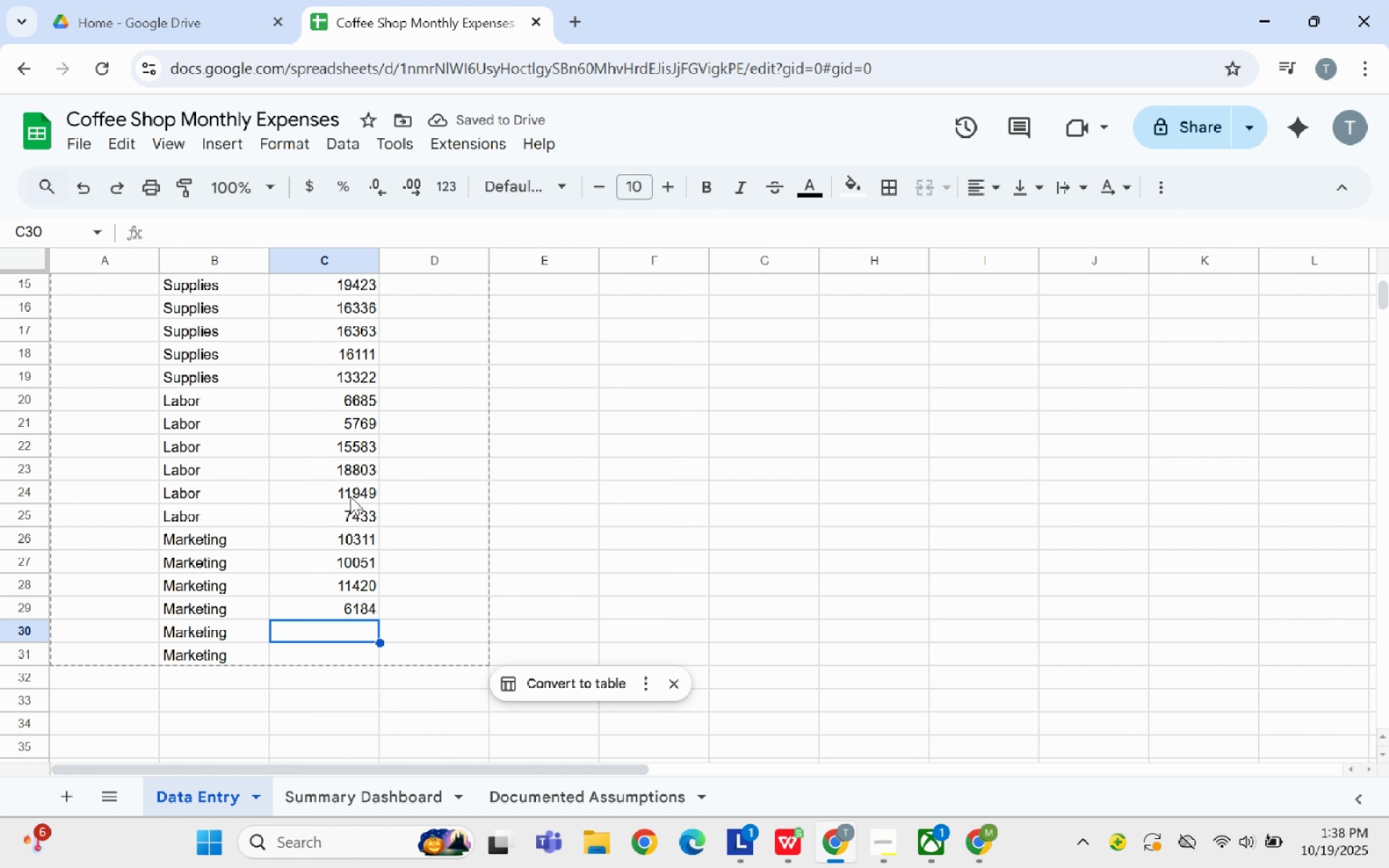 
type(9555)
 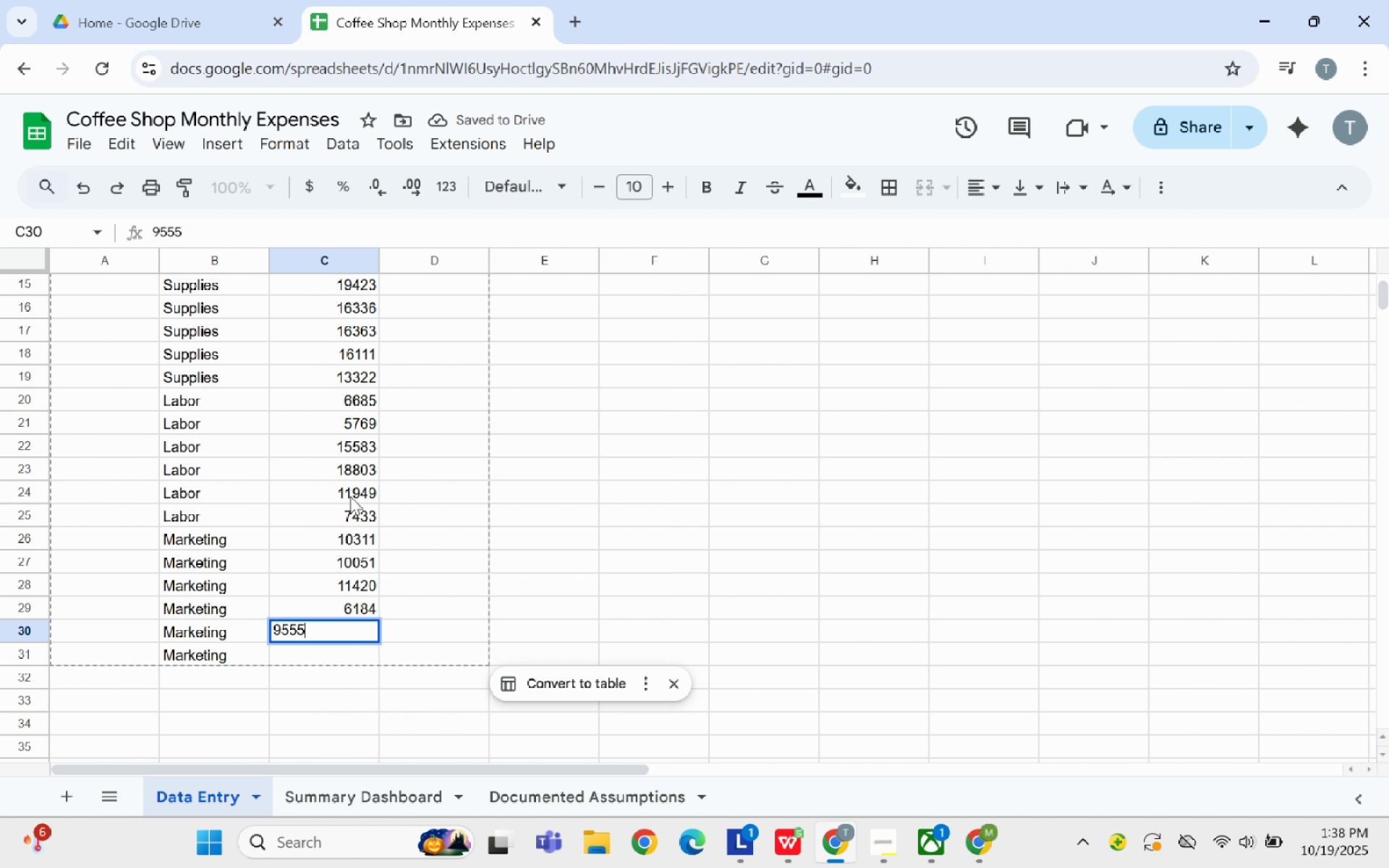 
key(Enter)
 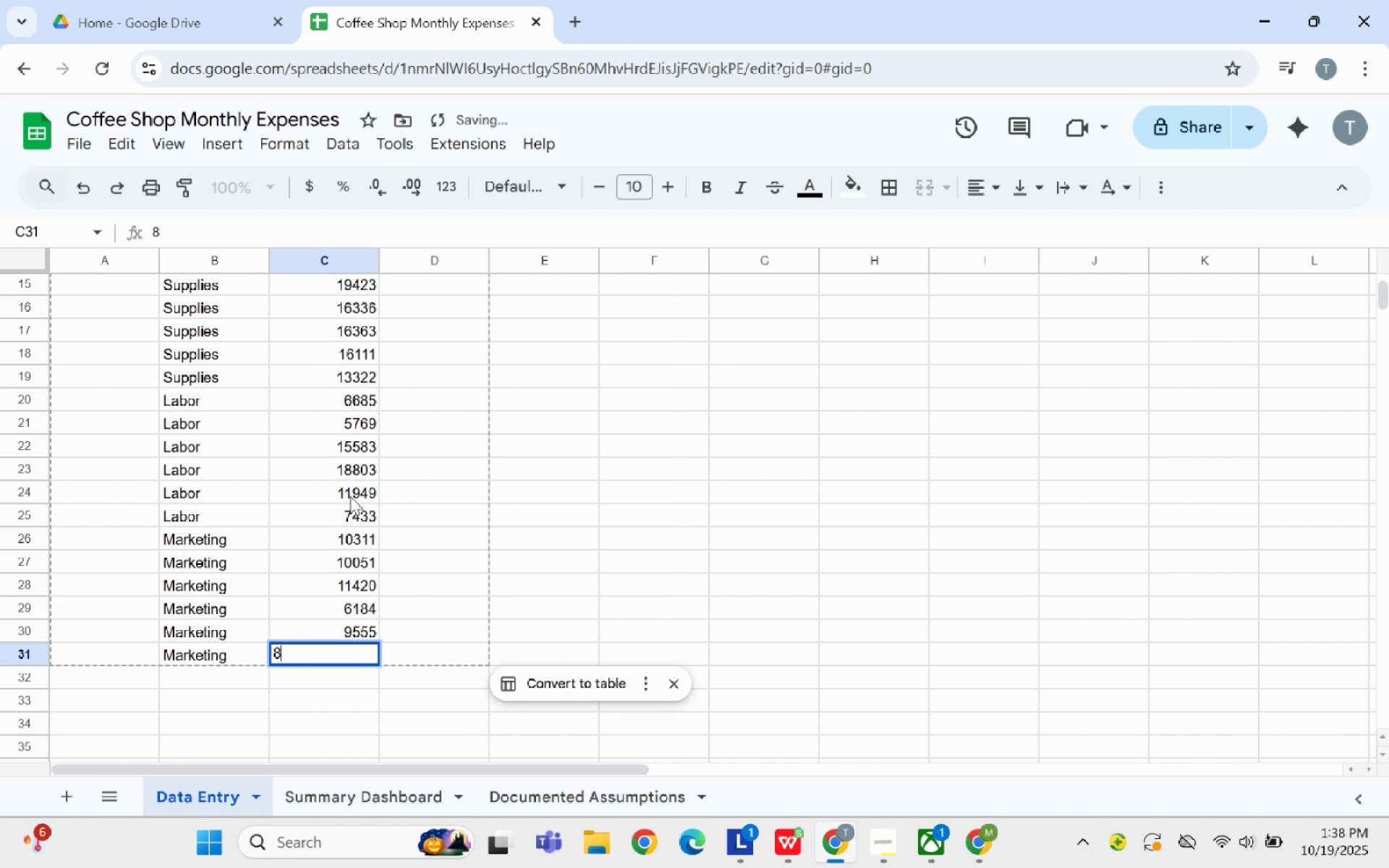 
type(8385)
 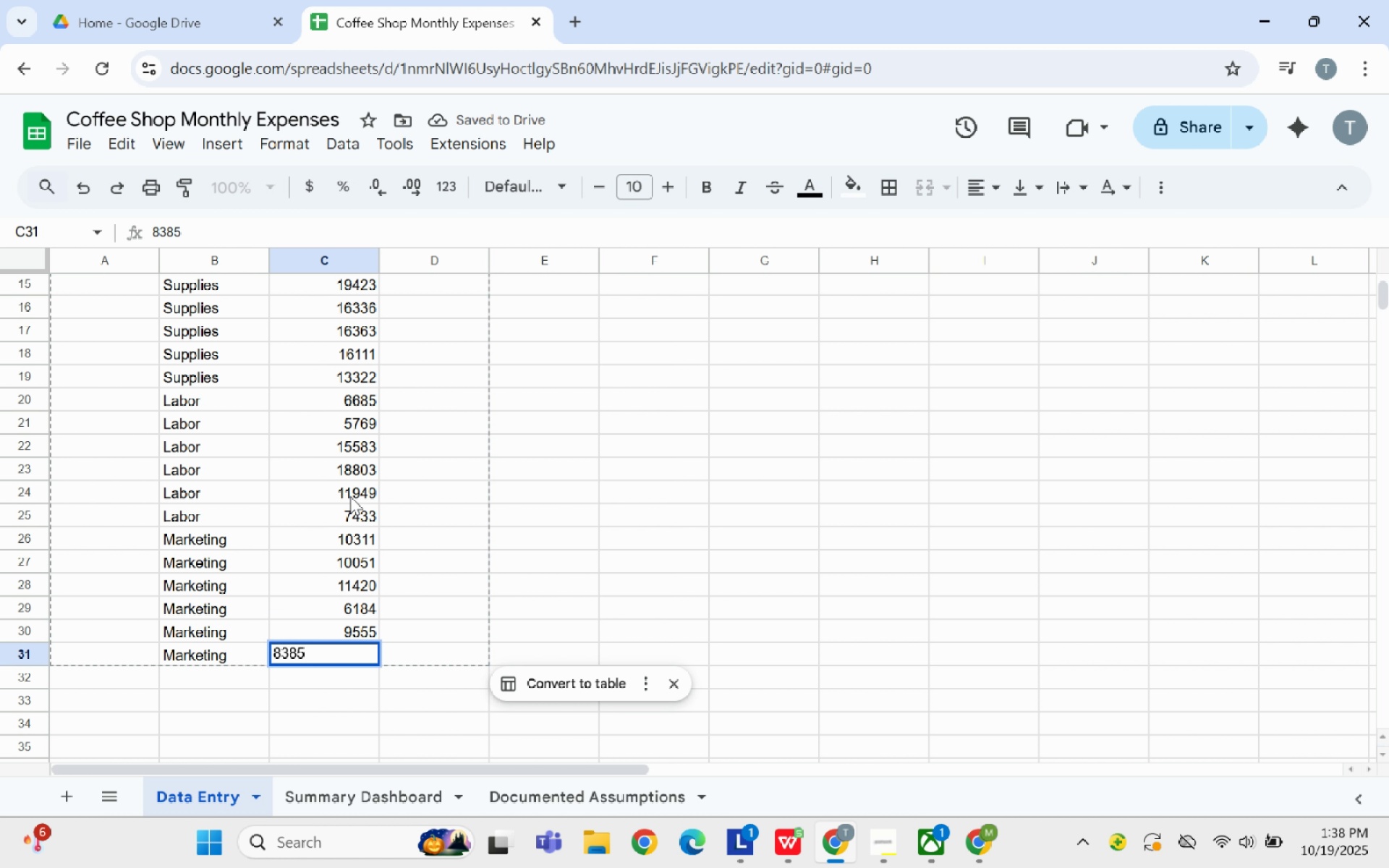 
wait(8.25)
 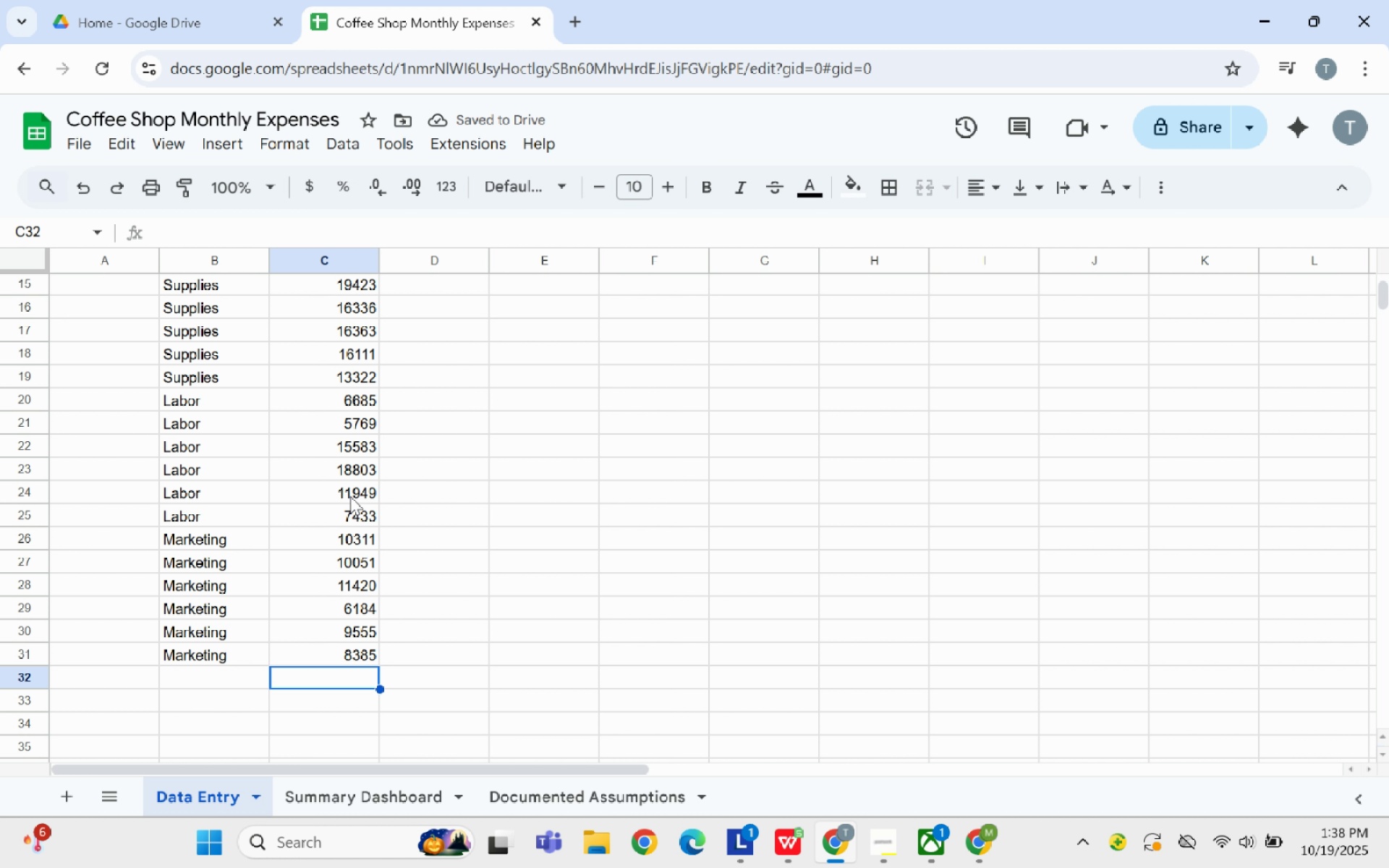 
scroll: coordinate [415, 414], scroll_direction: up, amount: 7.0
 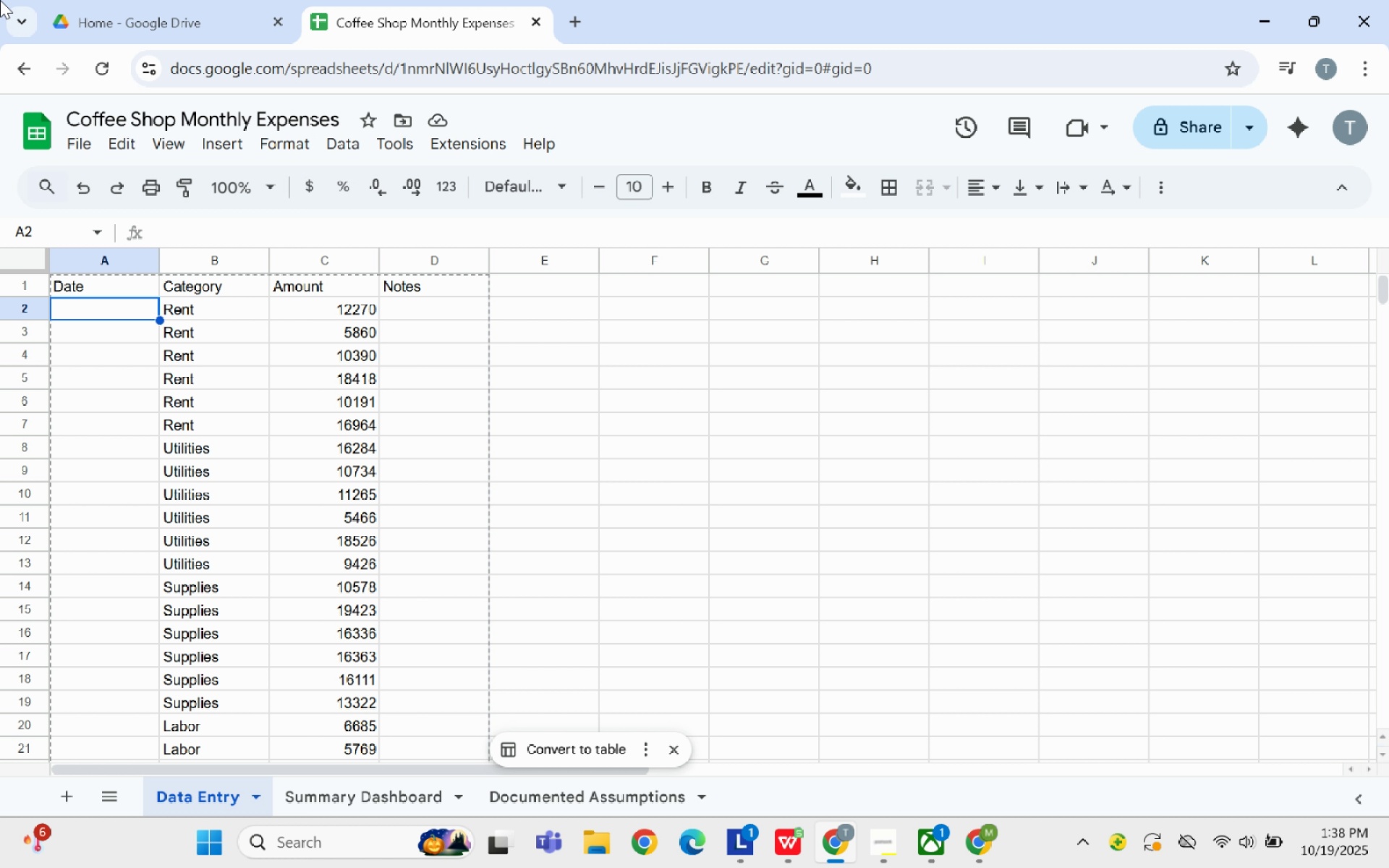 
wait(19.39)
 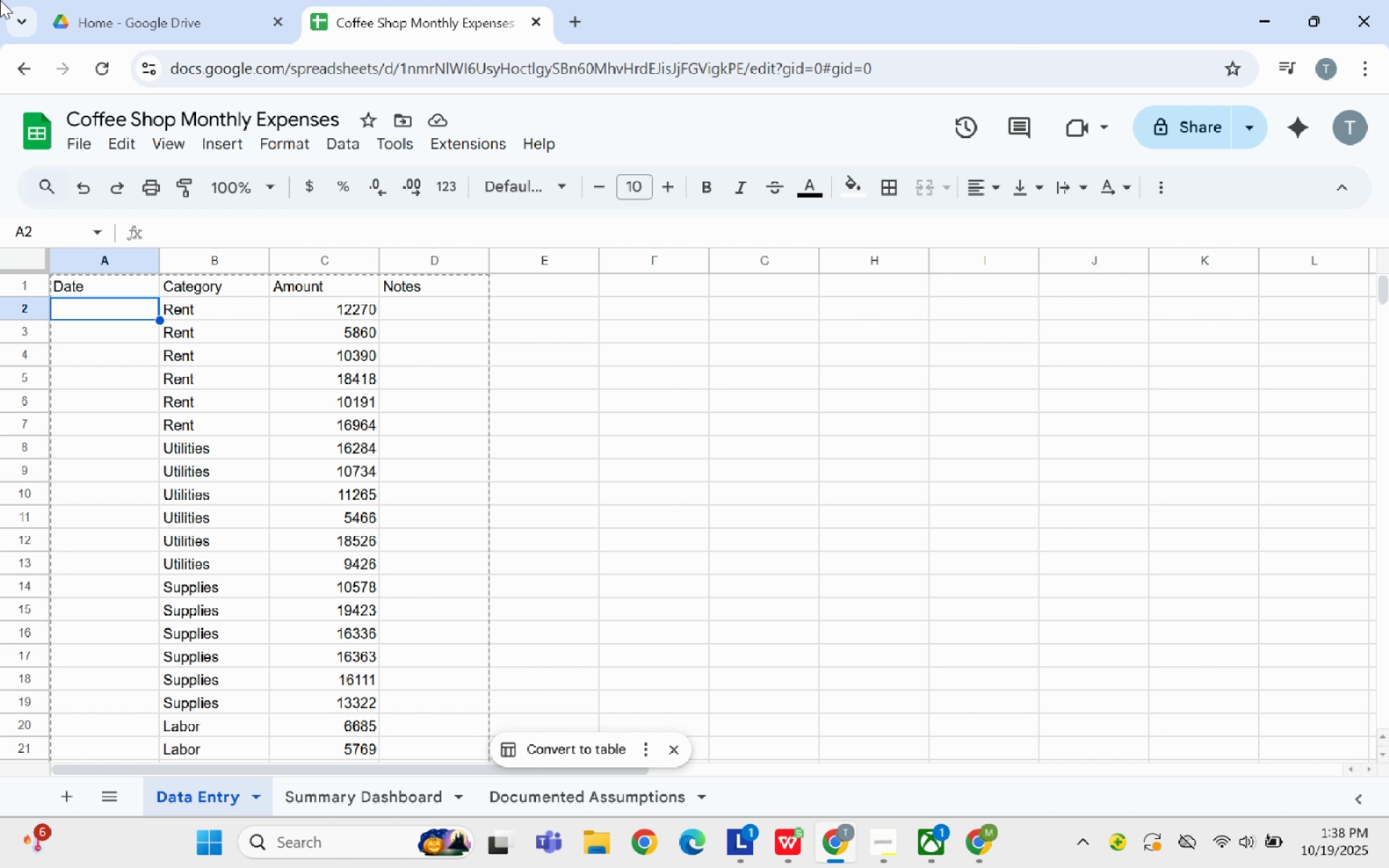 
left_click([624, 495])
 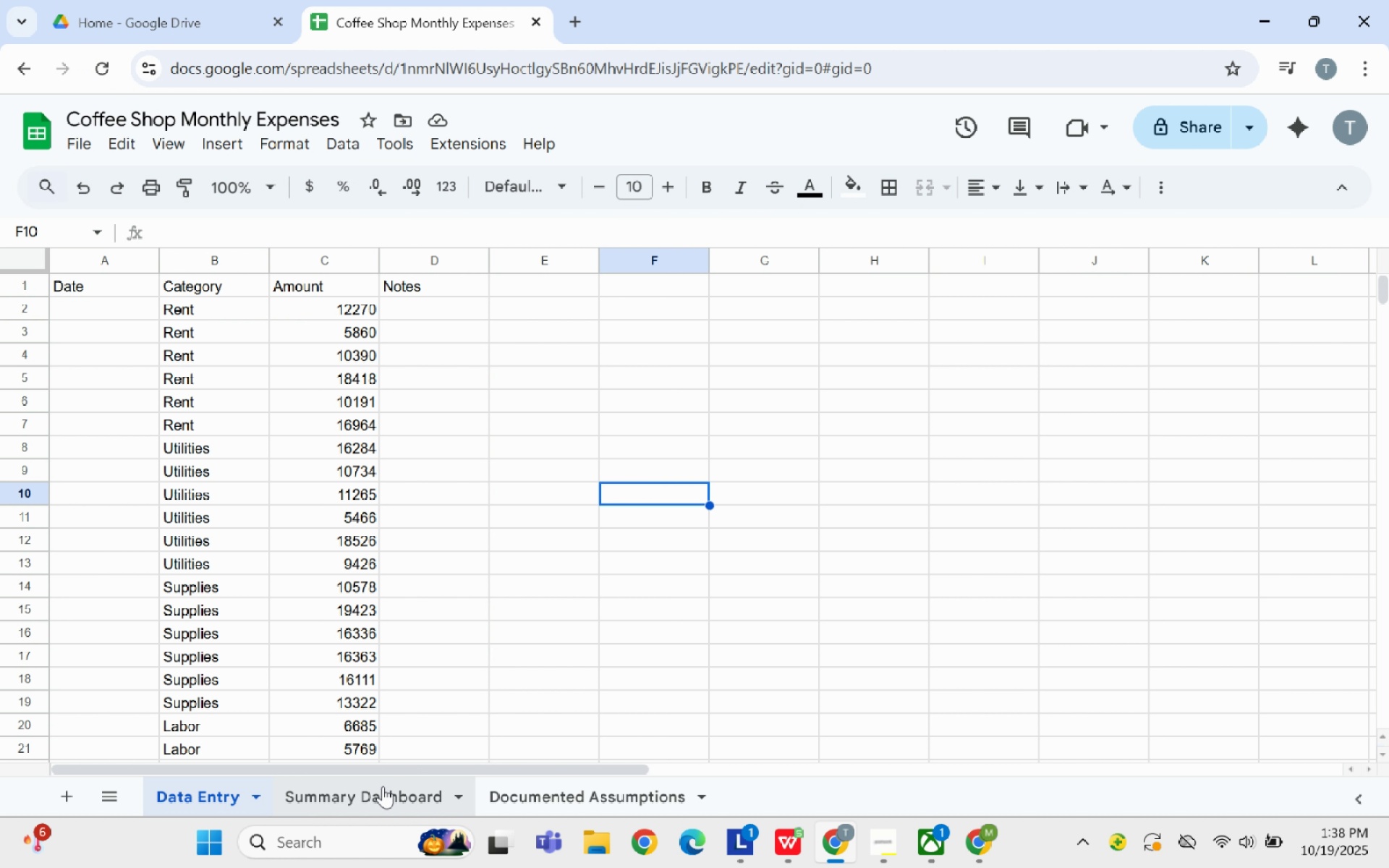 
left_click([383, 786])
 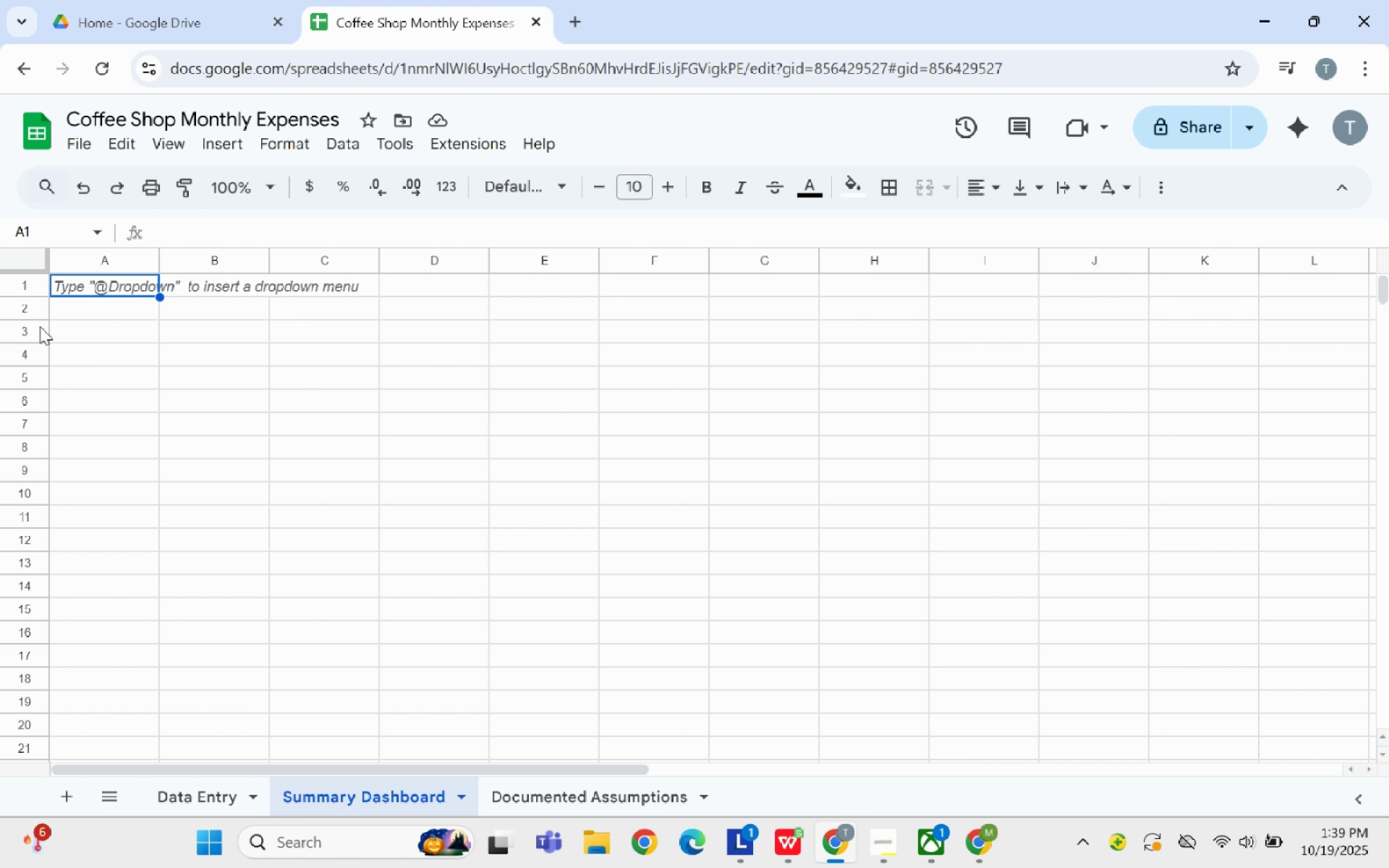 
wait(7.11)
 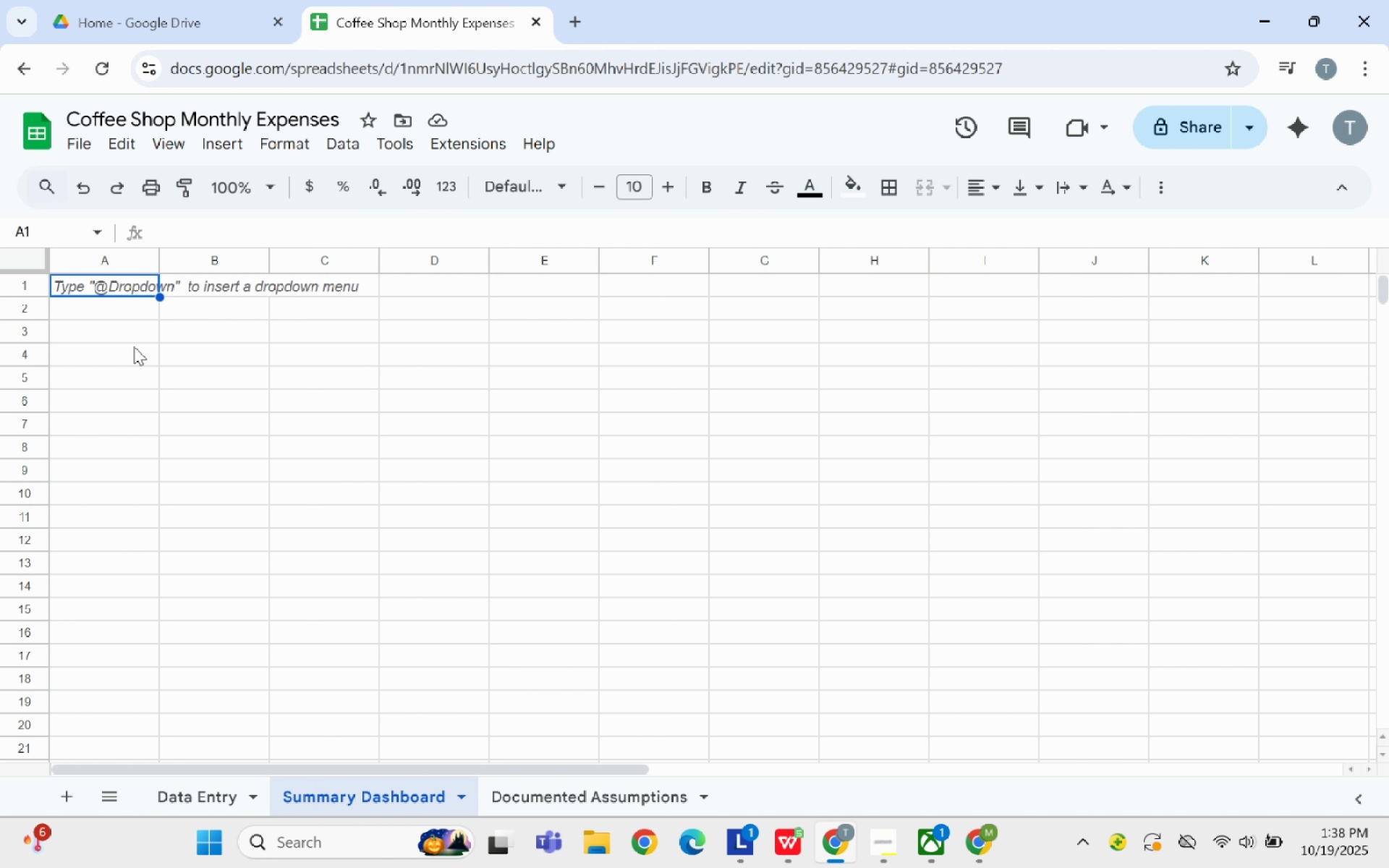 
type(Category)
 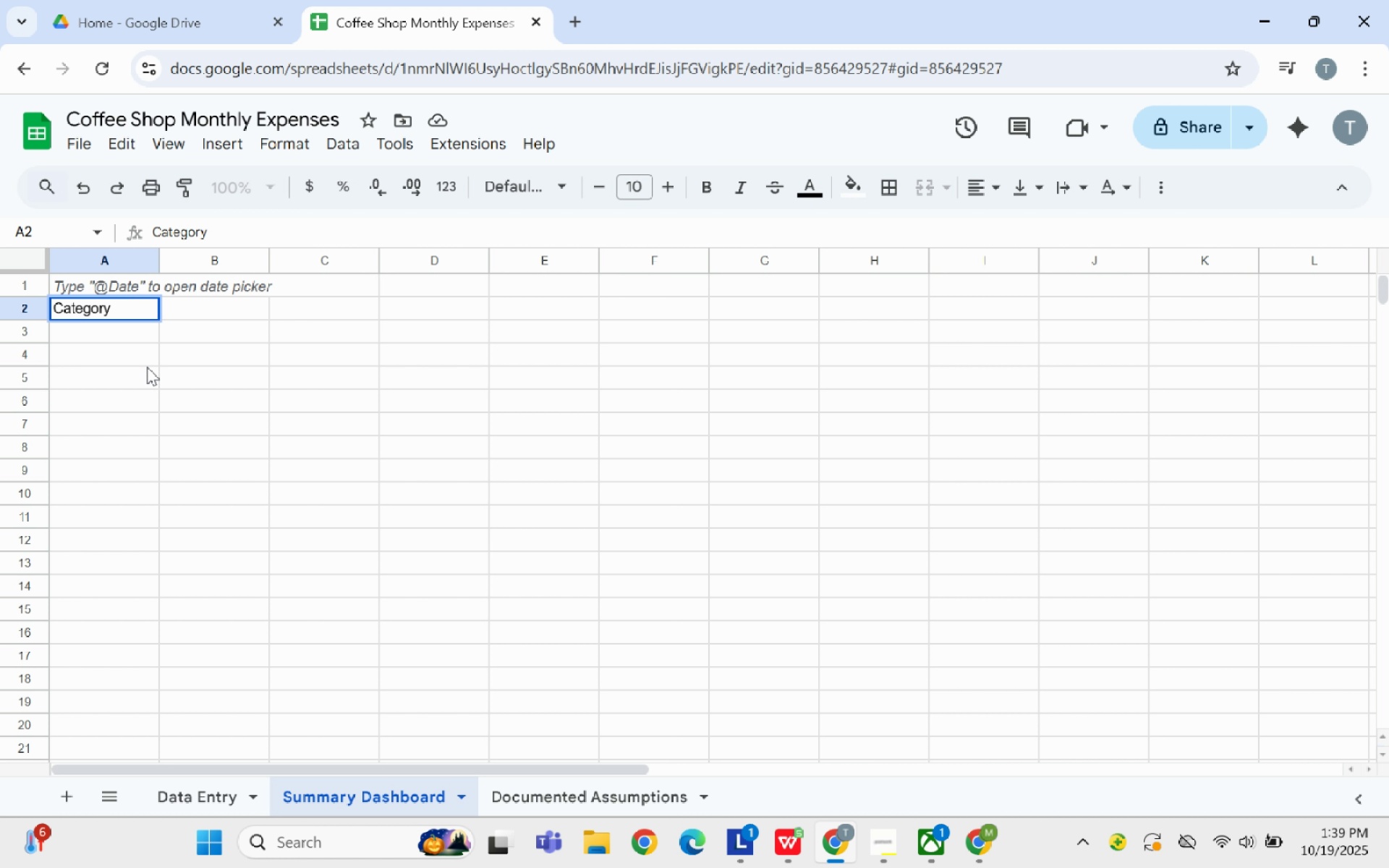 
left_click([93, 328])
 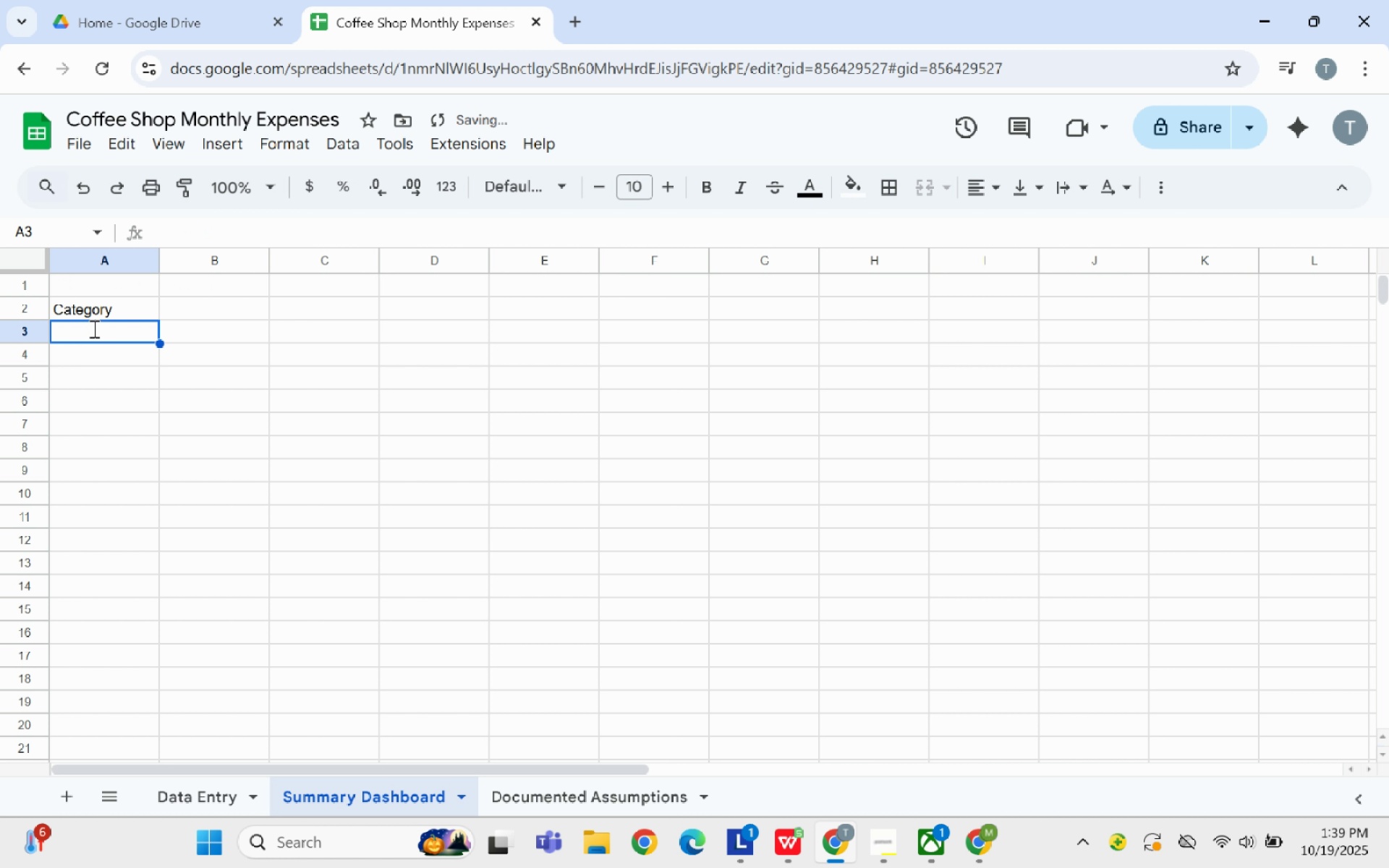 
type(Labor)
 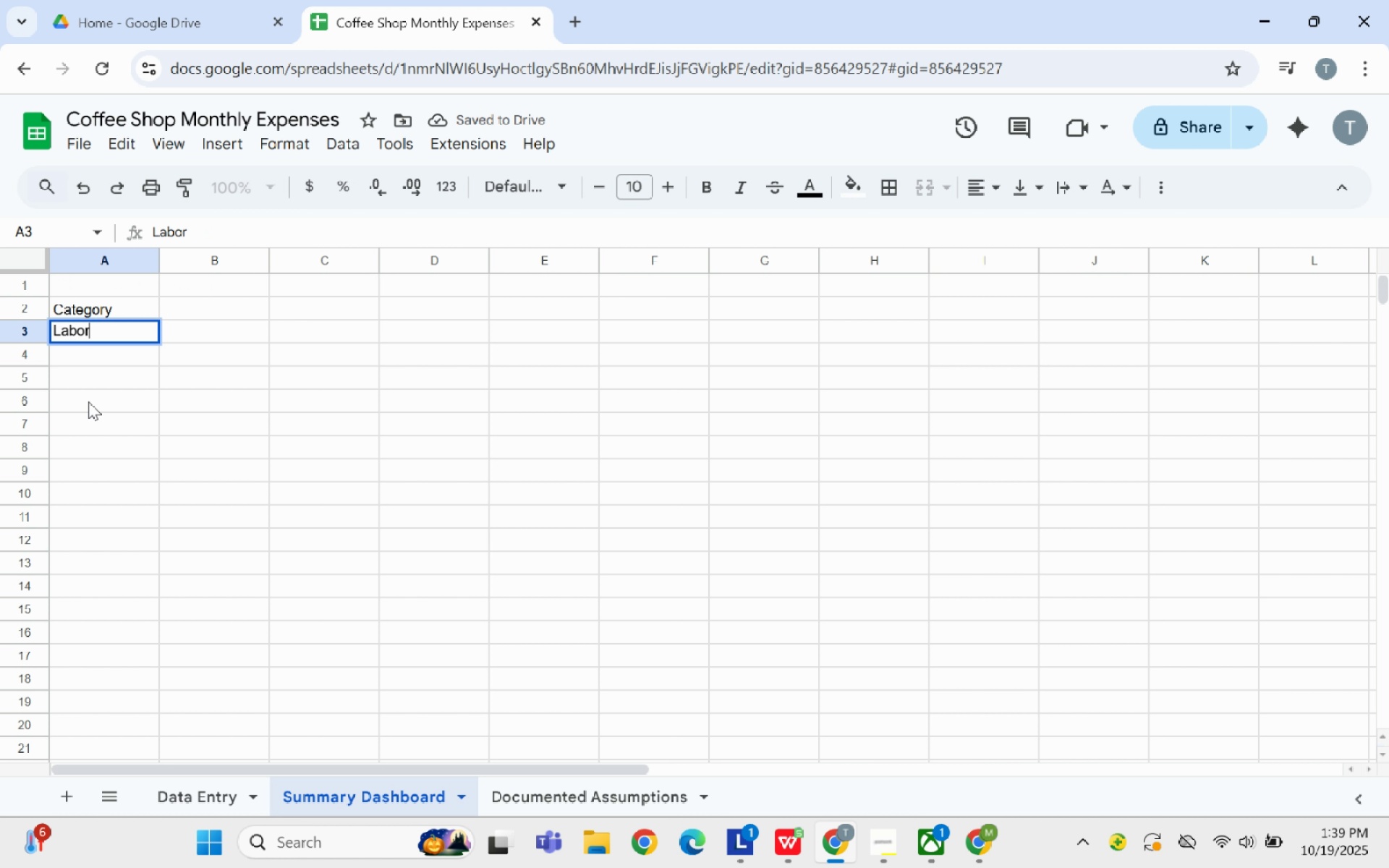 
key(Enter)
 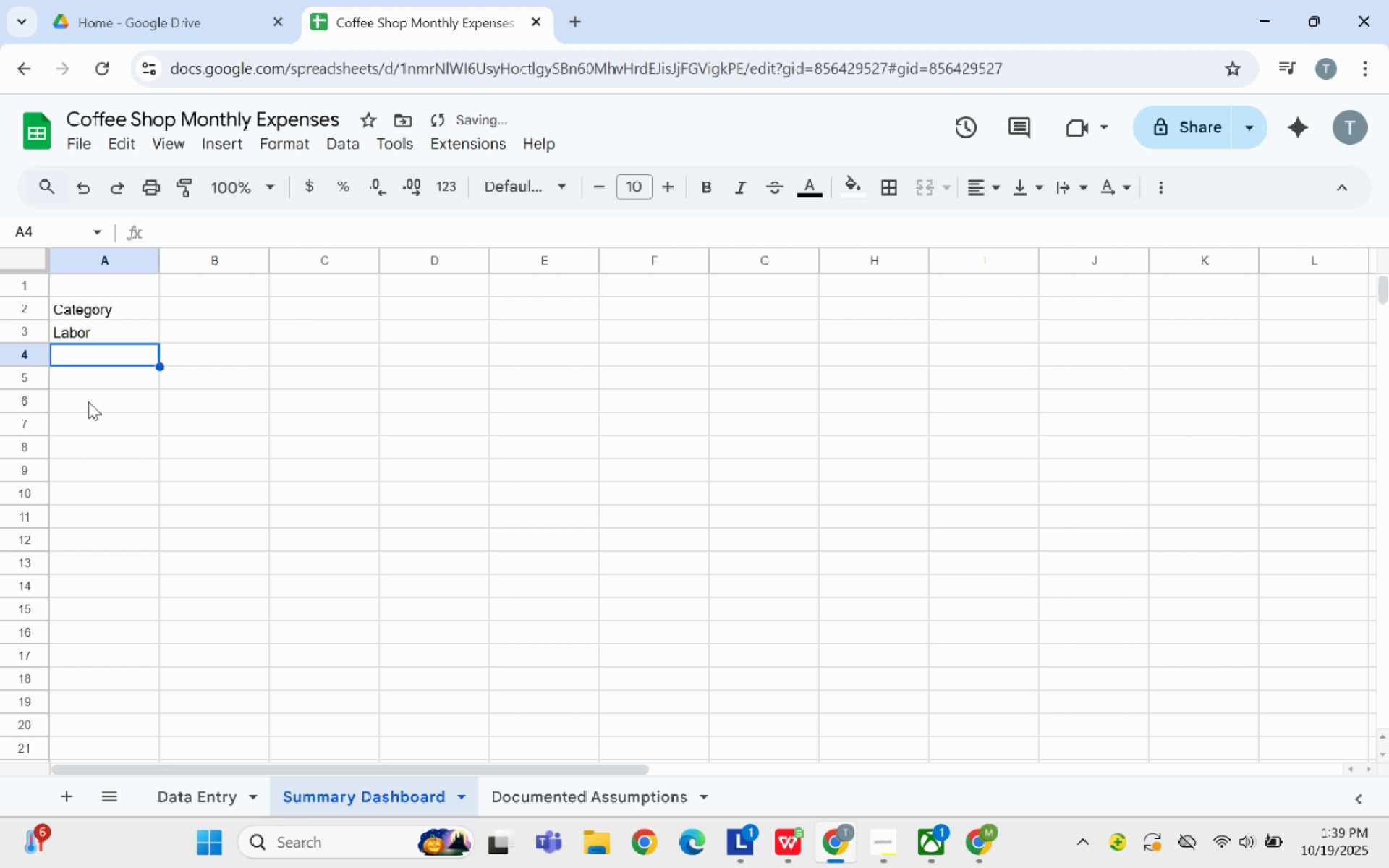 
type(Marketing)
 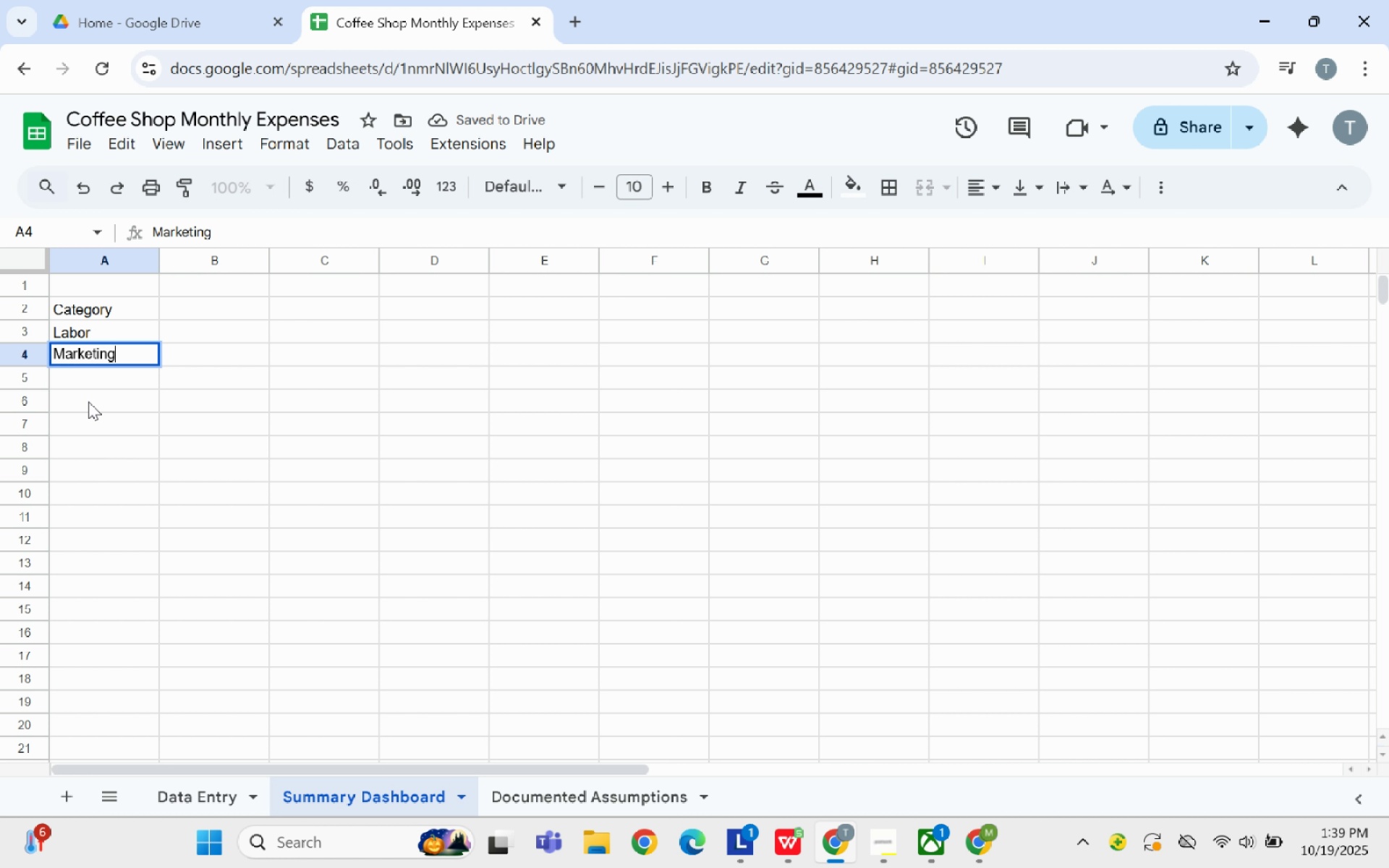 
key(Enter)
 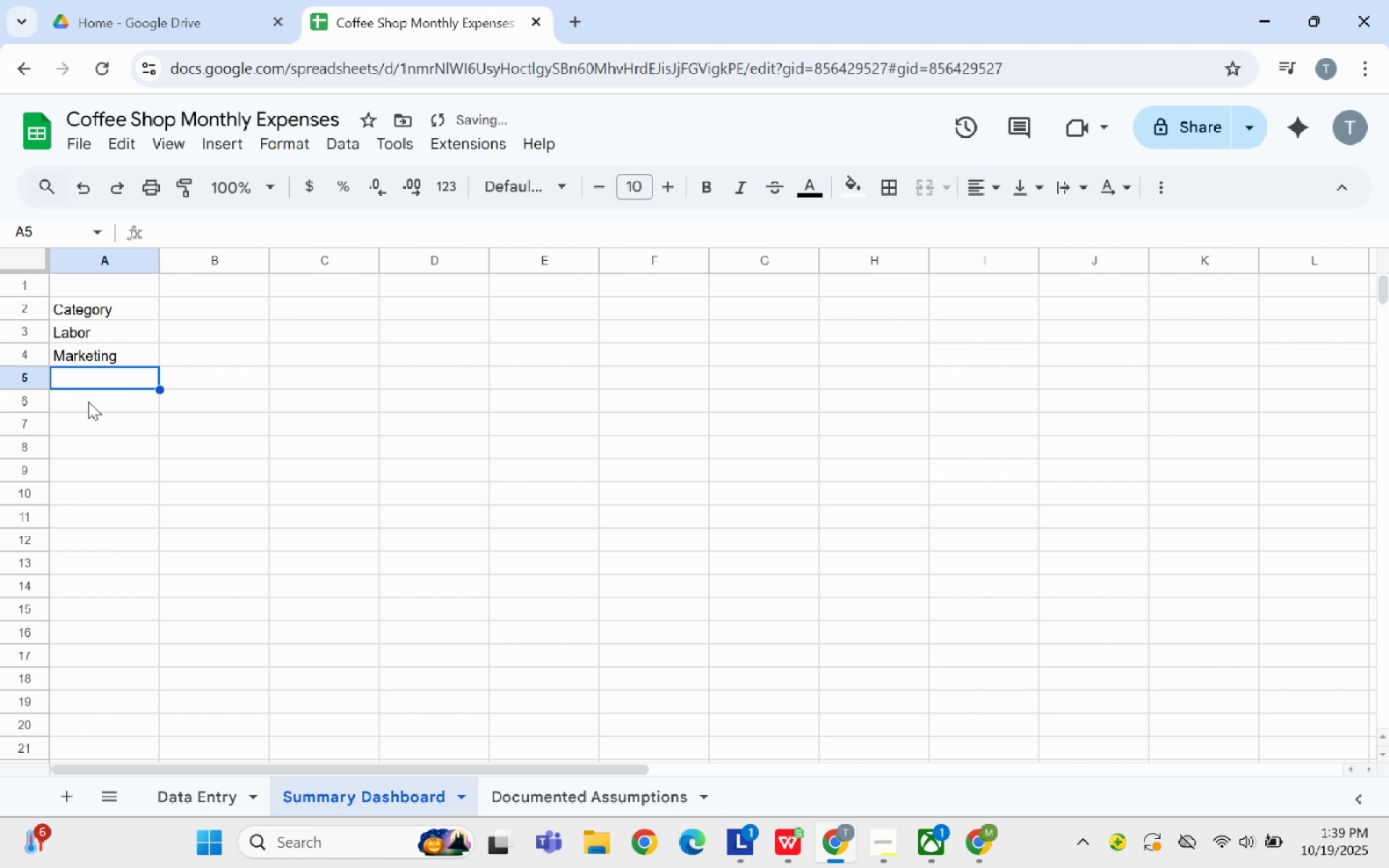 
type(Ret)
 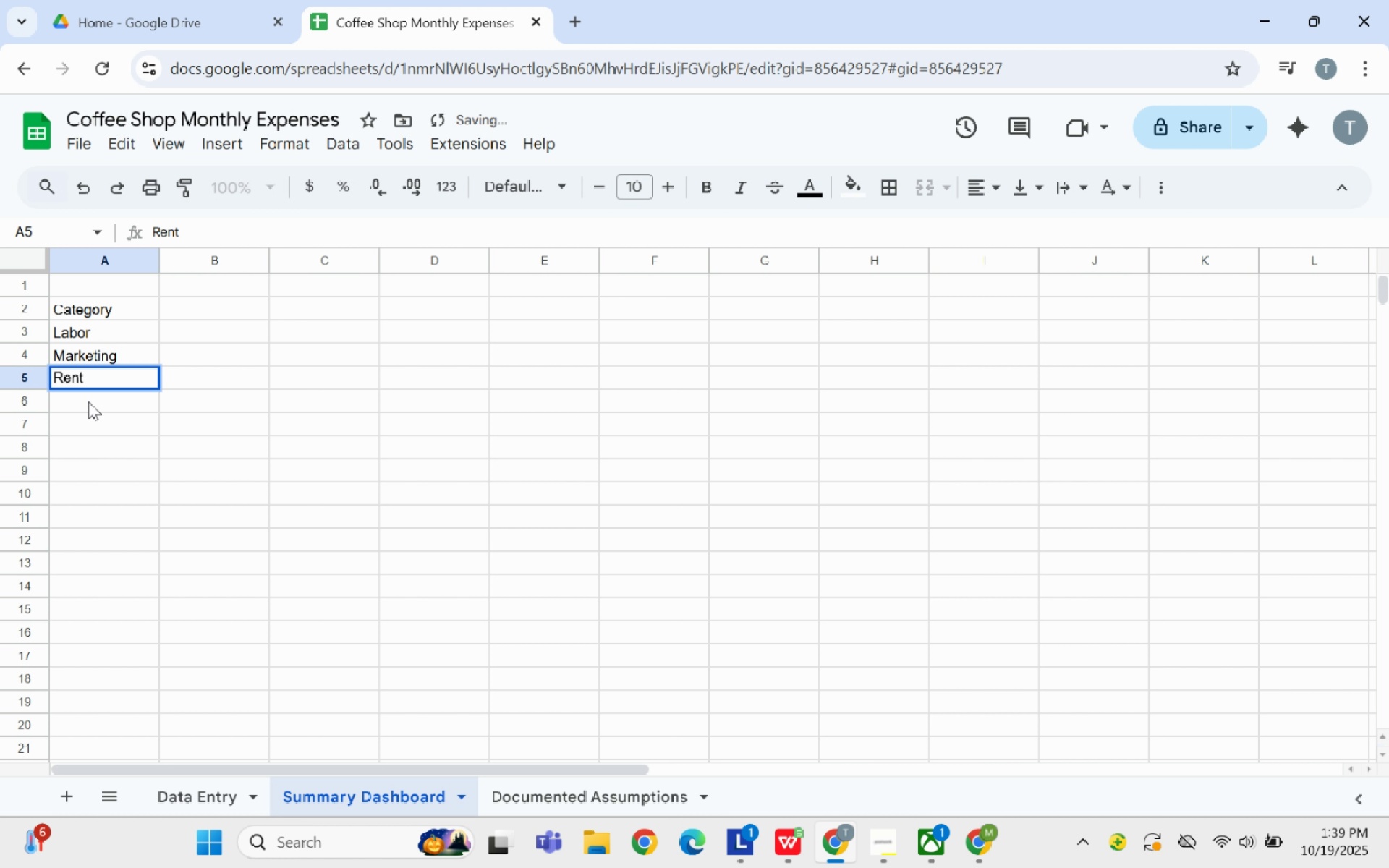 
hold_key(key=N, duration=28.76)
 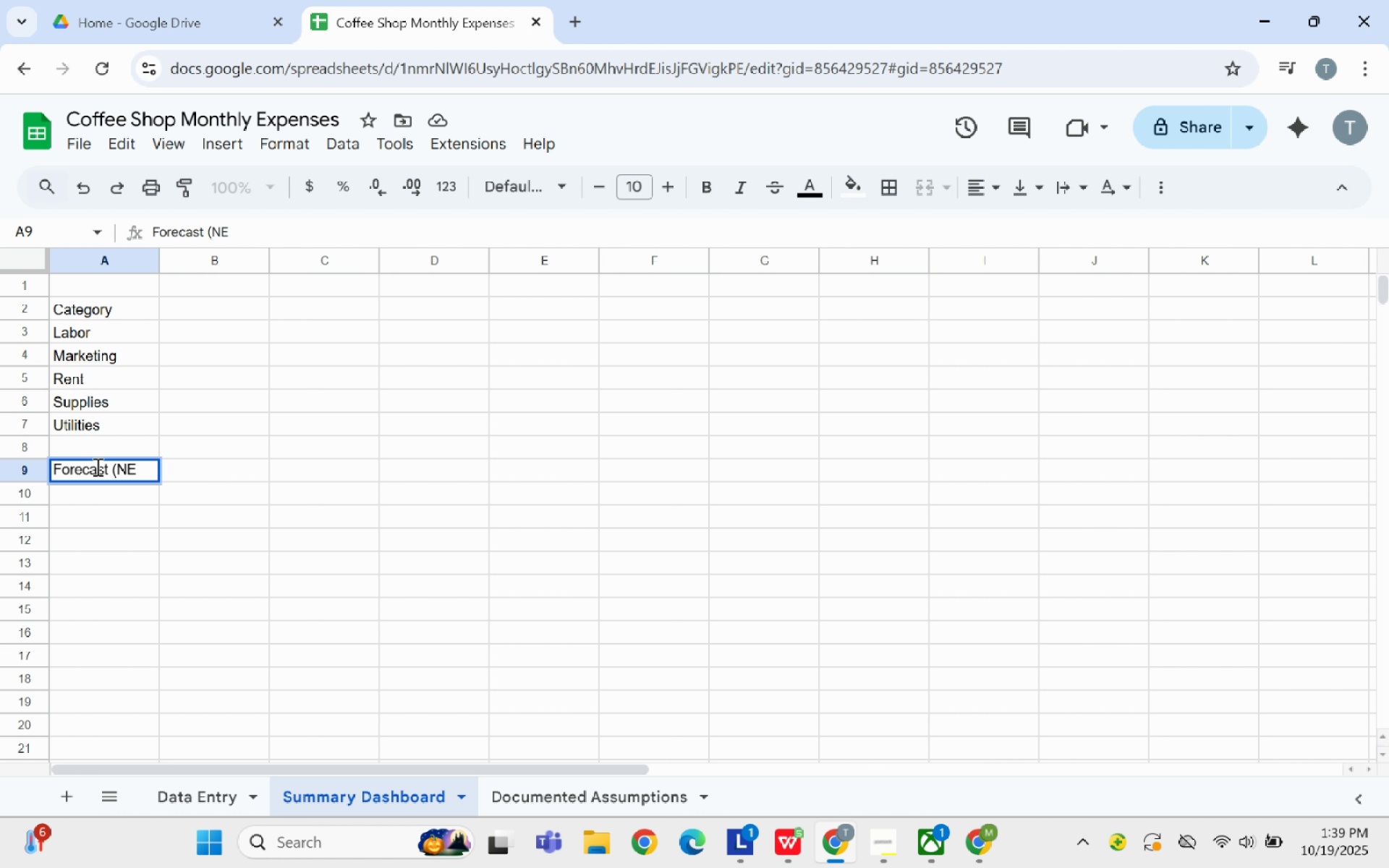 
key(Enter)
 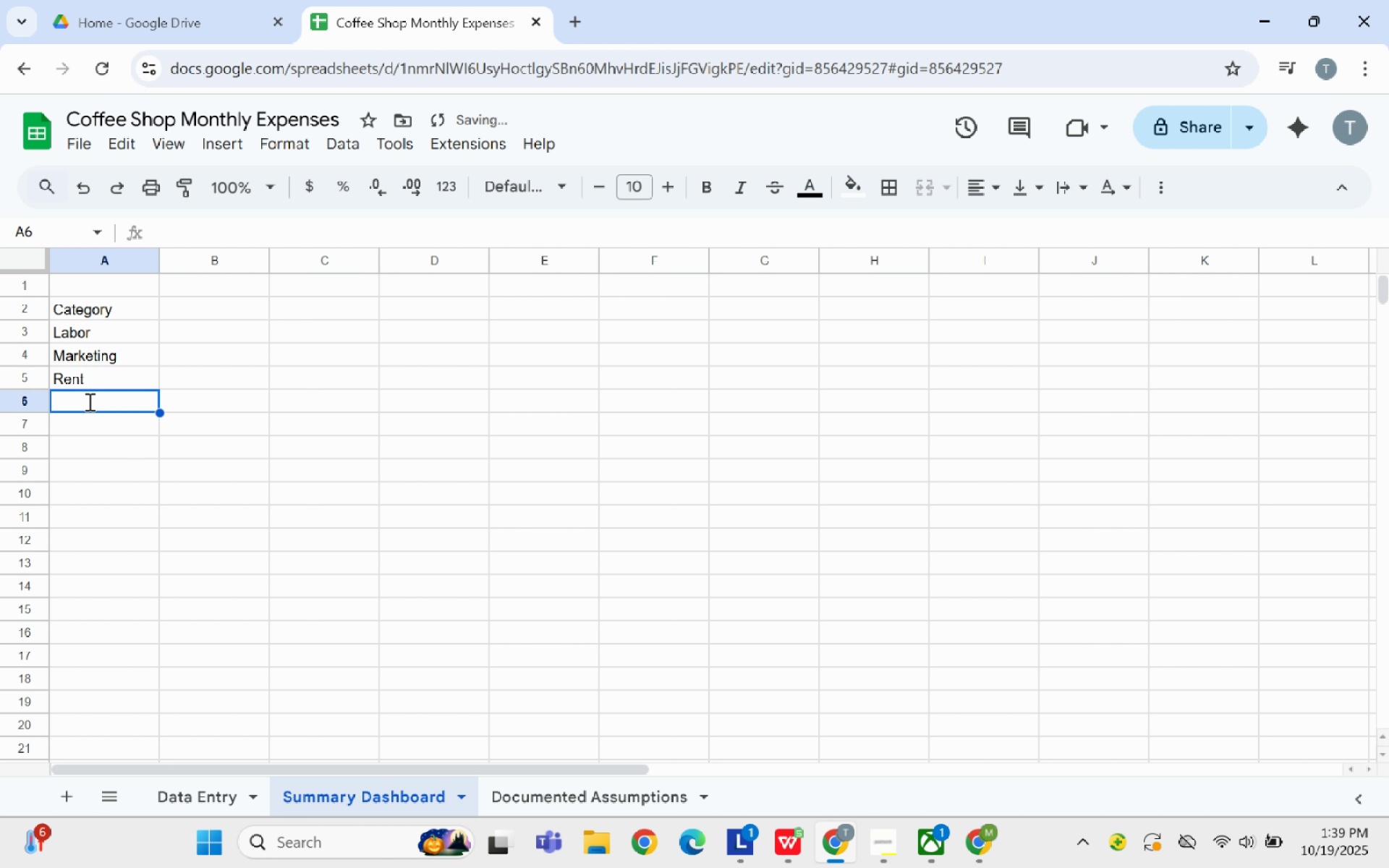 
type(Supplies)
 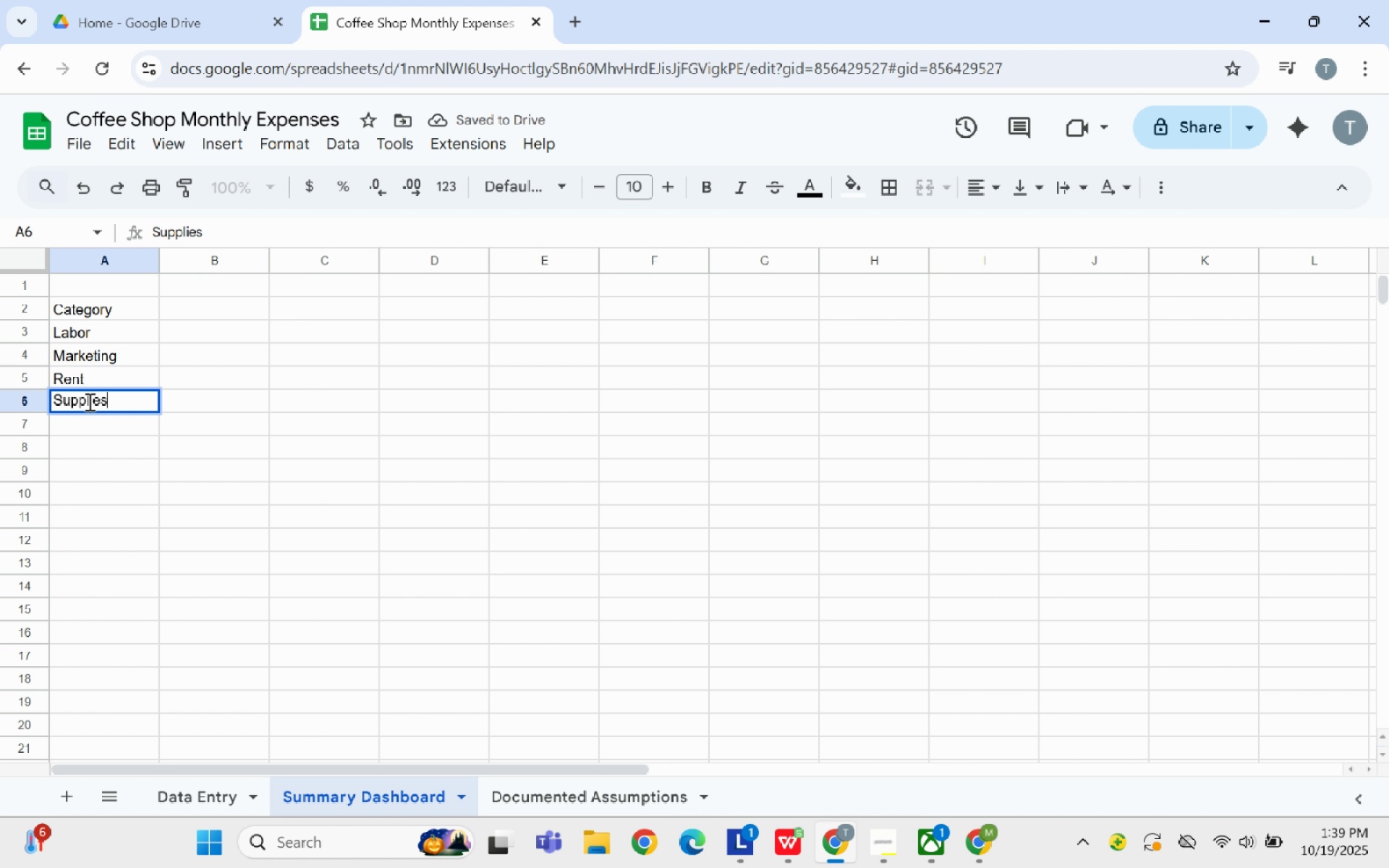 
key(Enter)
 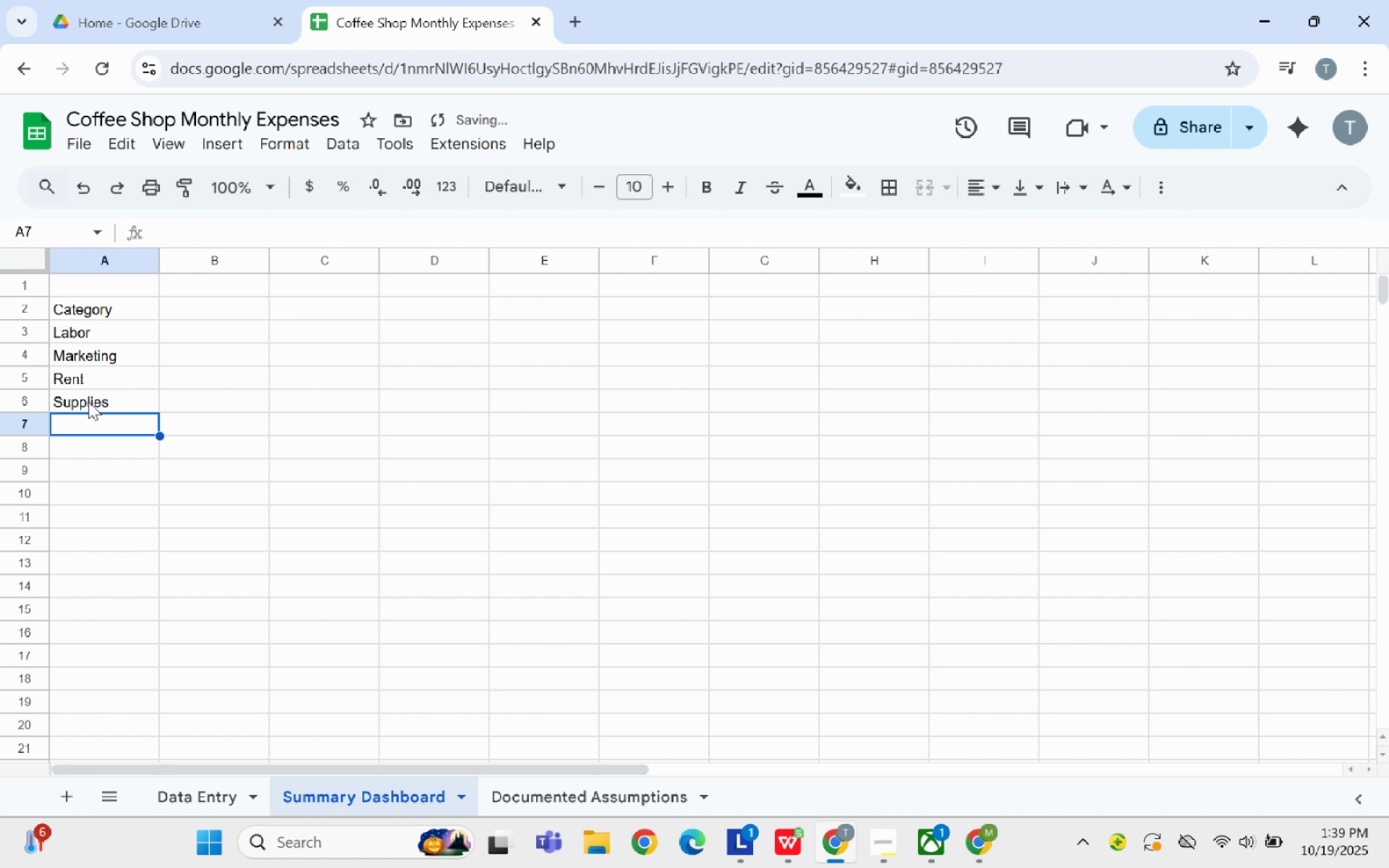 
type(utilities)
 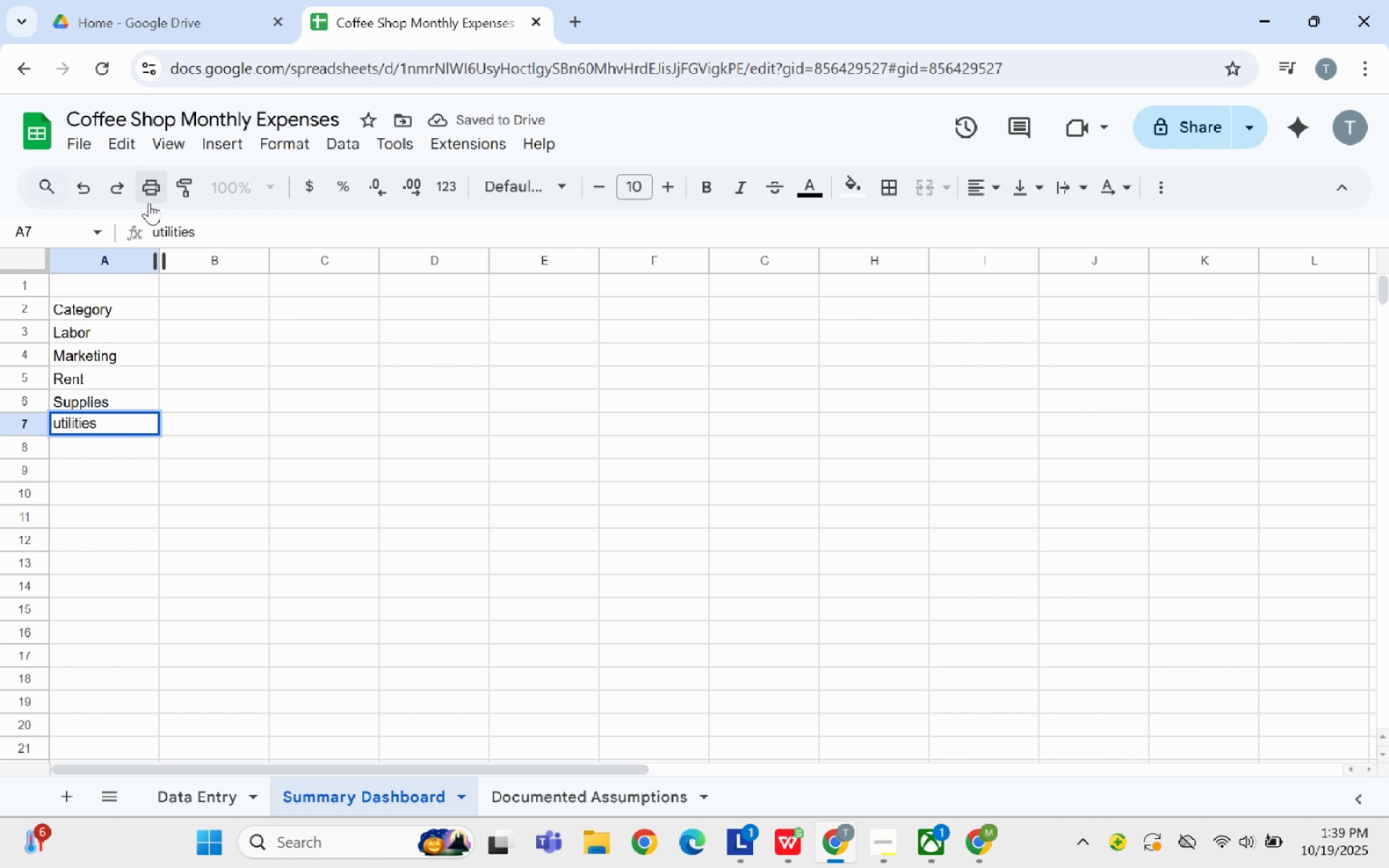 
left_click([158, 229])
 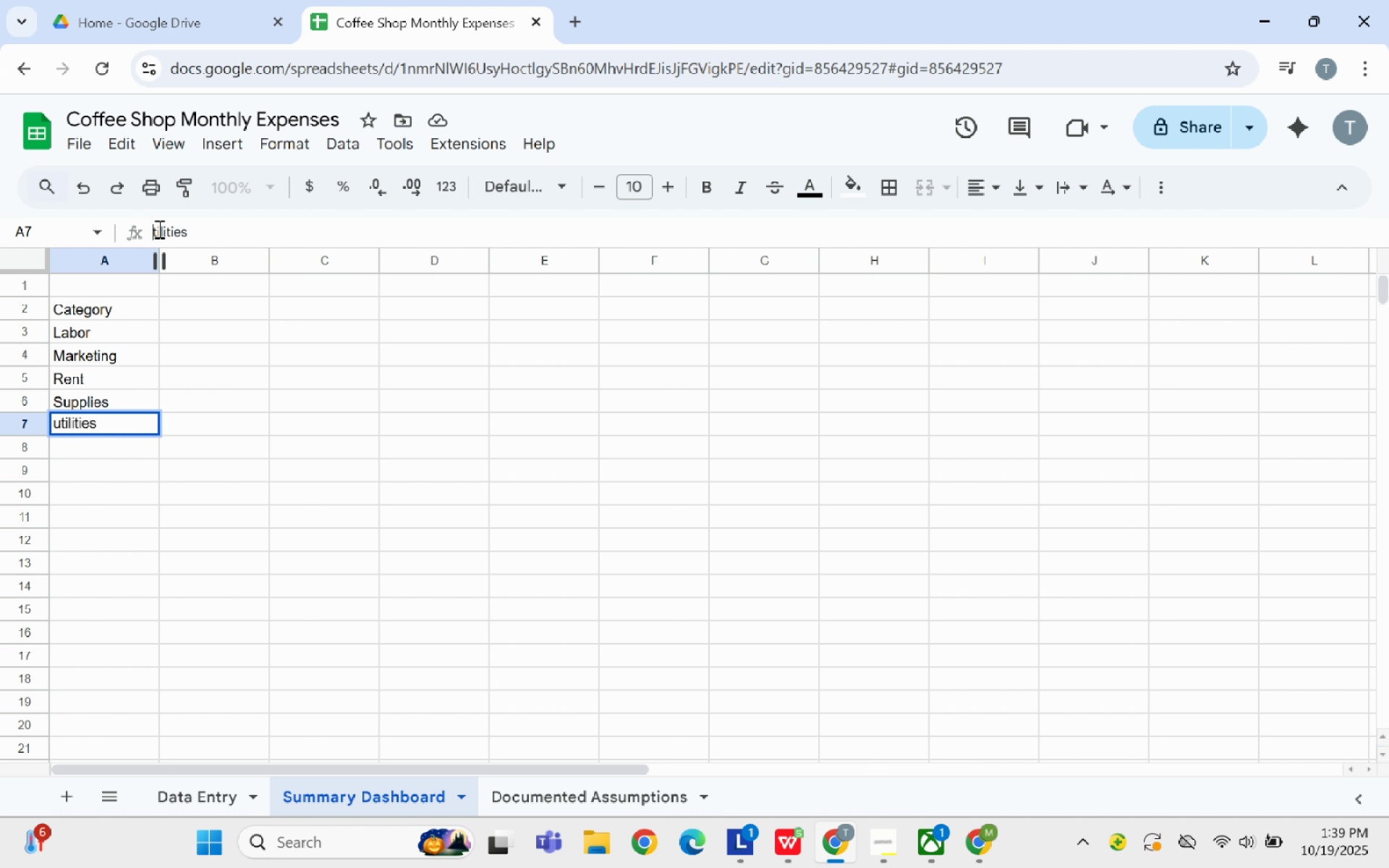 
key(Backspace)
 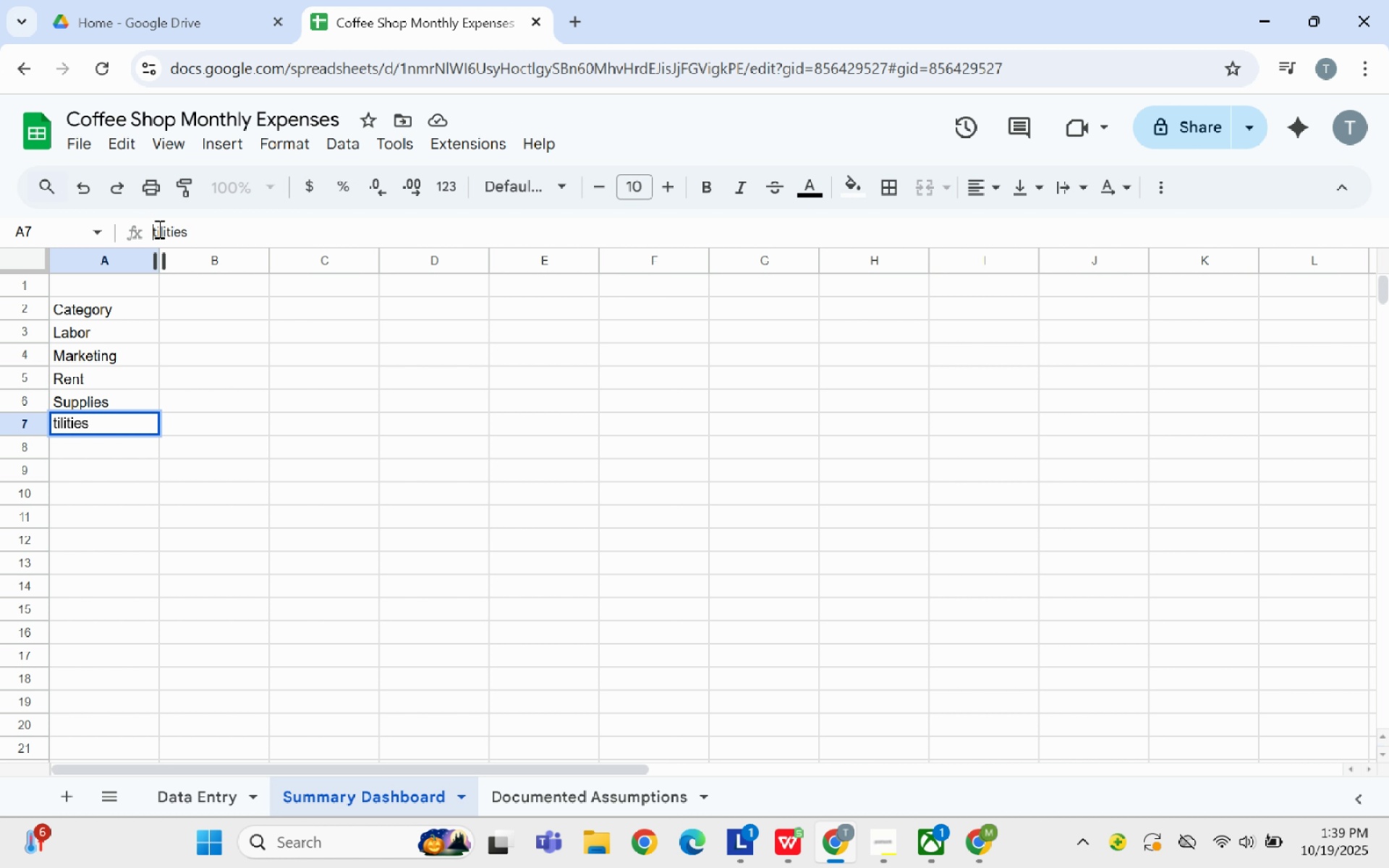 
key(Shift+U)
 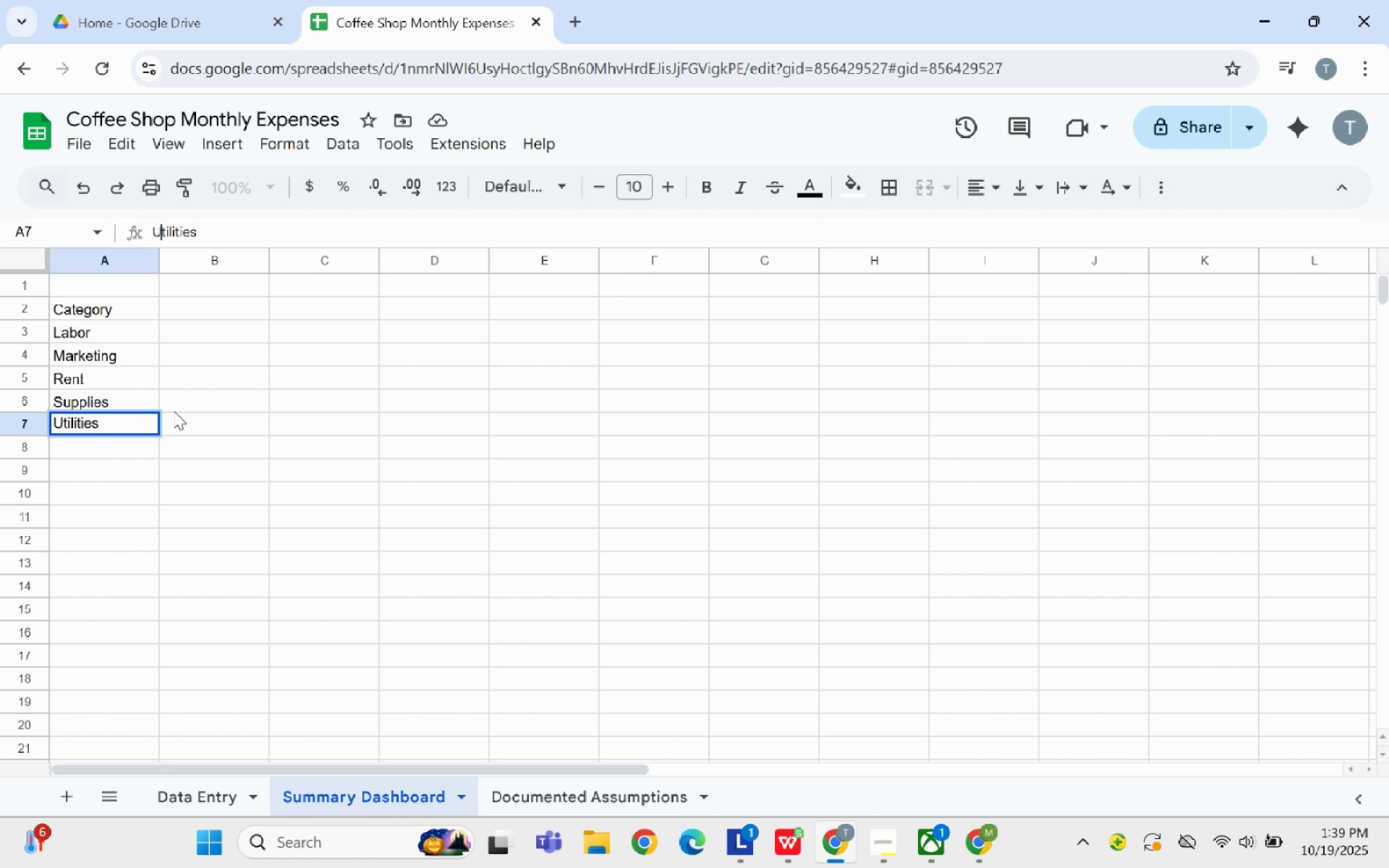 
left_click([189, 429])
 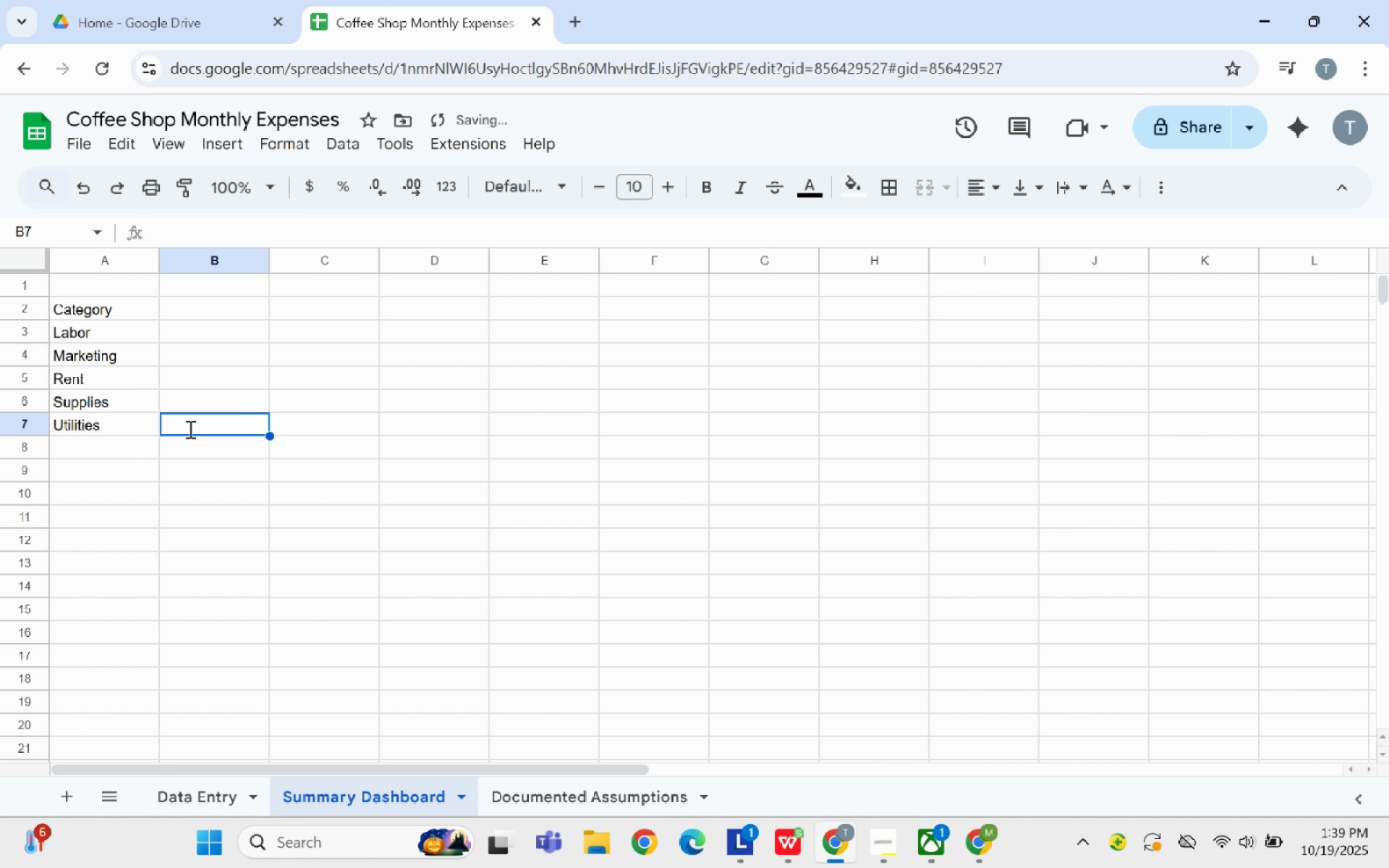 
key(Enter)
 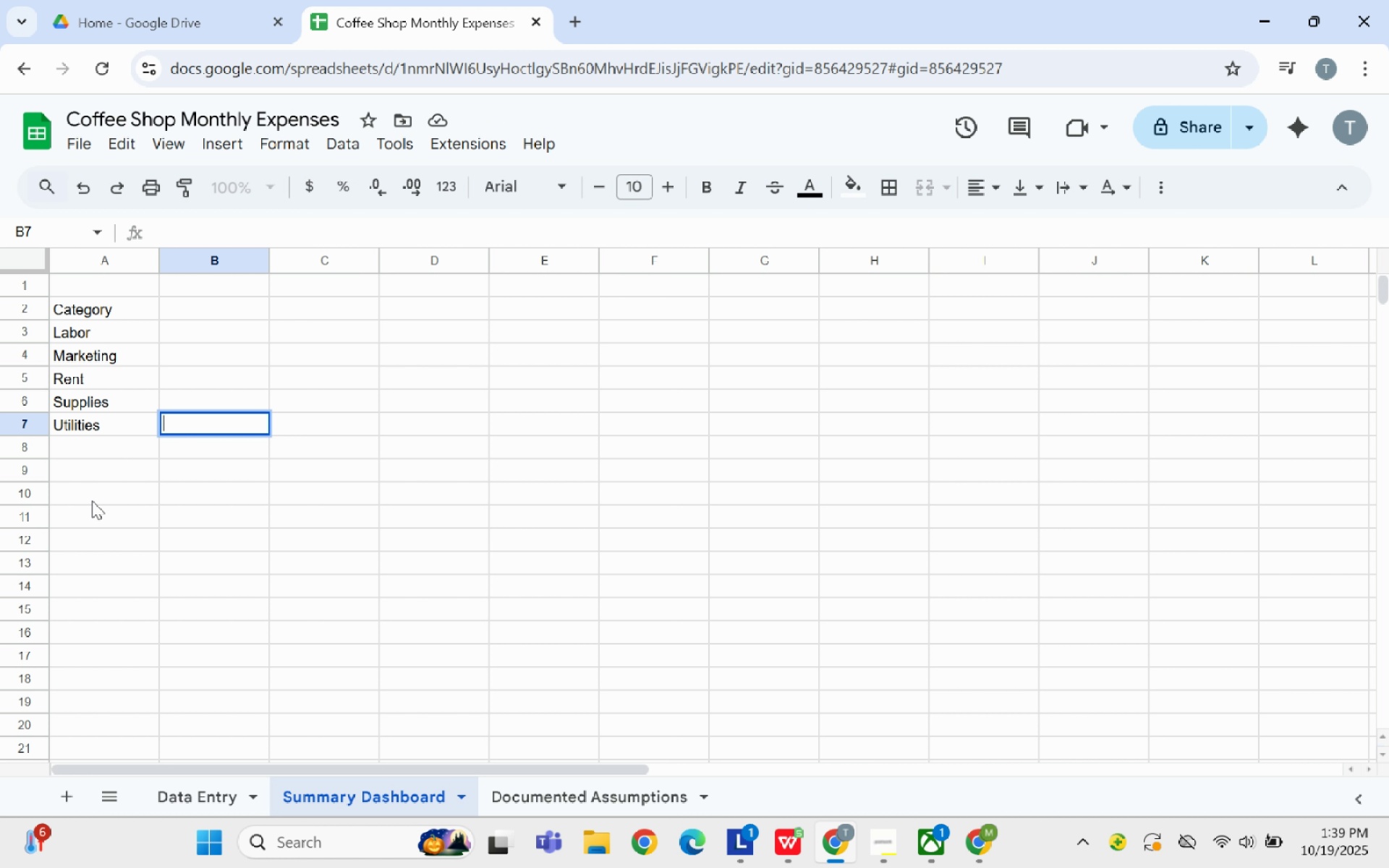 
type(Forecast(E)
key(Backspace)
type(es)
key(Backspace)
type(xt3 Months))
 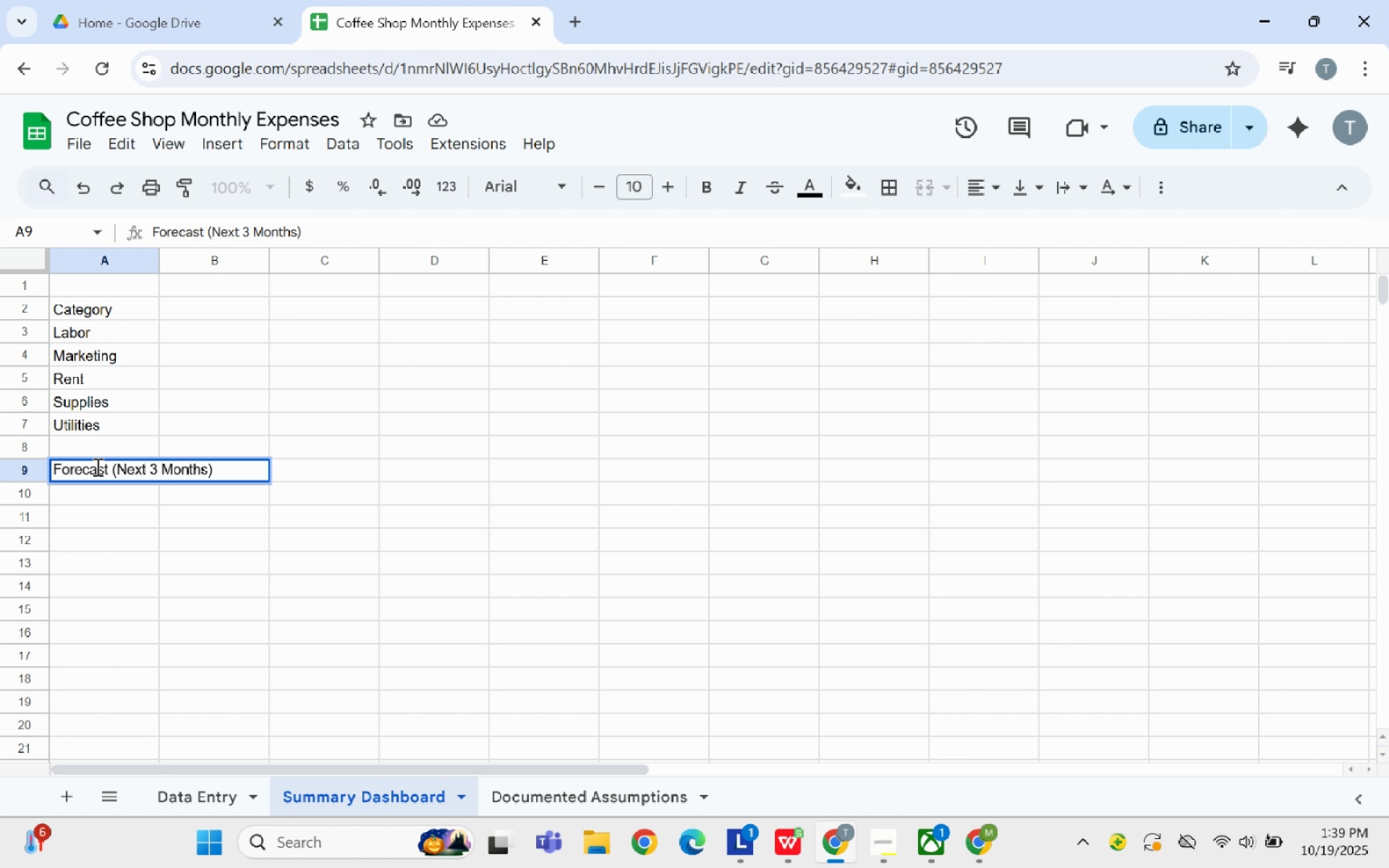 
left_click([84, 500])
 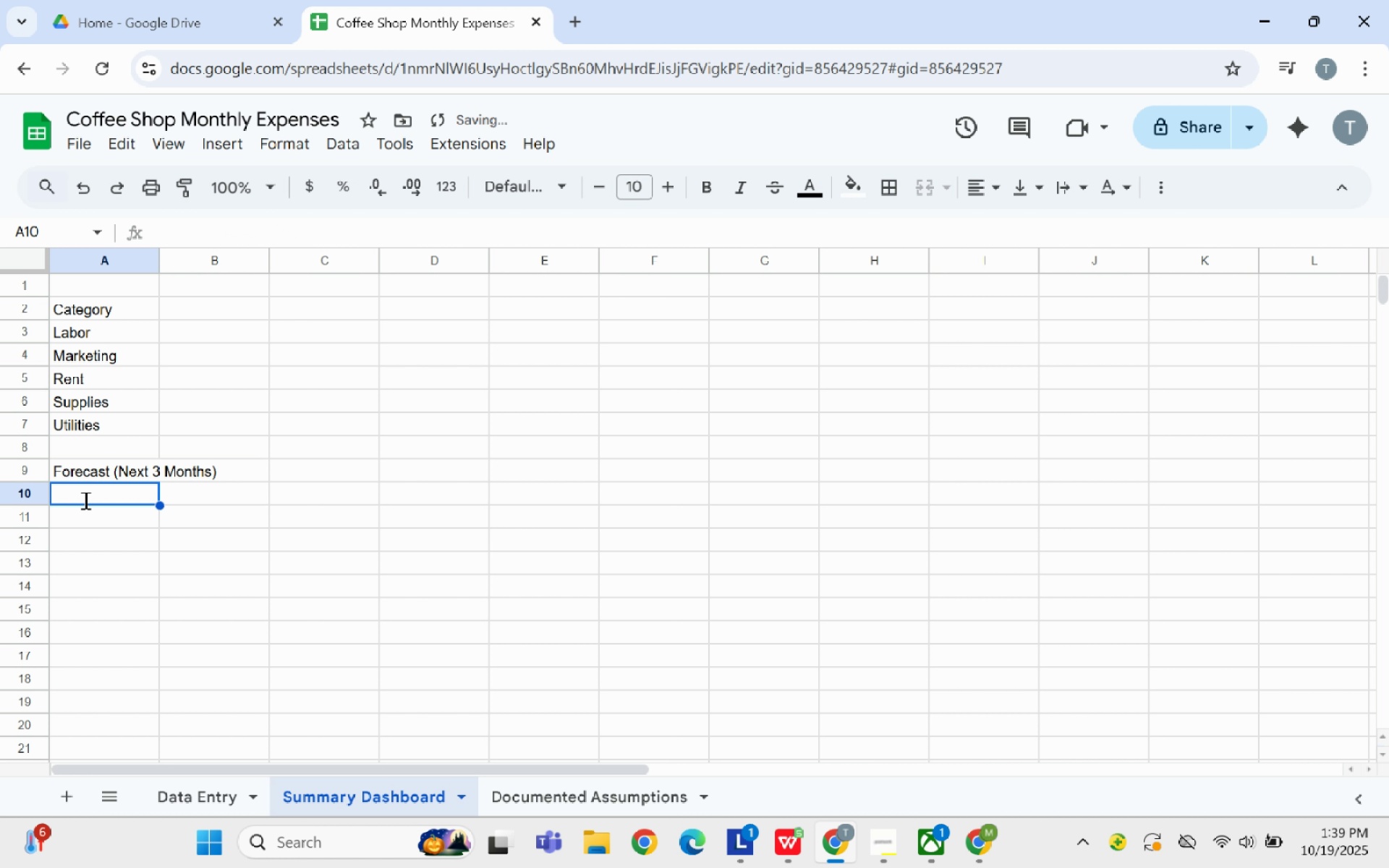 
type(Categot)
key(Backspace)
type(ry)
 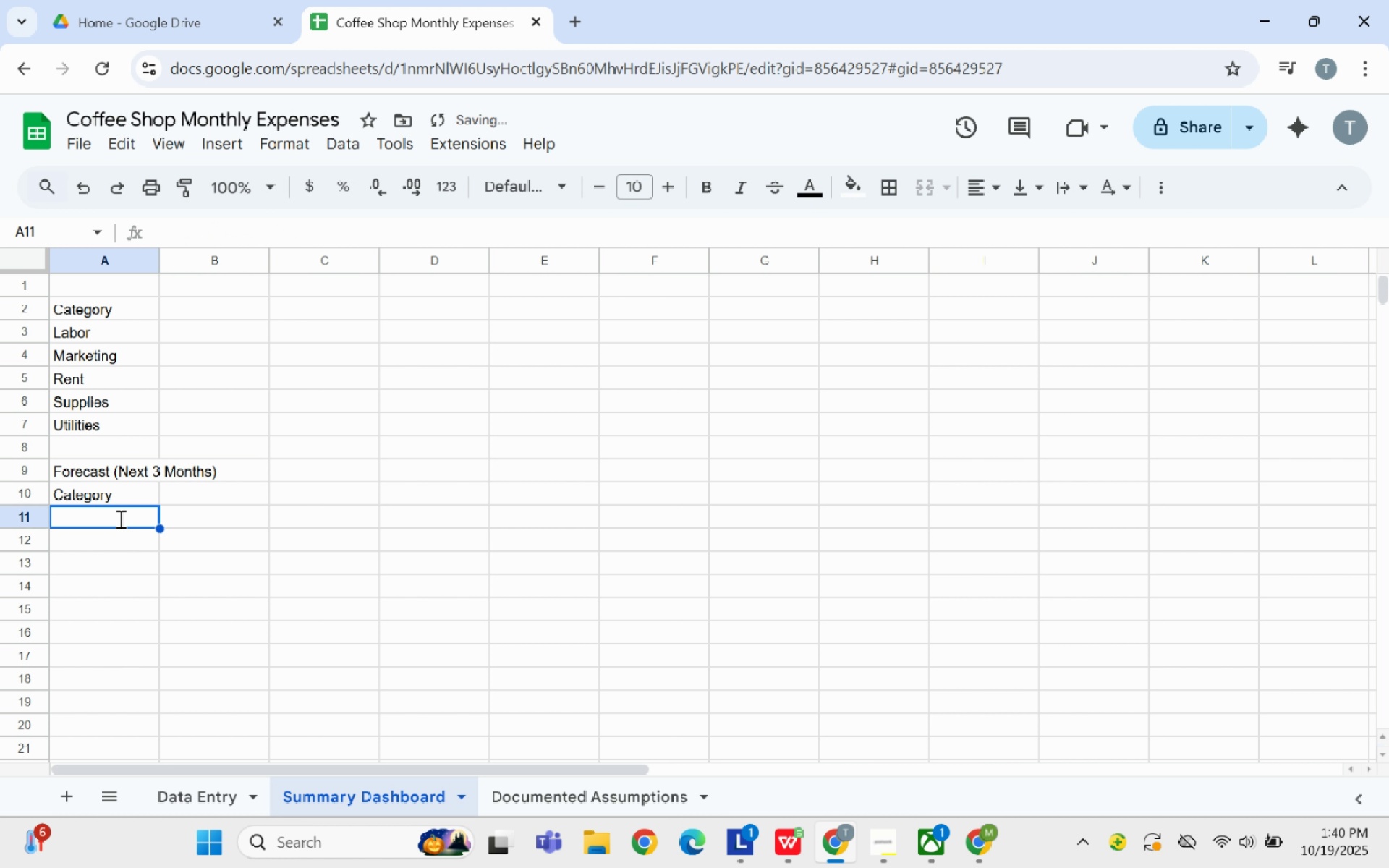 
type(Labor)
 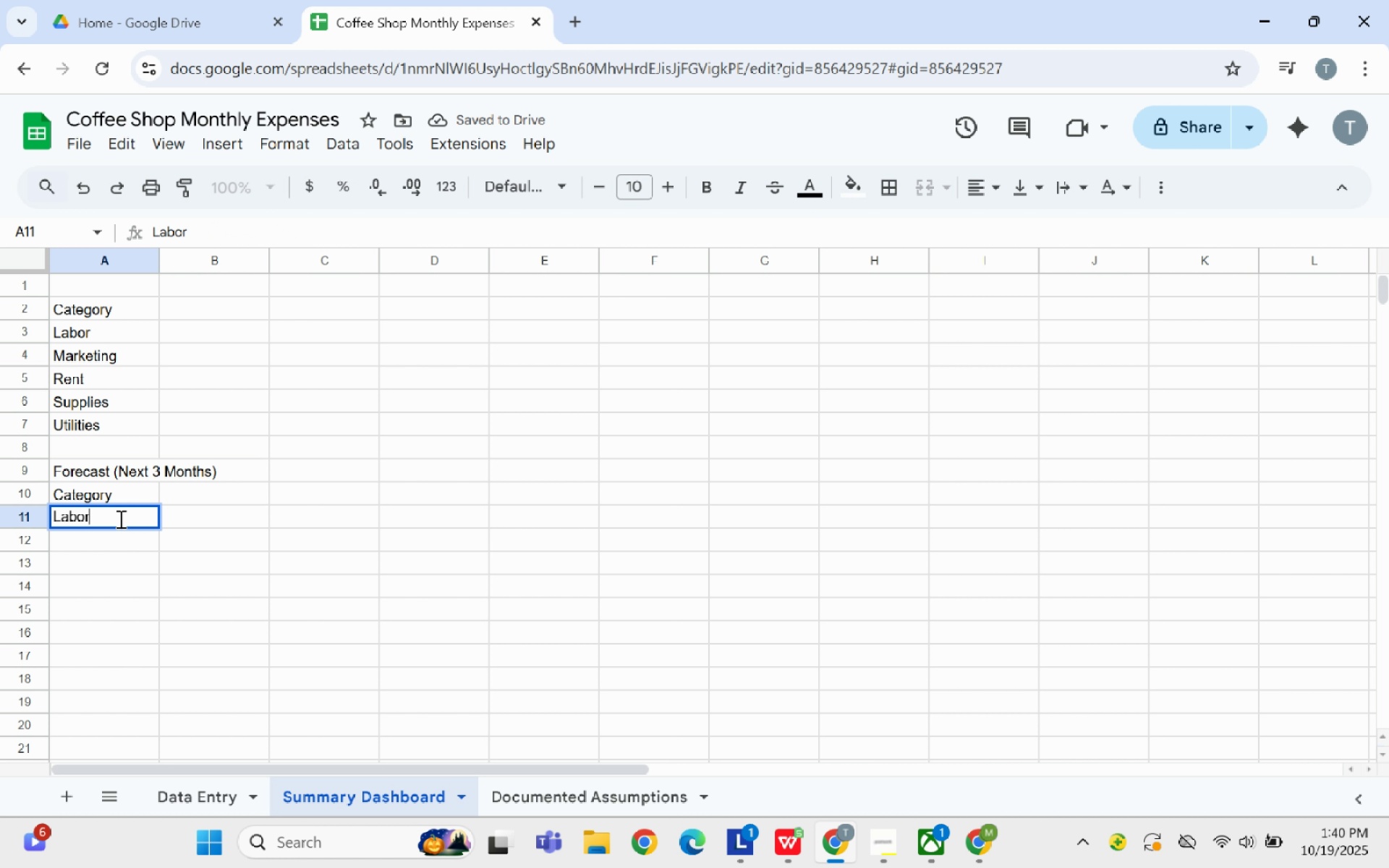 
key(Enter)
 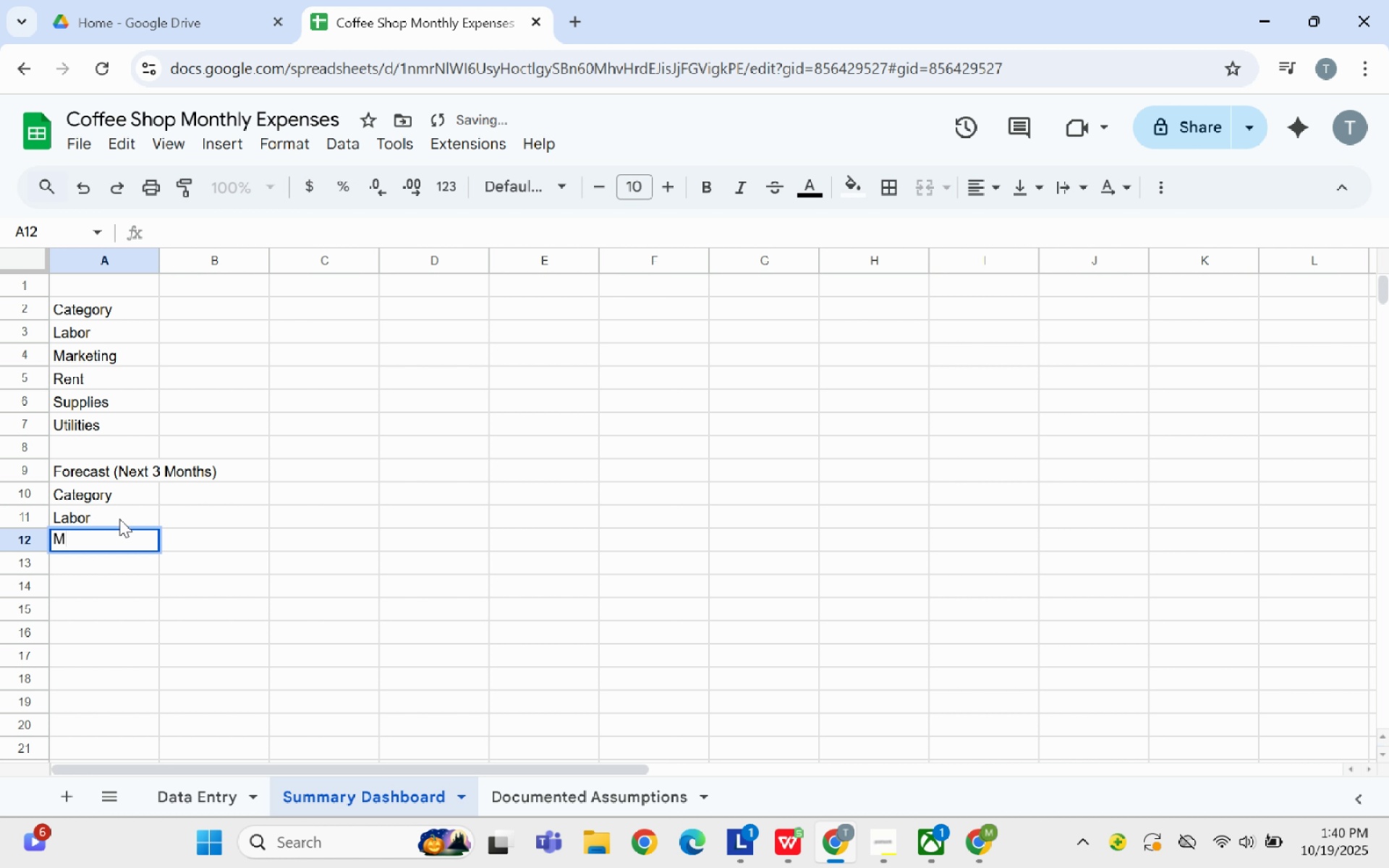 
type(Marketing)
 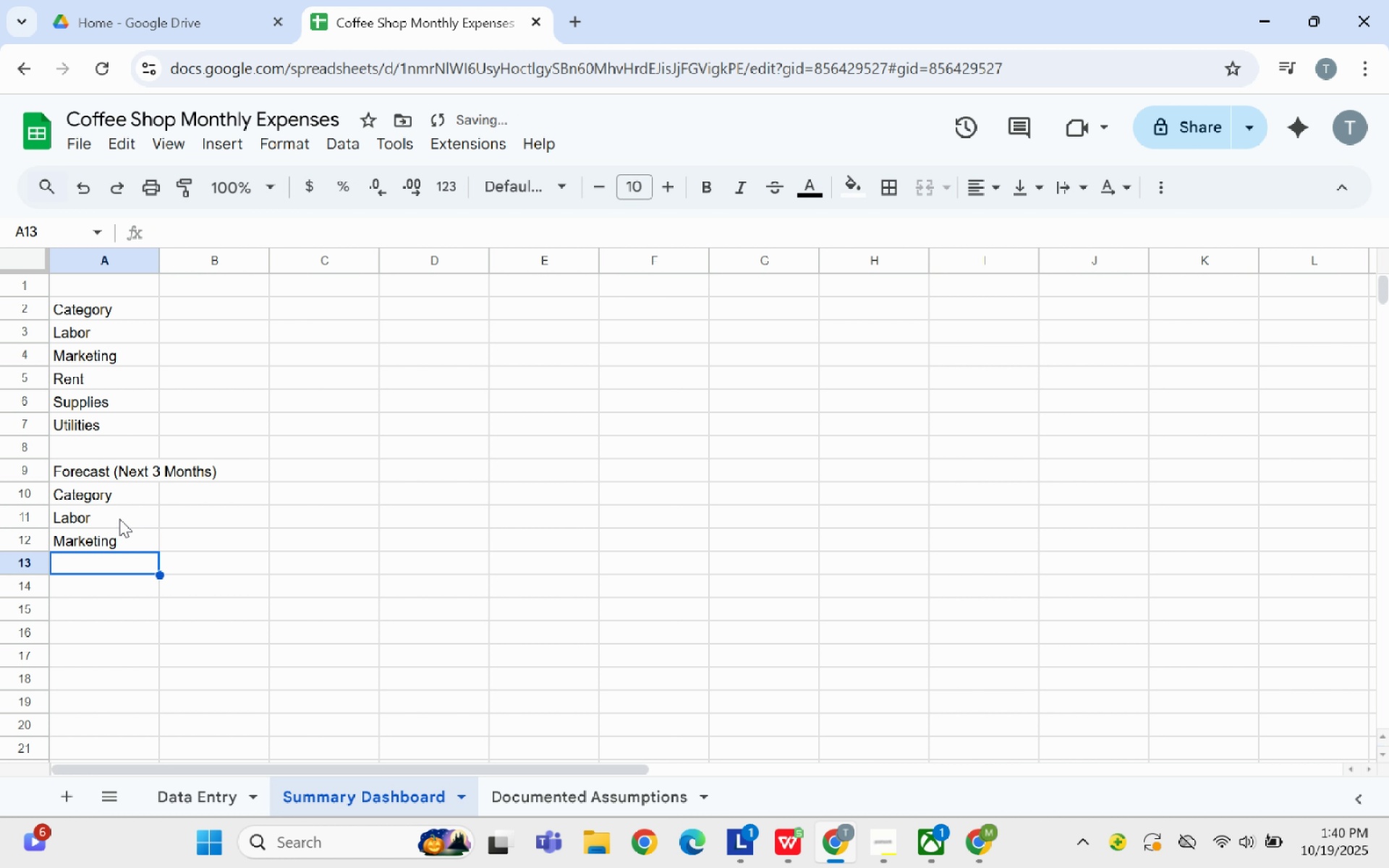 
key(Enter)
 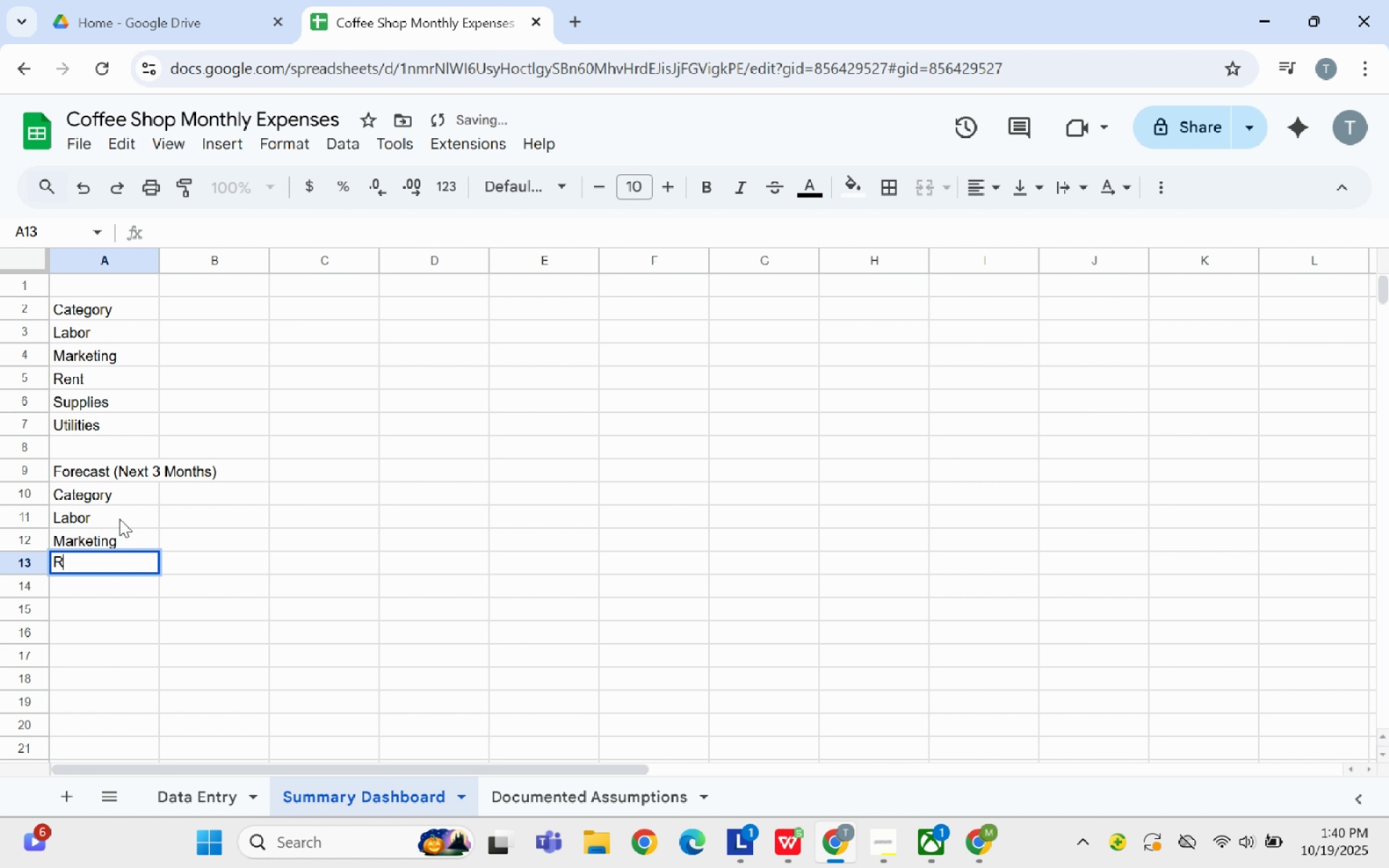 
type(Rent)
 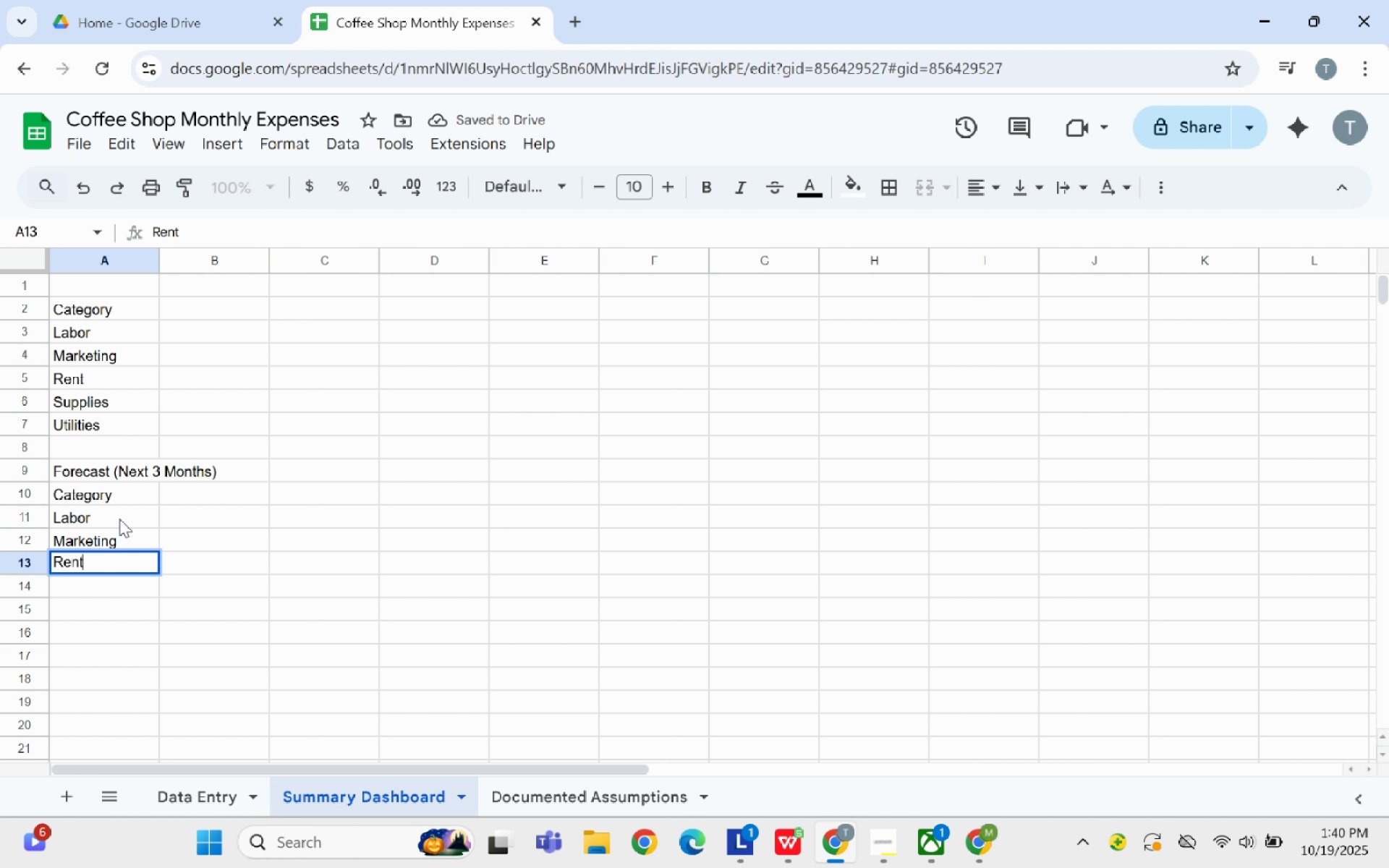 
key(Enter)
 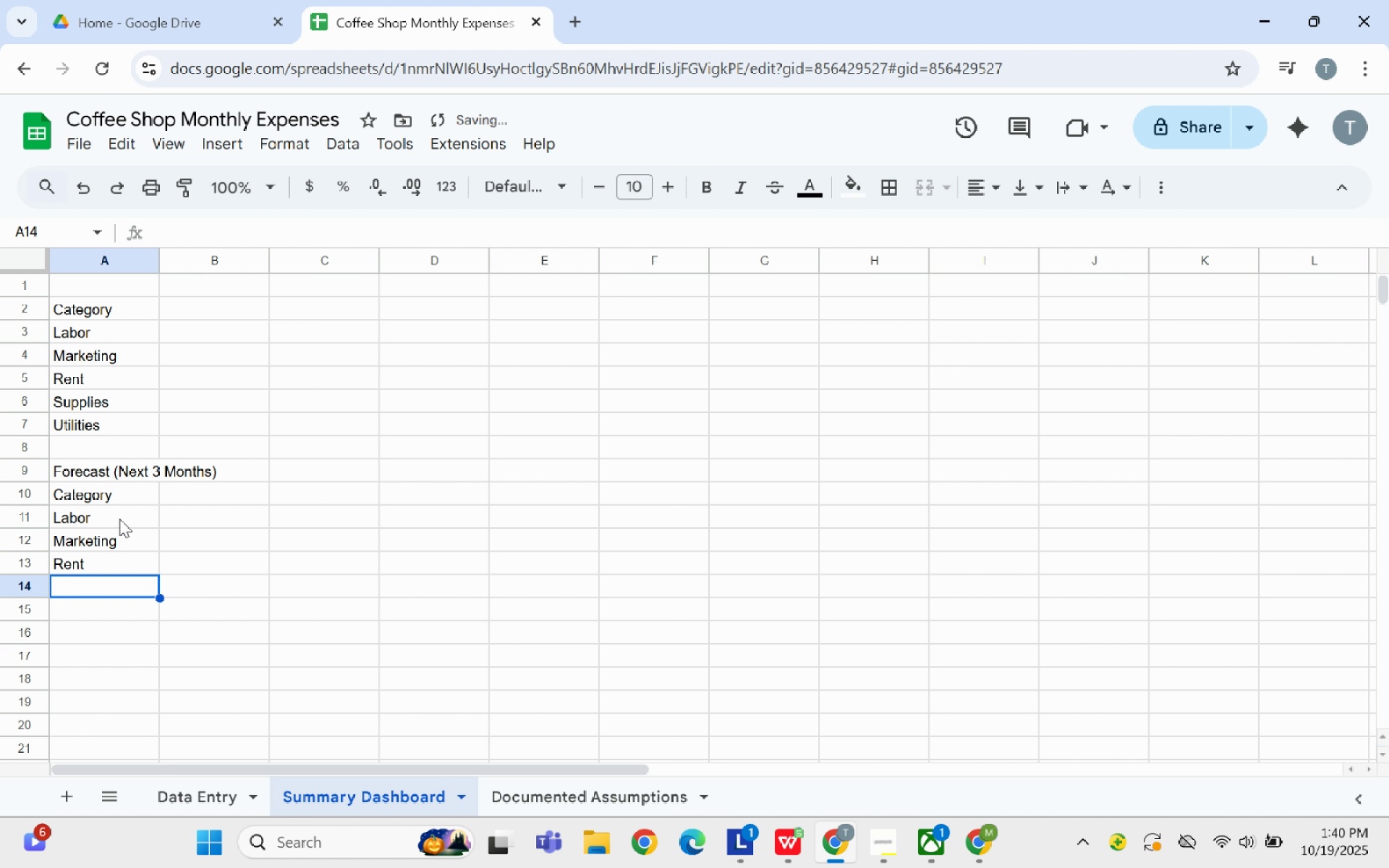 
type(Supplies)
 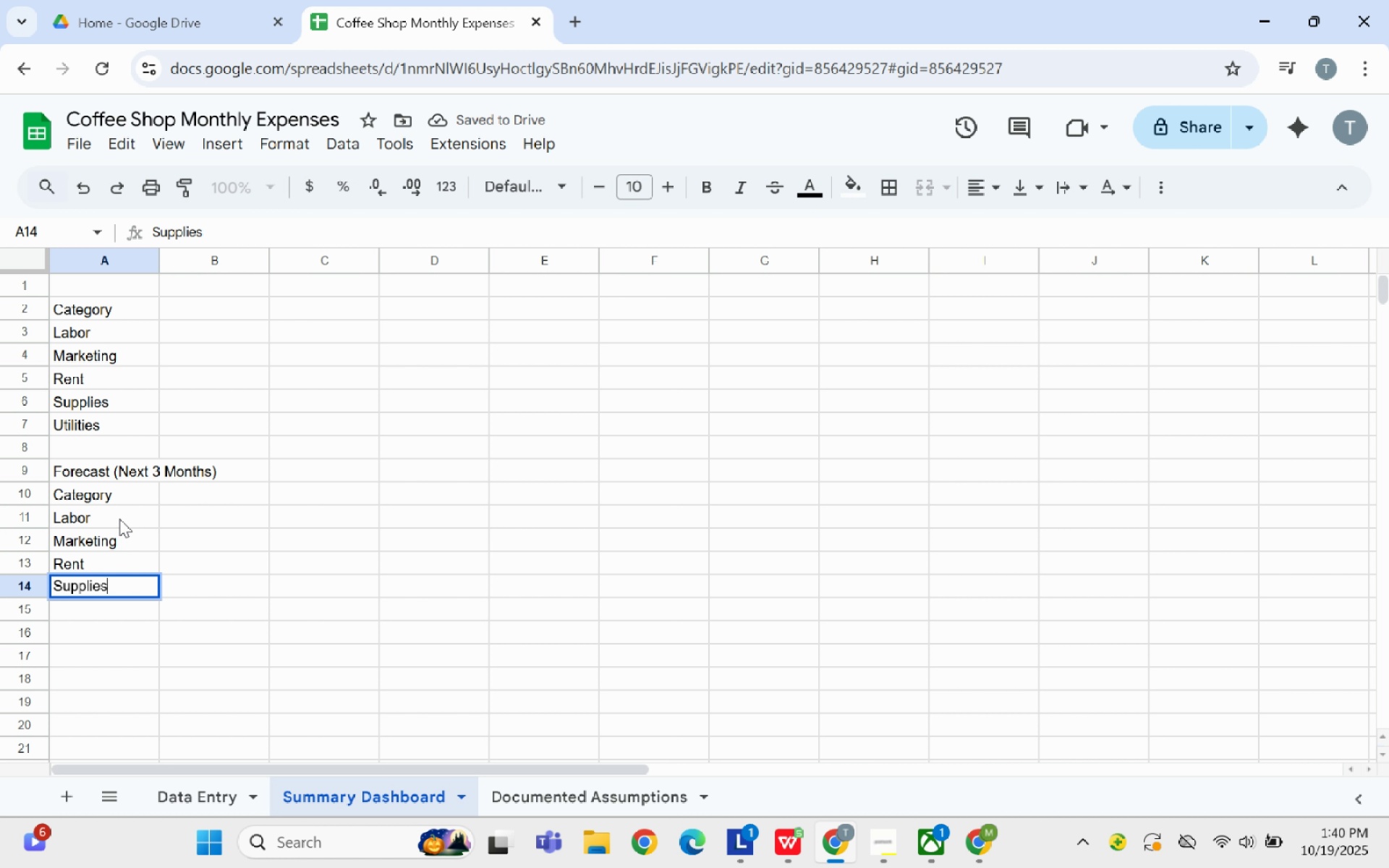 
key(Enter)
 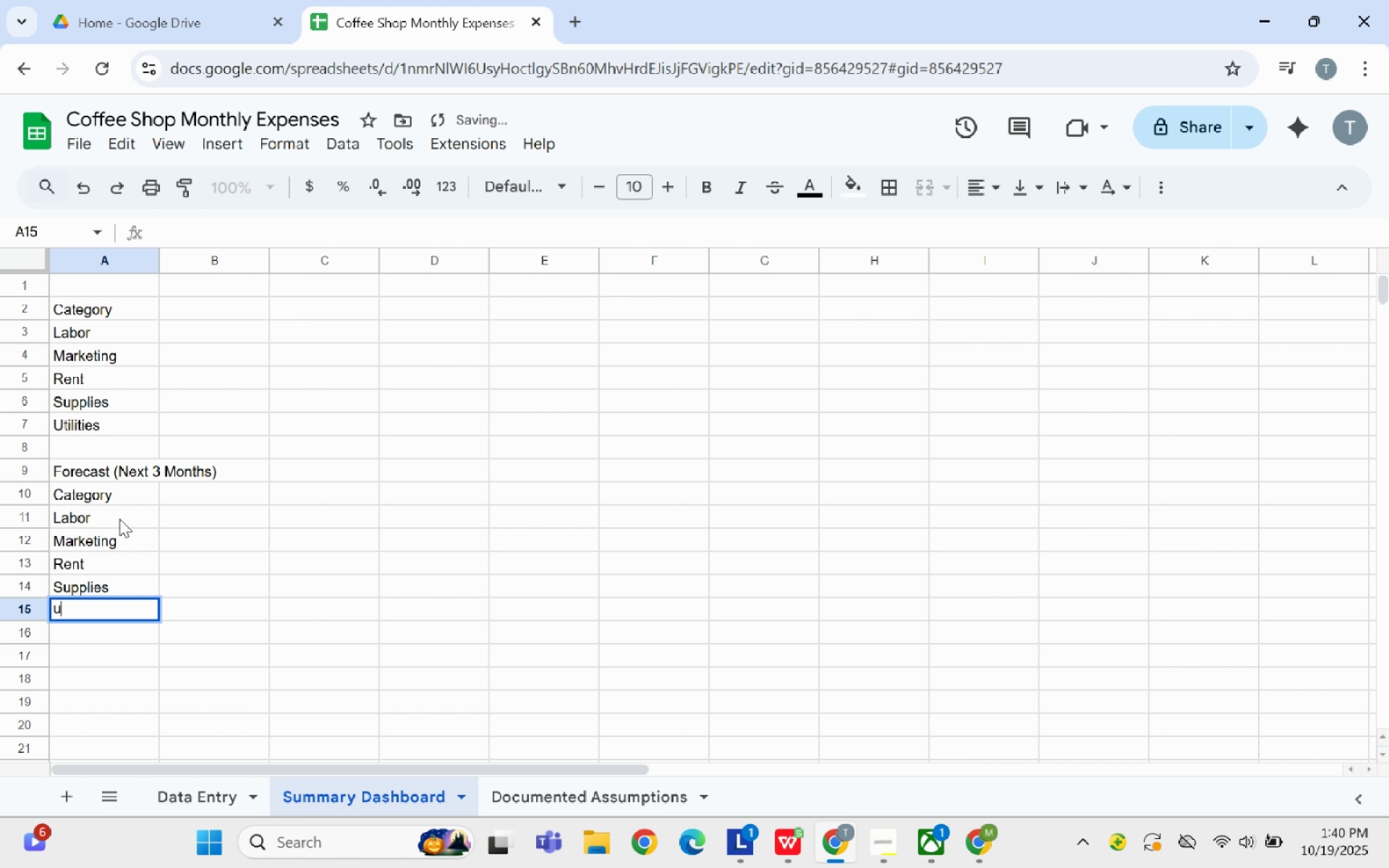 
hold_key(key=ShiftLeft, duration=0.35)
 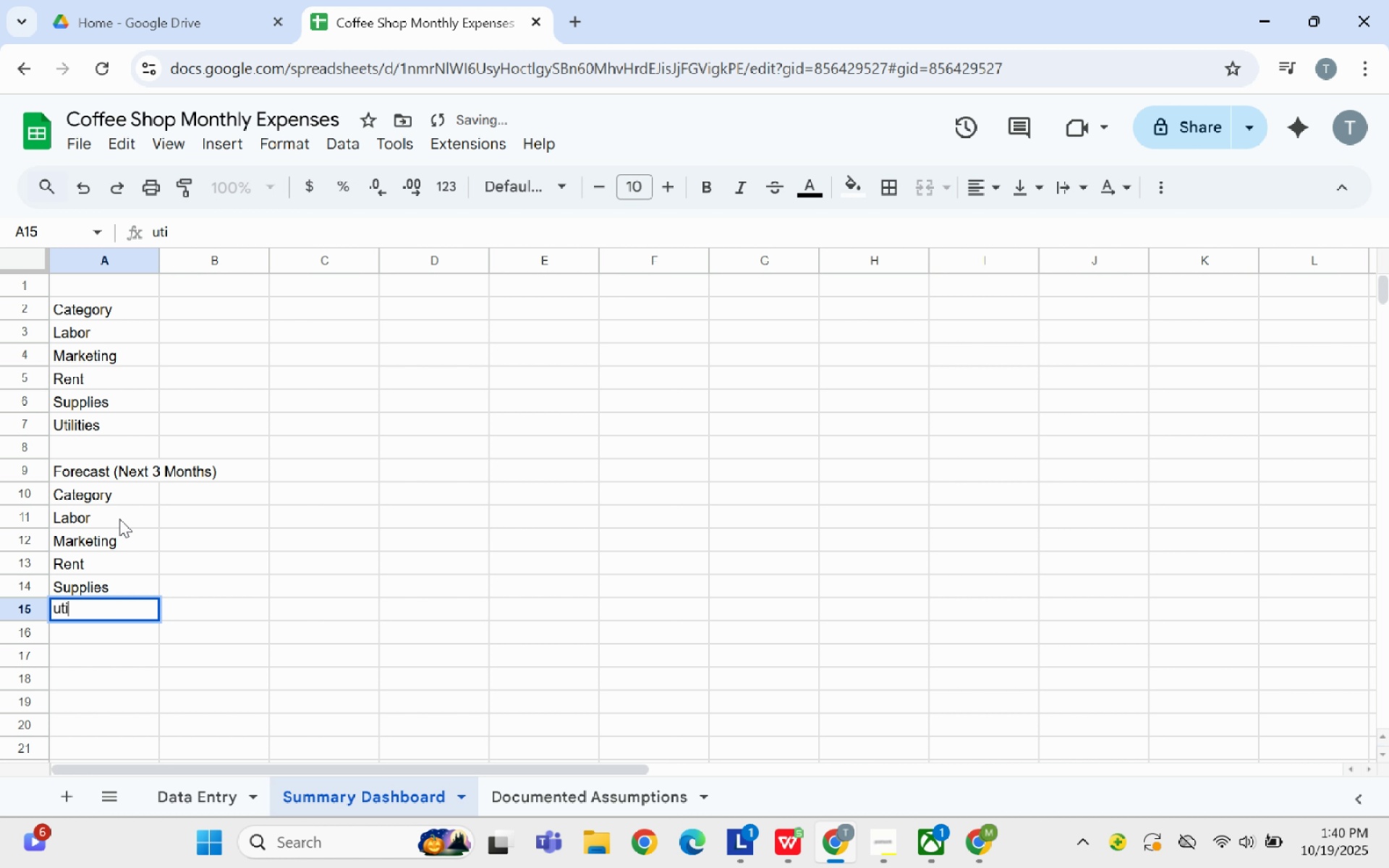 
type(uti)
key(Backspace)
key(Backspace)
key(Backspace)
type(Utilities)
 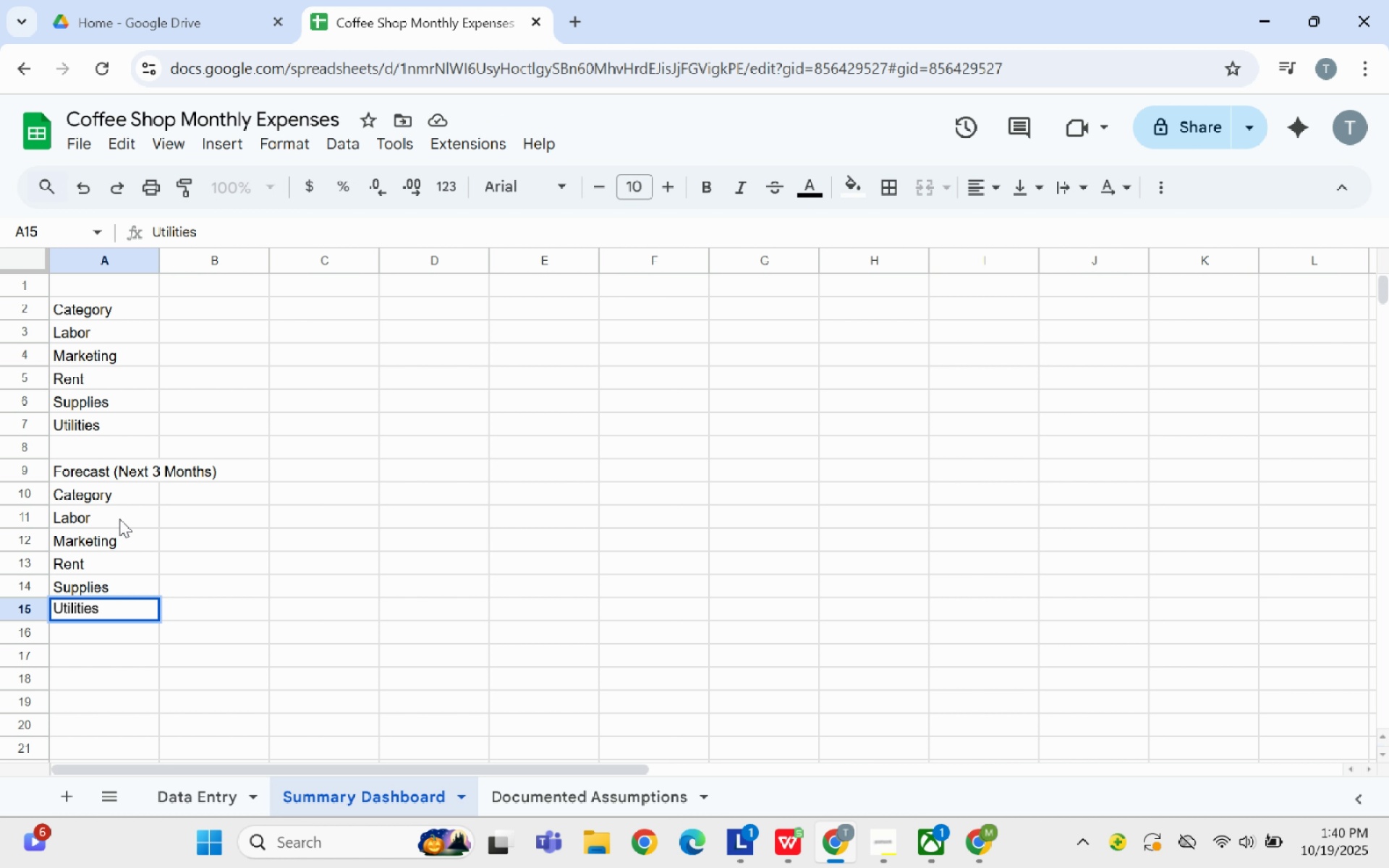 
key(Enter)
 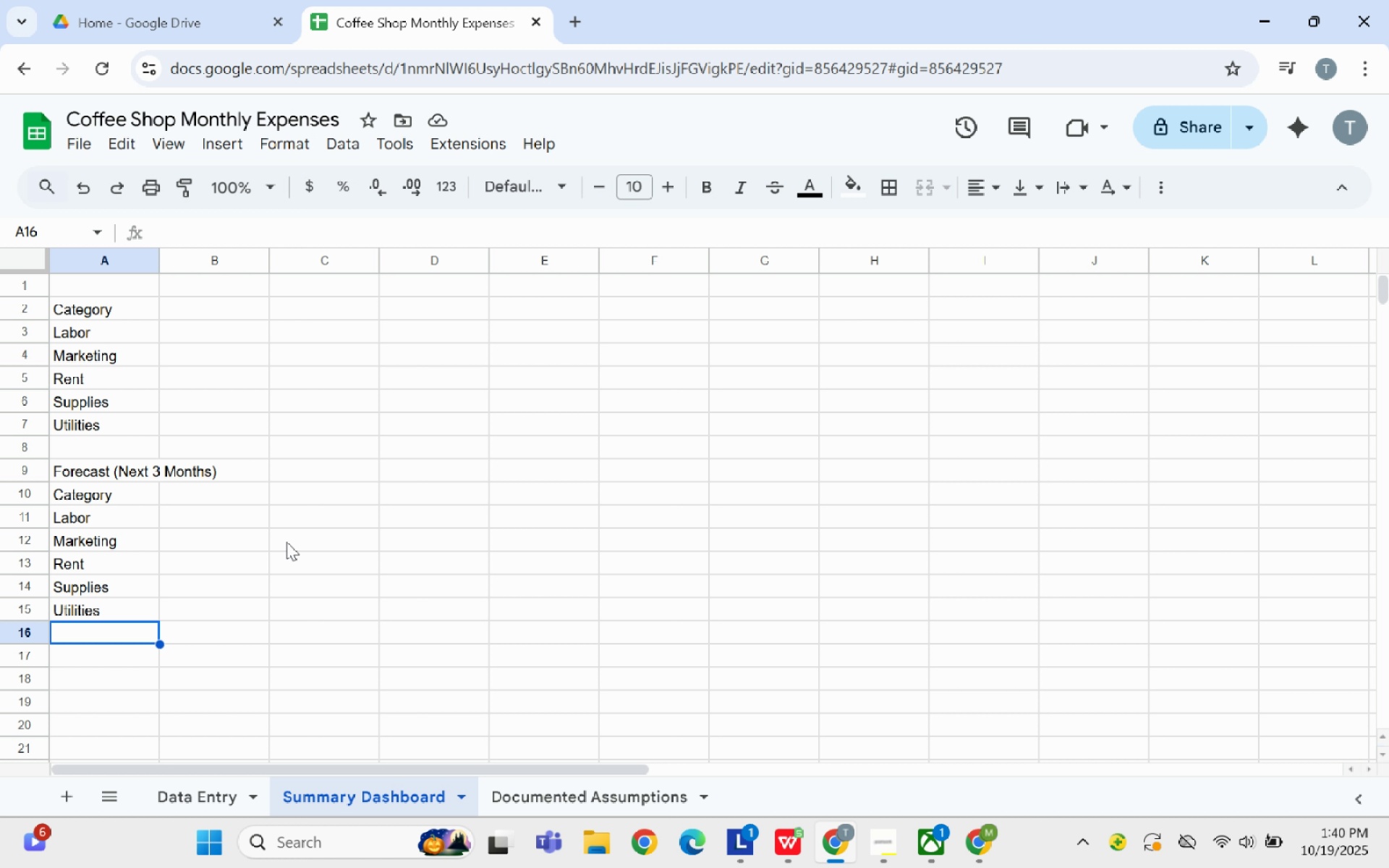 
wait(23.01)
 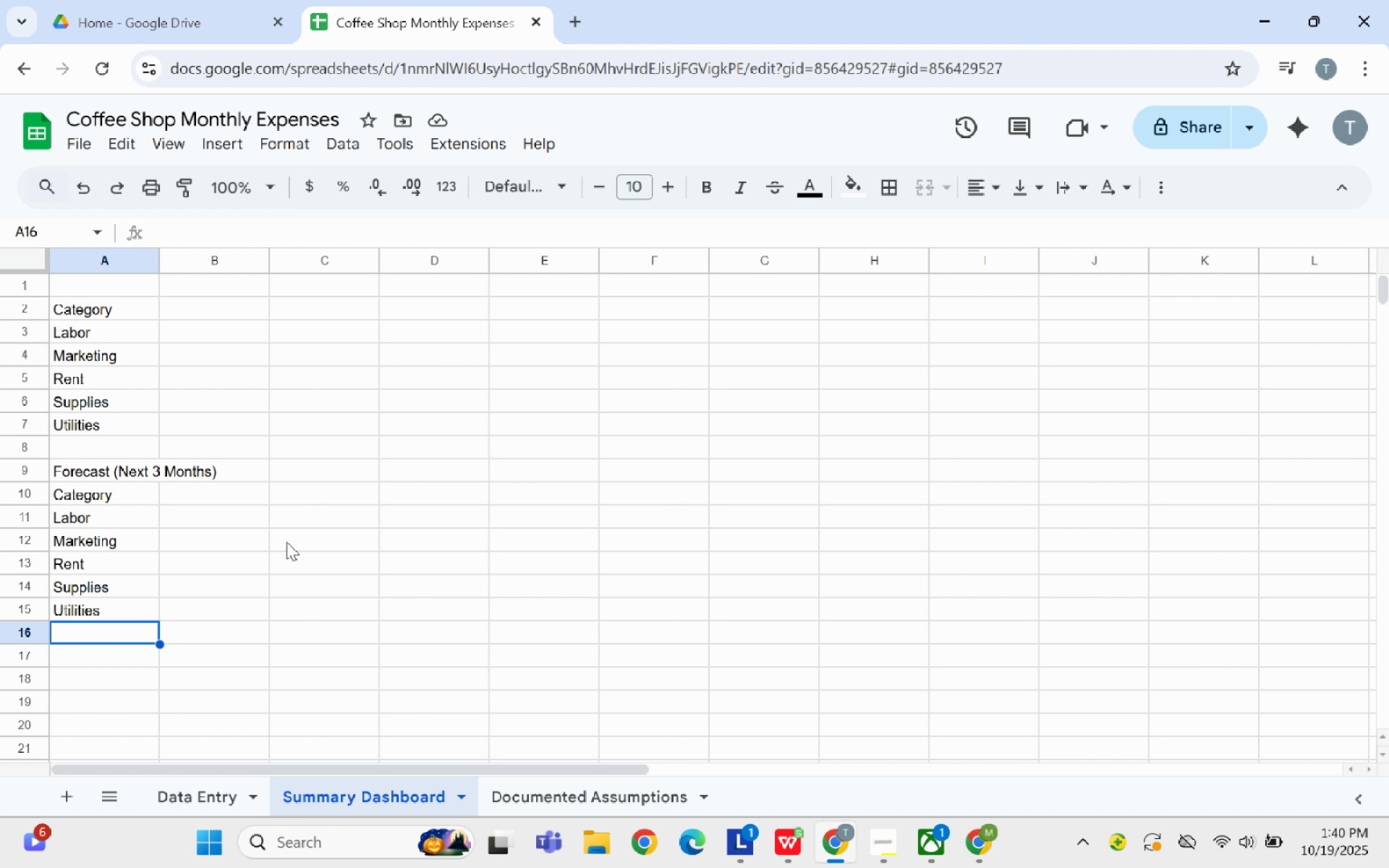 
left_click([212, 287])
 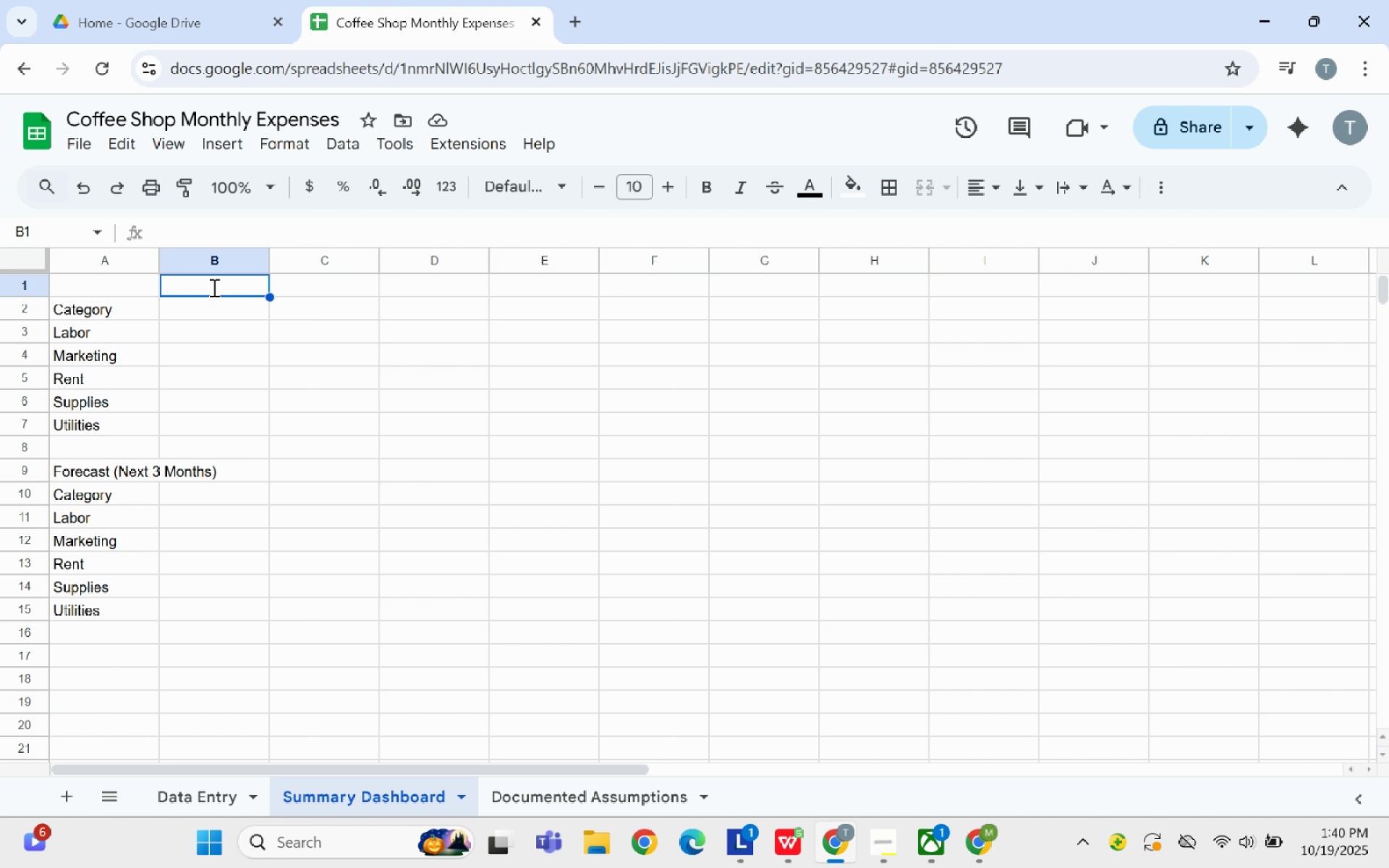 
type(Aprl)
key(Backspace)
key(Backspace)
type(rol)
key(Backspace)
key(Backspace)
type(il-2024)
 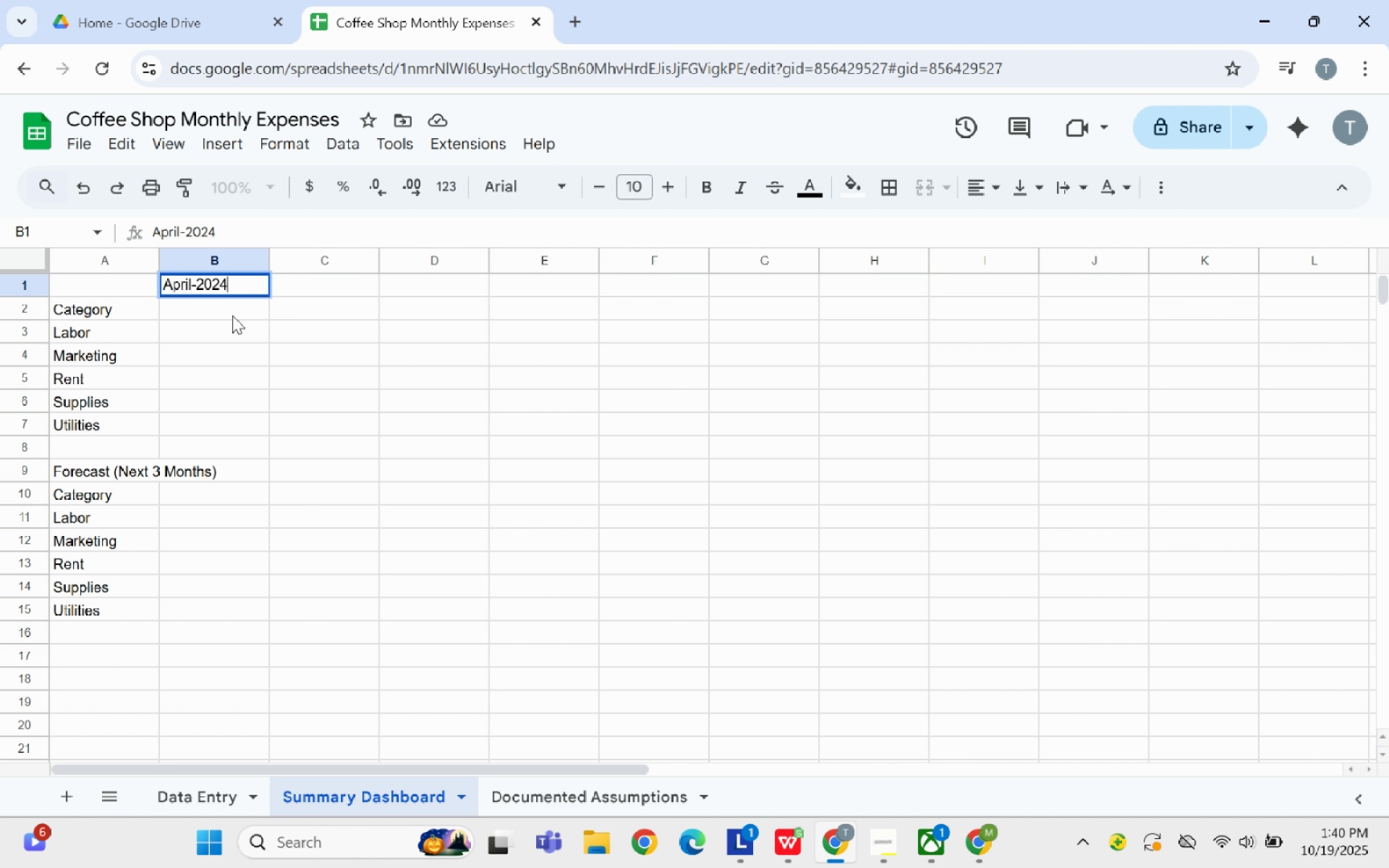 
left_click([231, 318])
 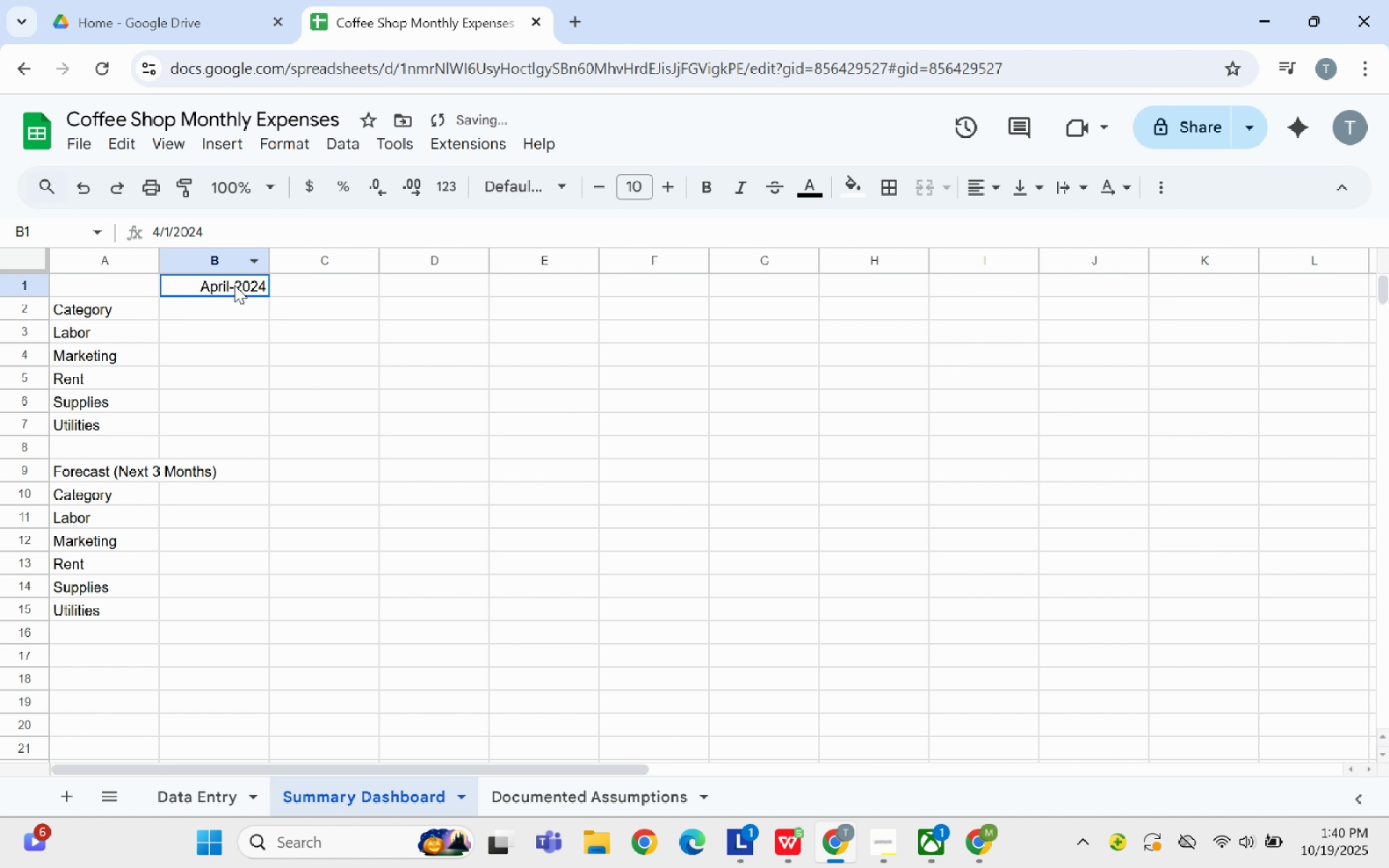 
left_click([234, 285])
 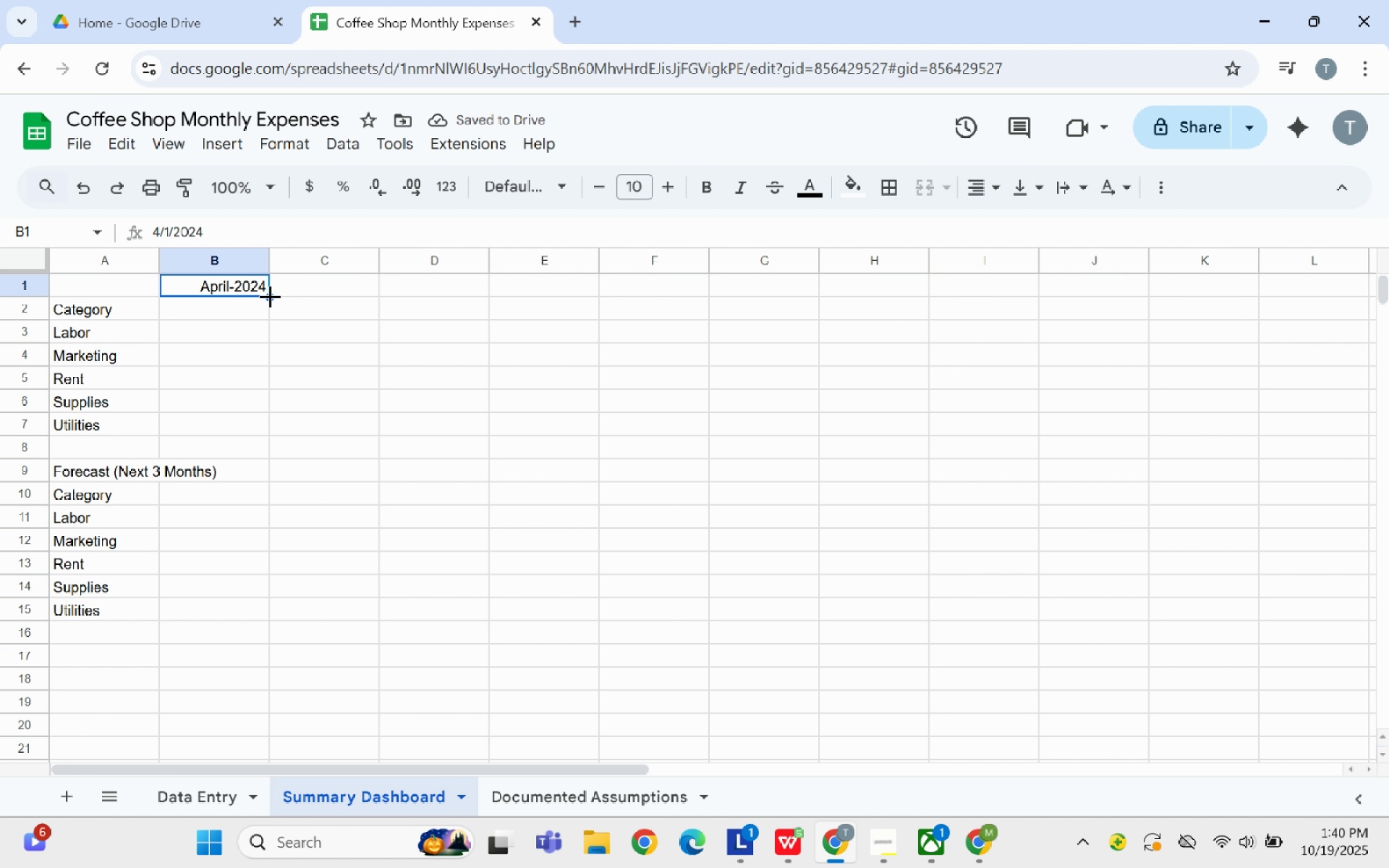 
left_click_drag(start_coordinate=[270, 296], to_coordinate=[704, 300])
 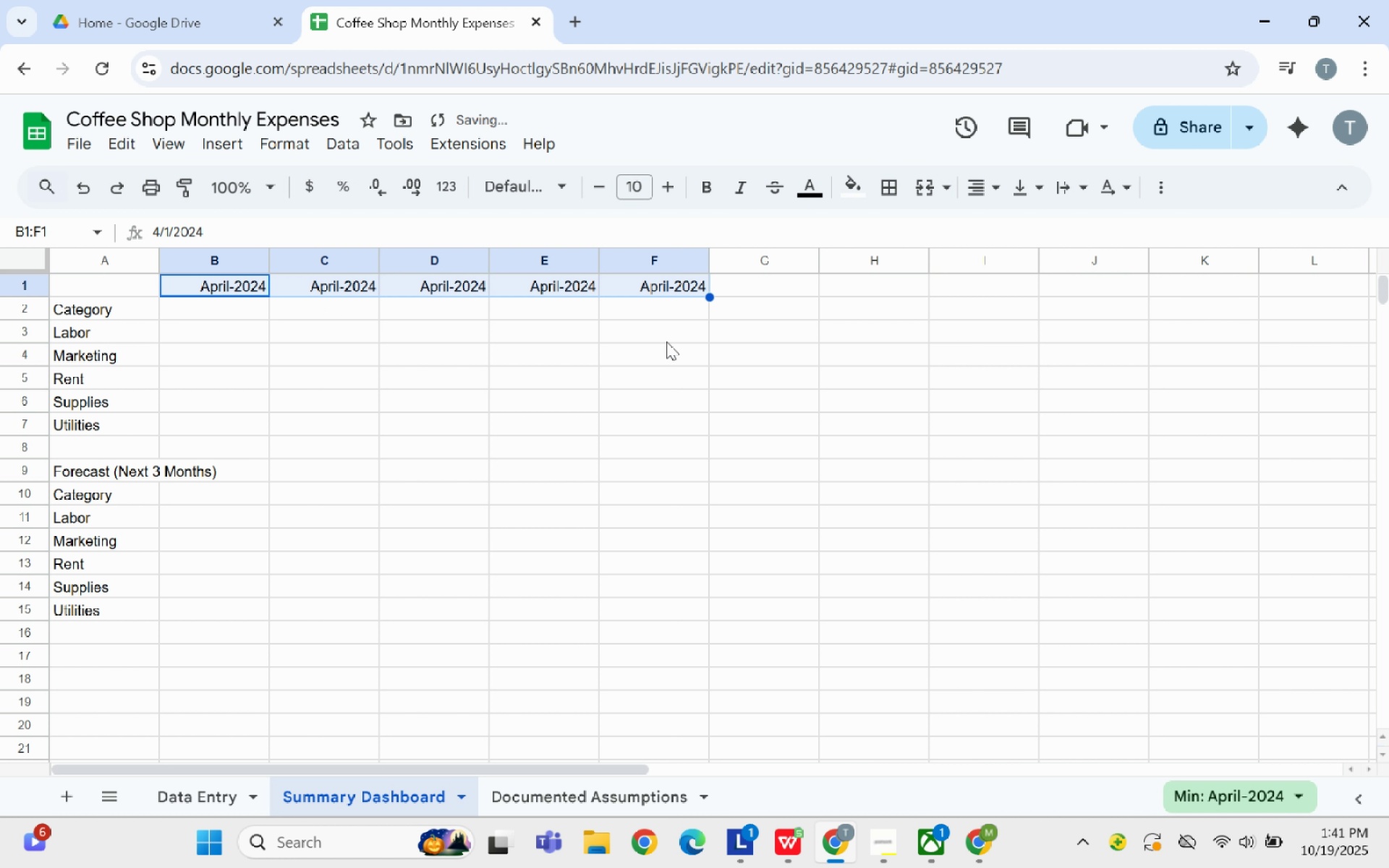 
left_click([650, 358])
 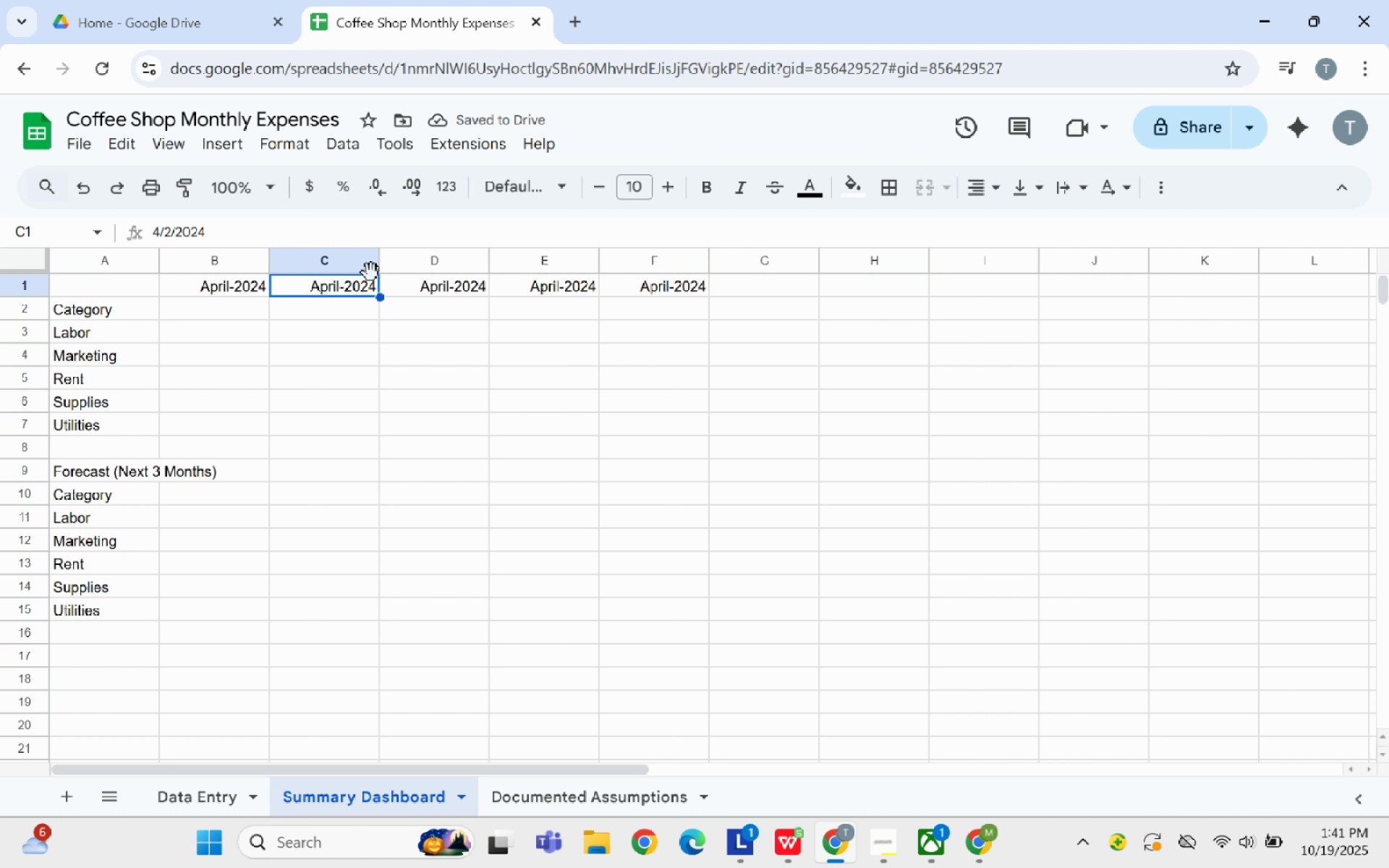 
key(Backspace)
 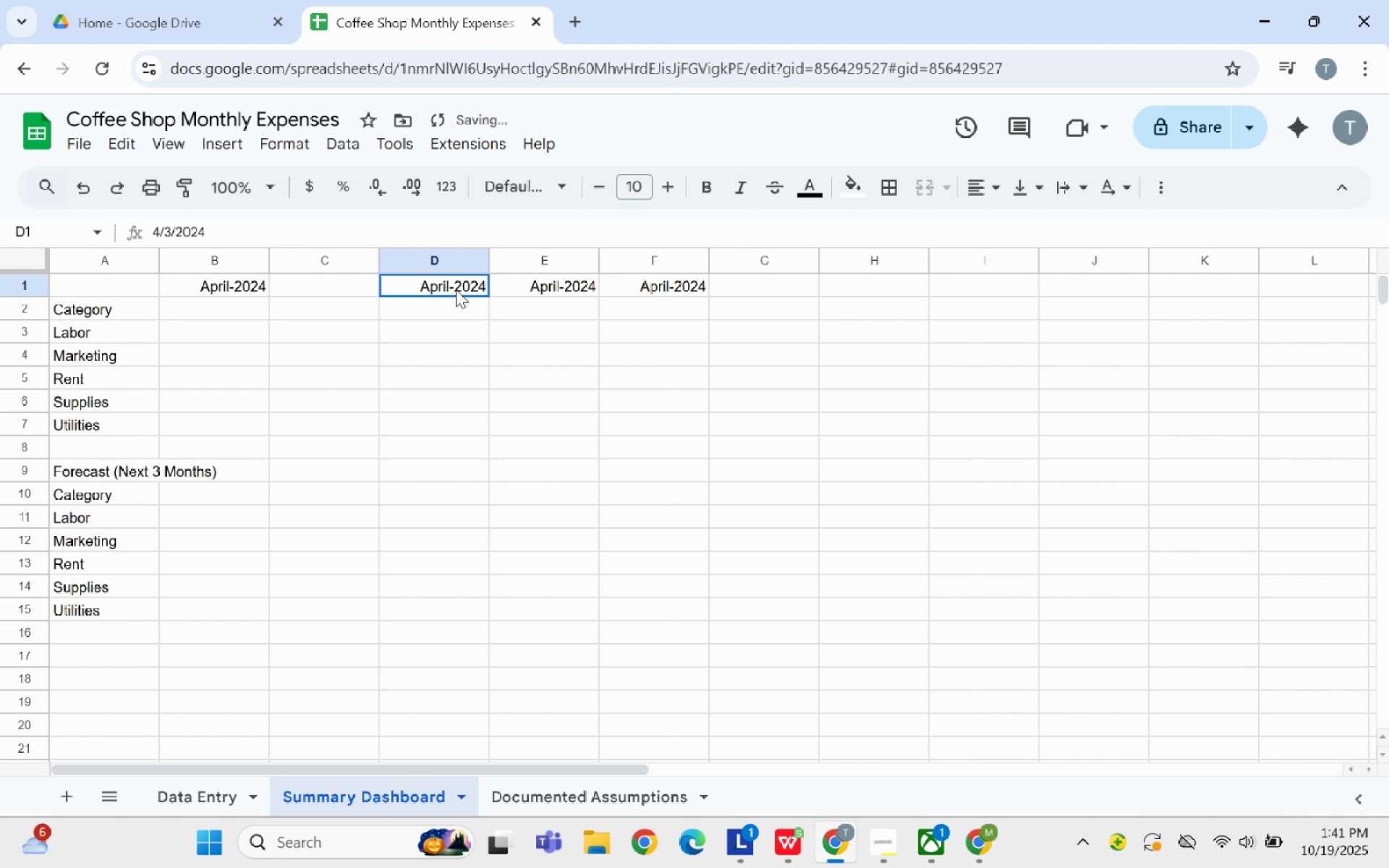 
key(Backspace)
 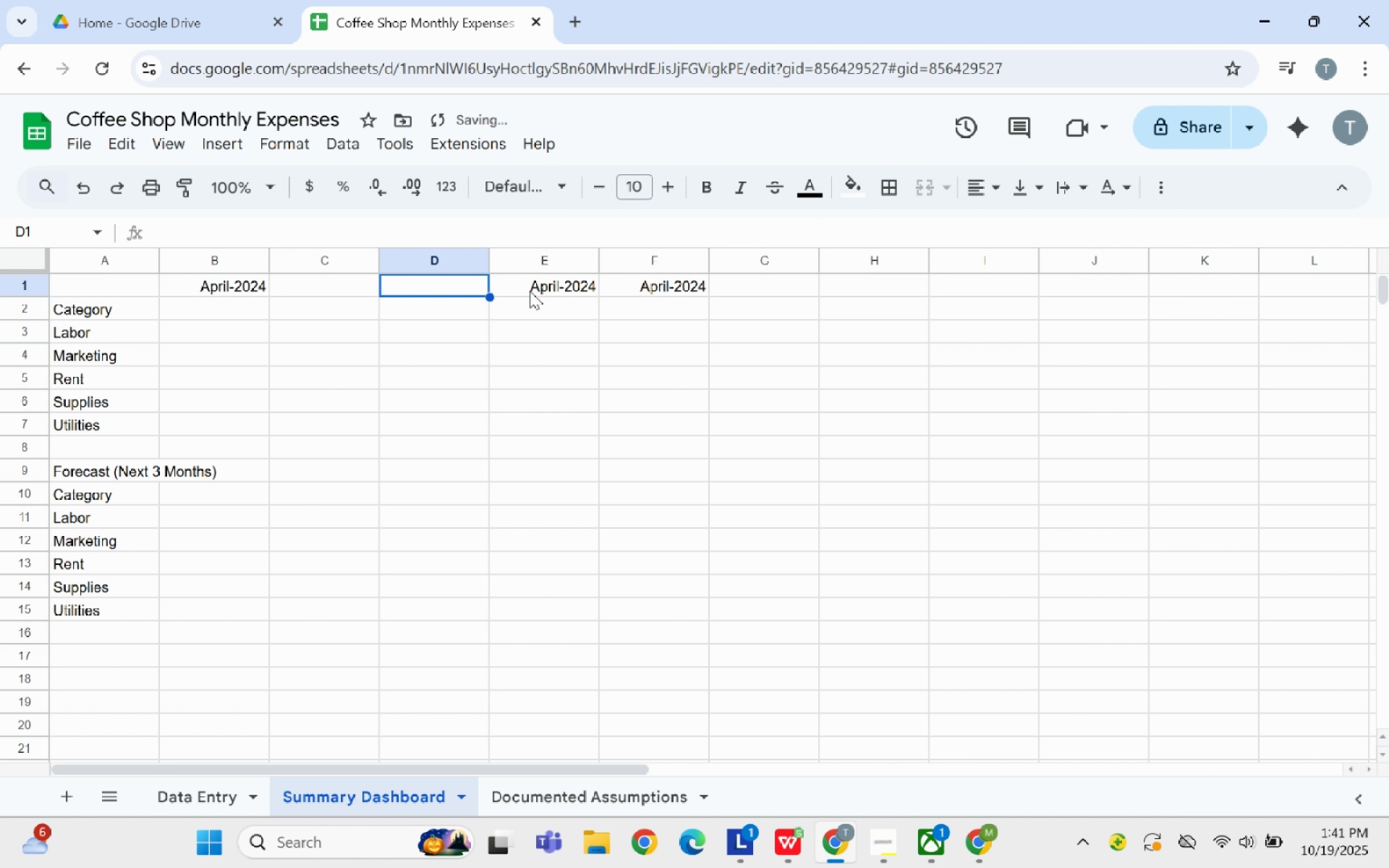 
left_click_drag(start_coordinate=[530, 291], to_coordinate=[533, 291])
 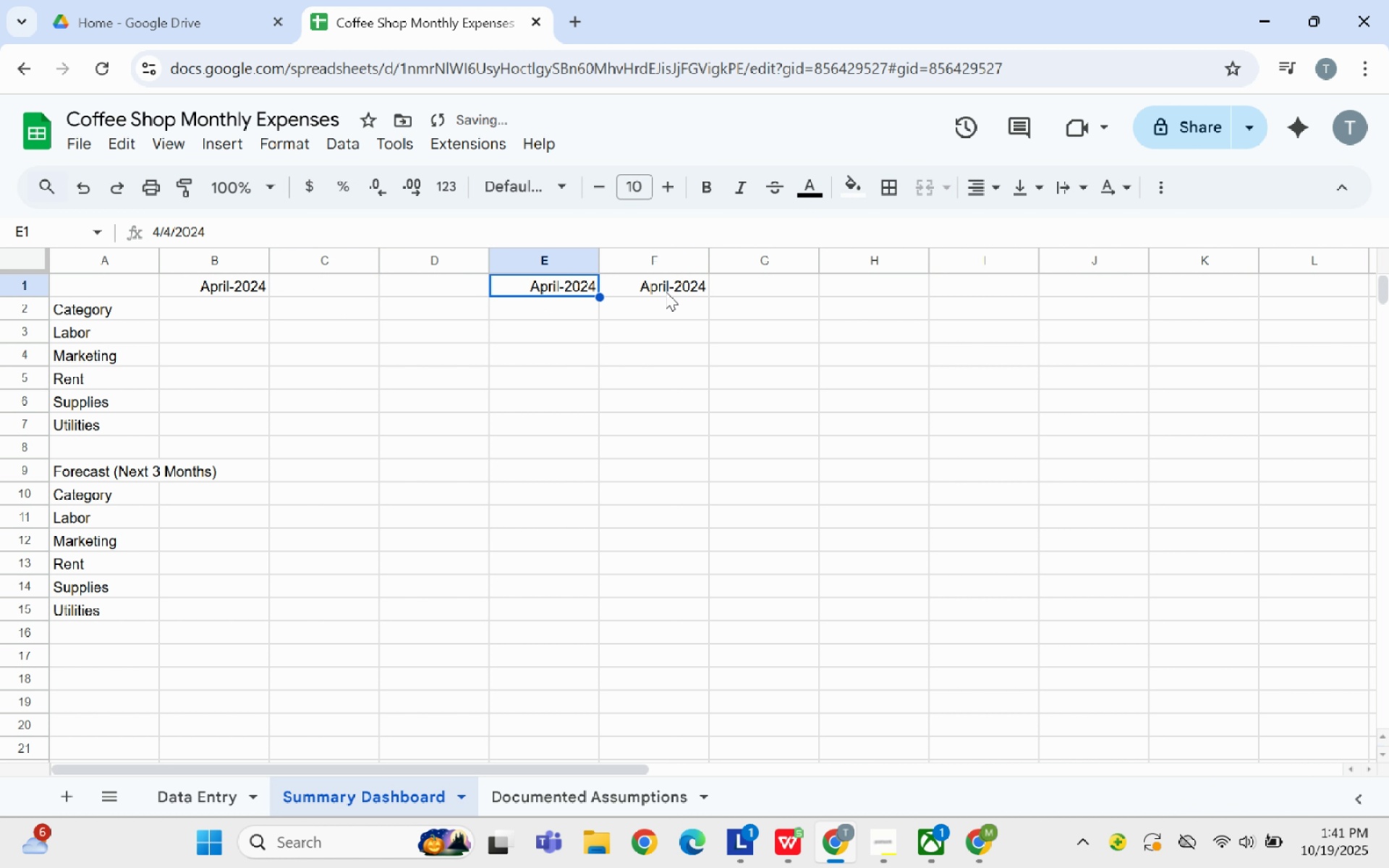 
key(Backspace)
 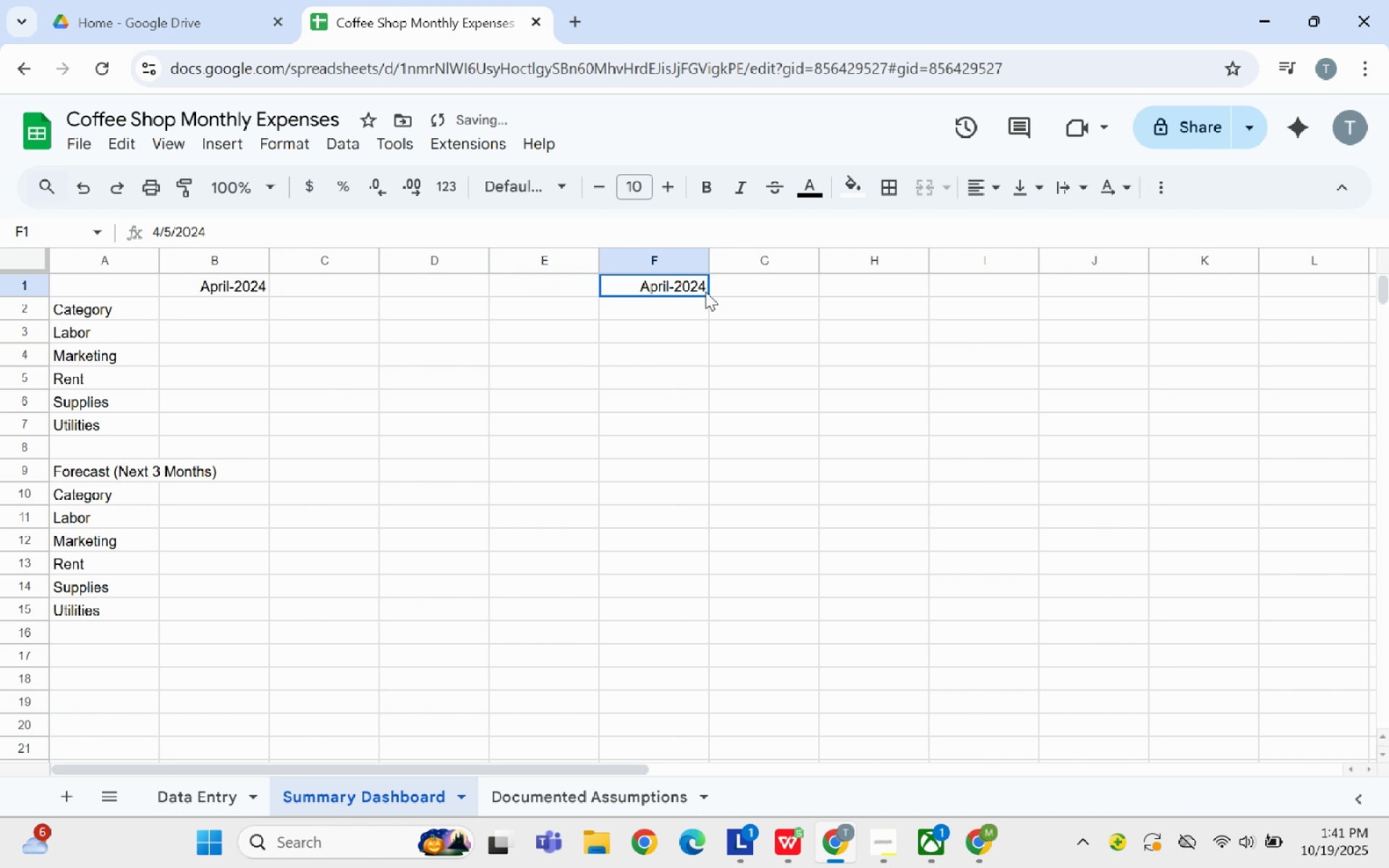 
left_click([705, 292])
 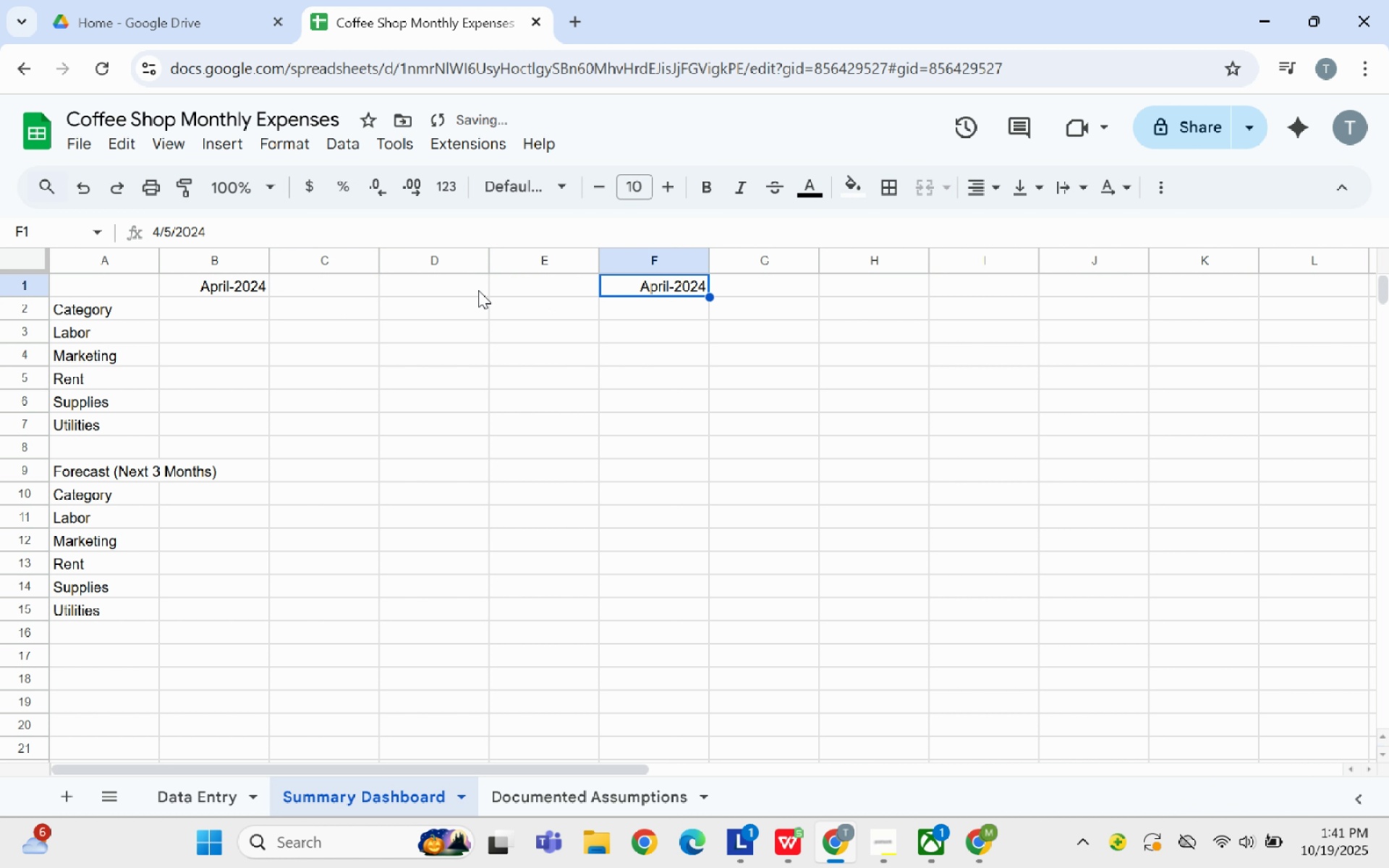 
key(Backspace)
 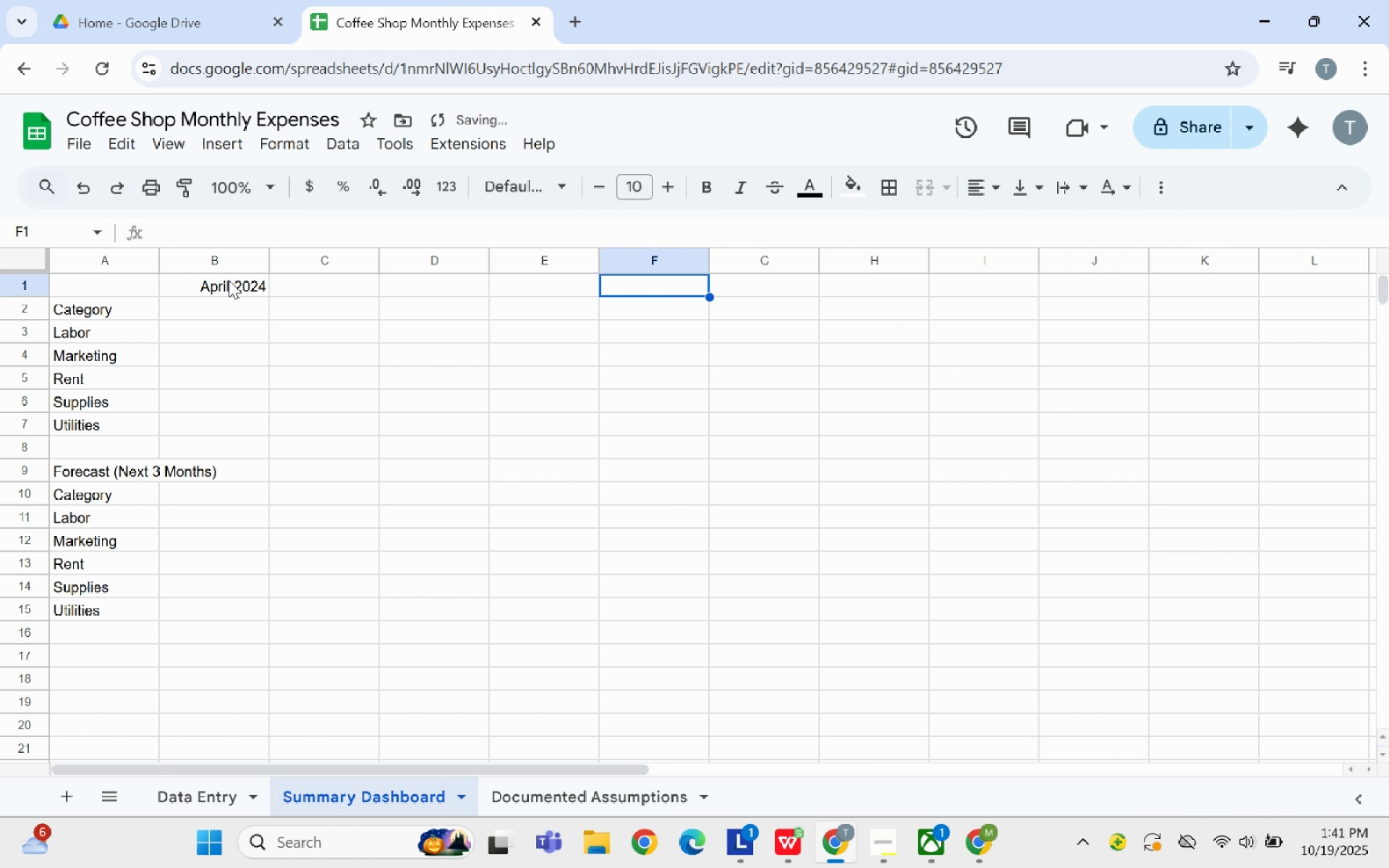 
left_click([229, 280])
 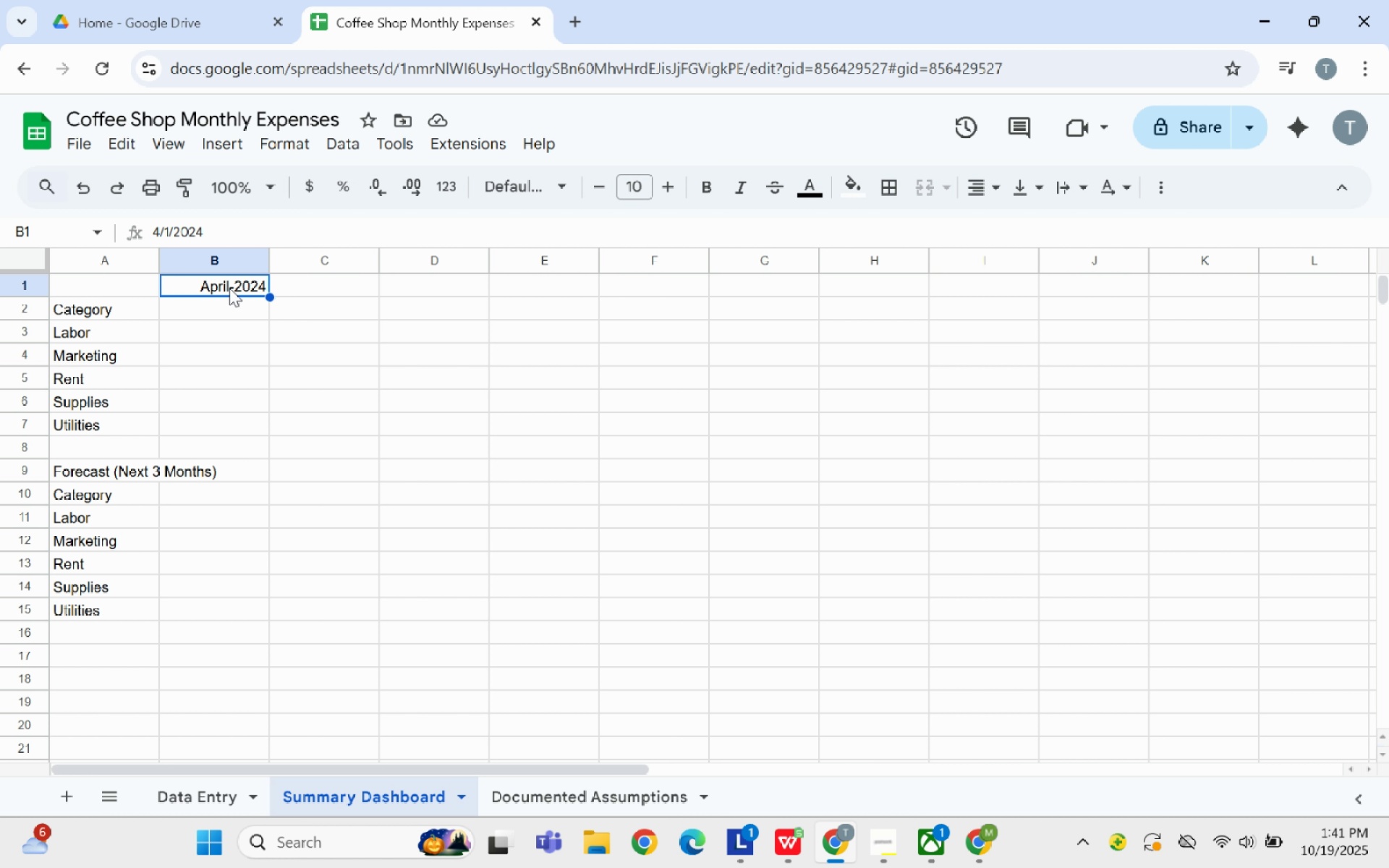 
wait(7.1)
 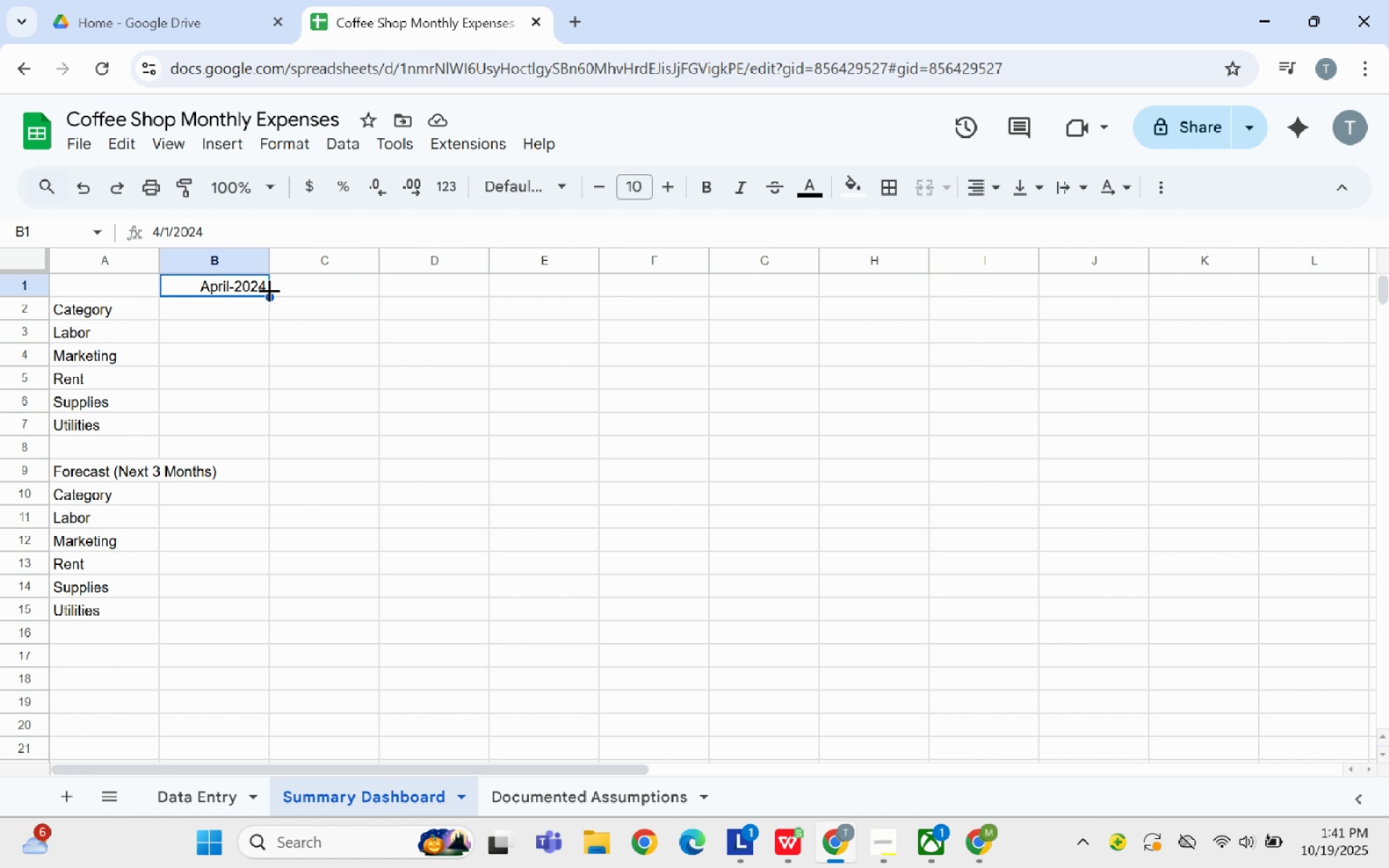 
left_click([309, 280])
 